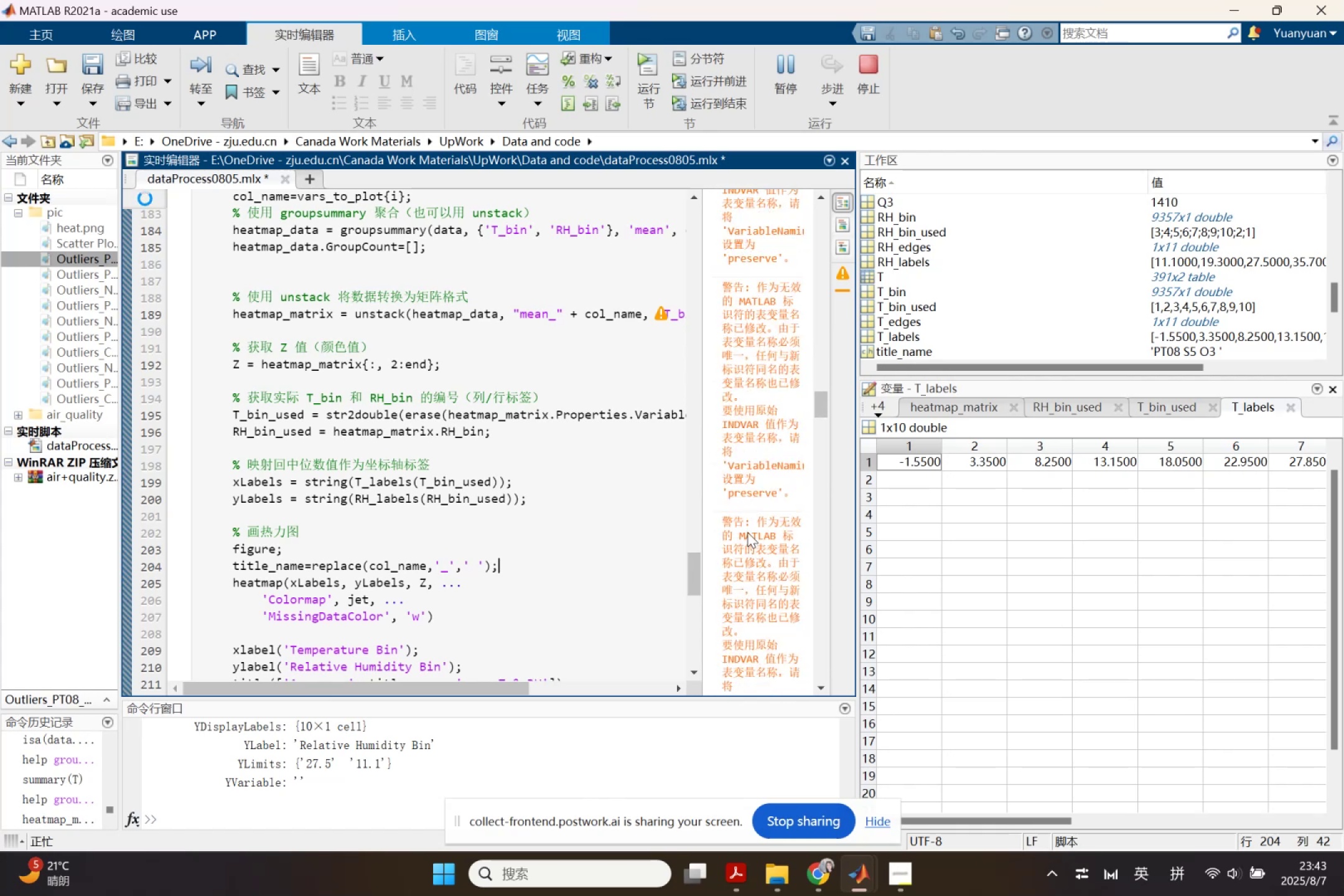 
left_click([751, 460])
 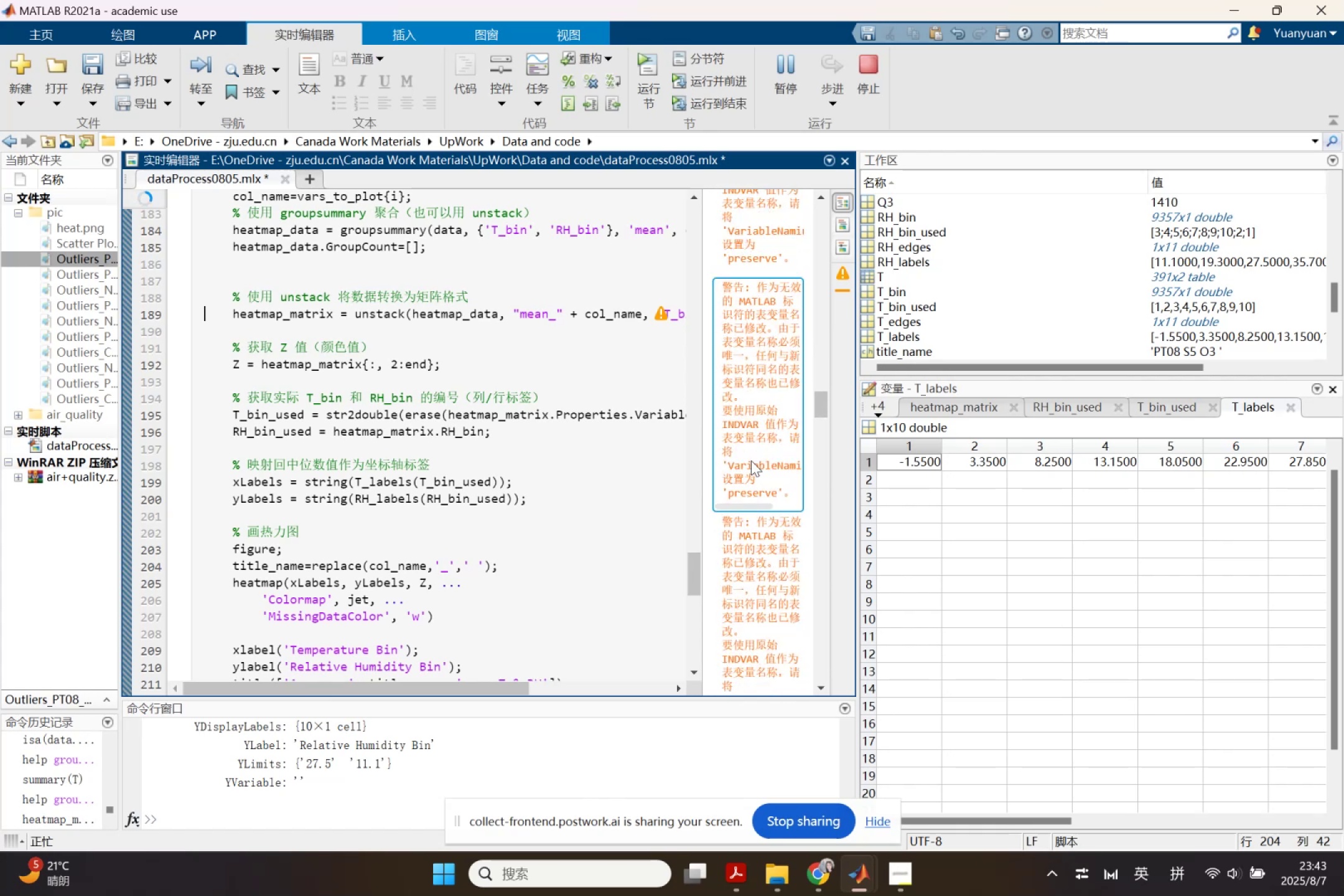 
key(Control+ControlLeft)
 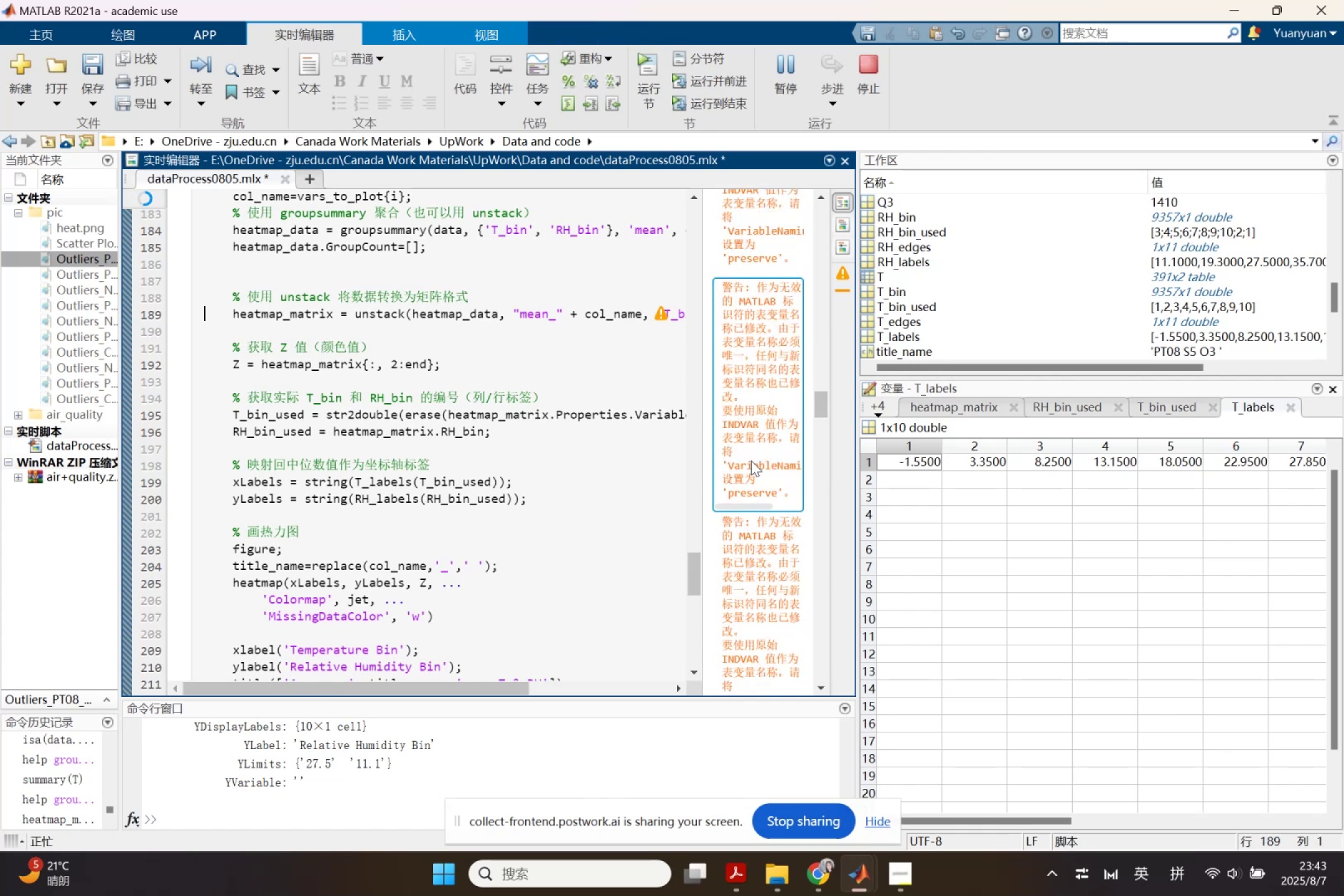 
key(Control+C)
 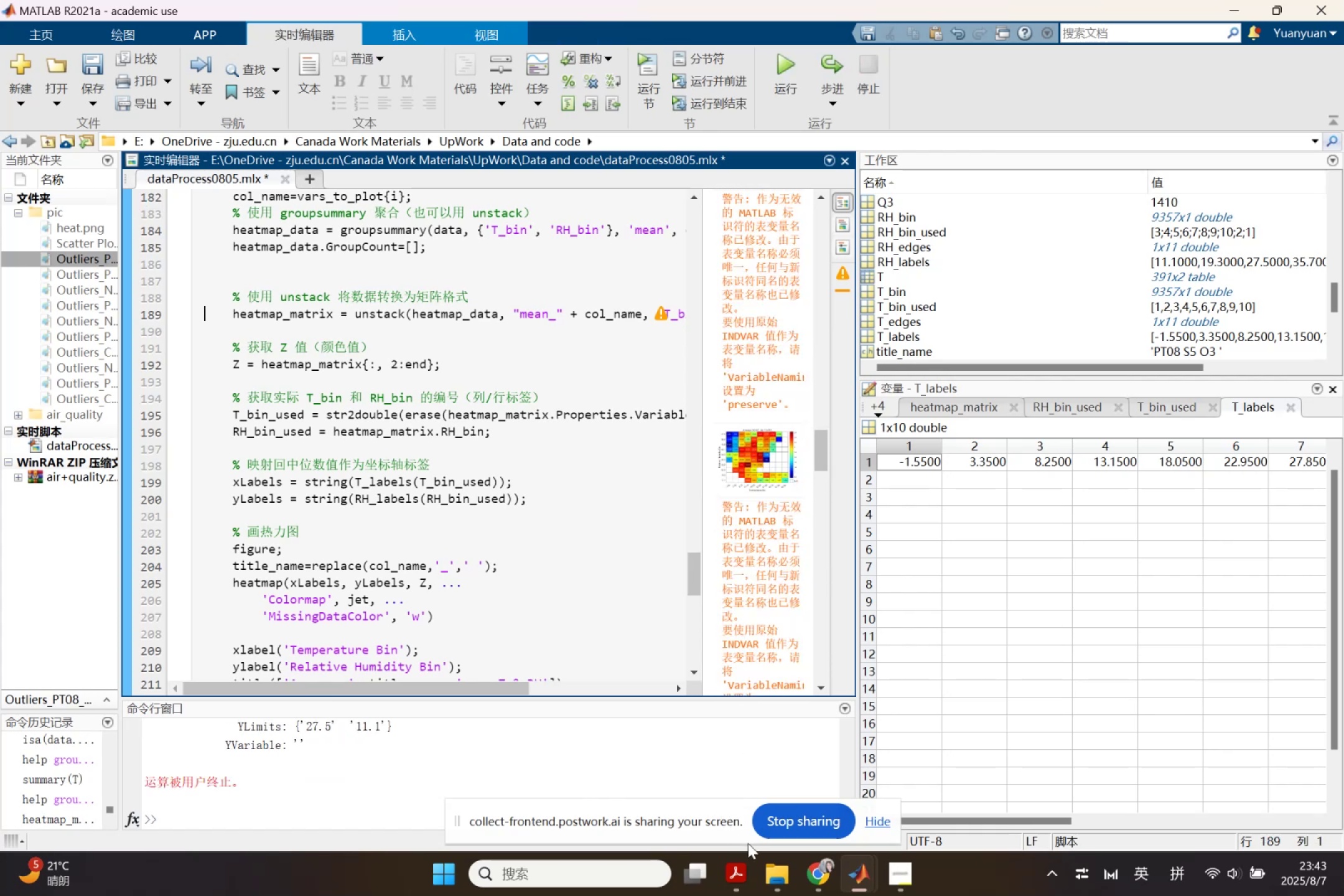 
left_click([817, 869])
 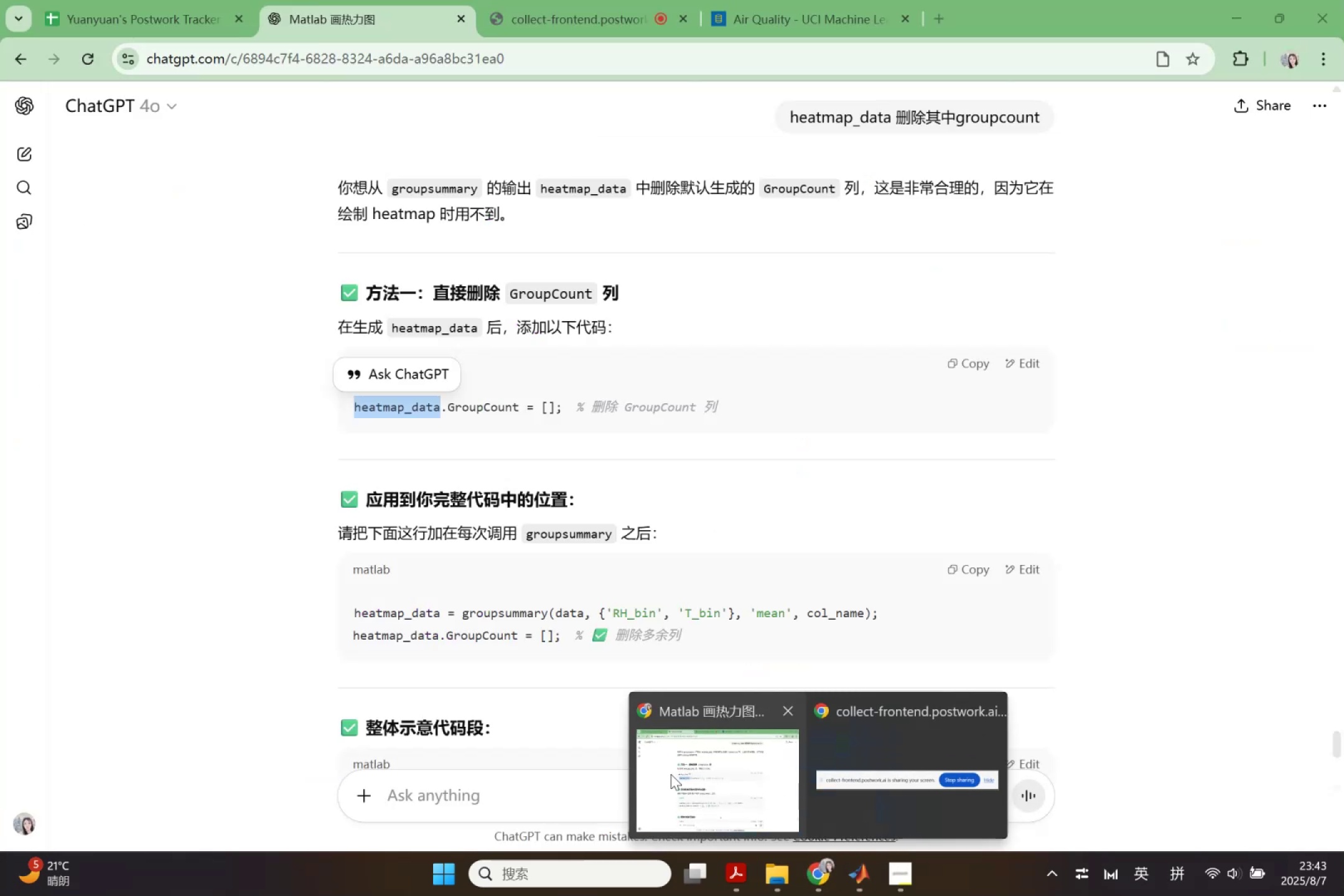 
left_click([742, 788])
 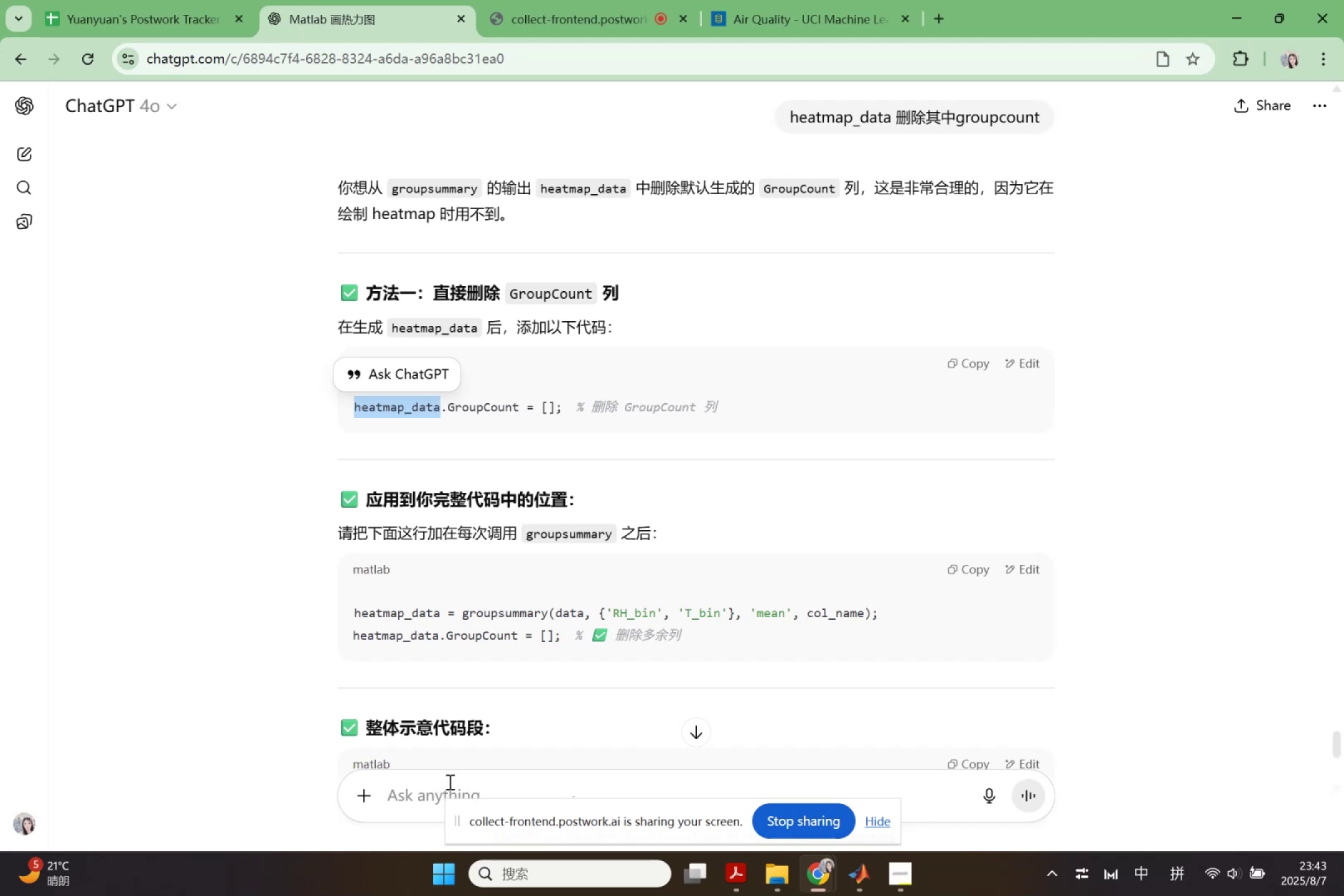 
left_click([427, 789])
 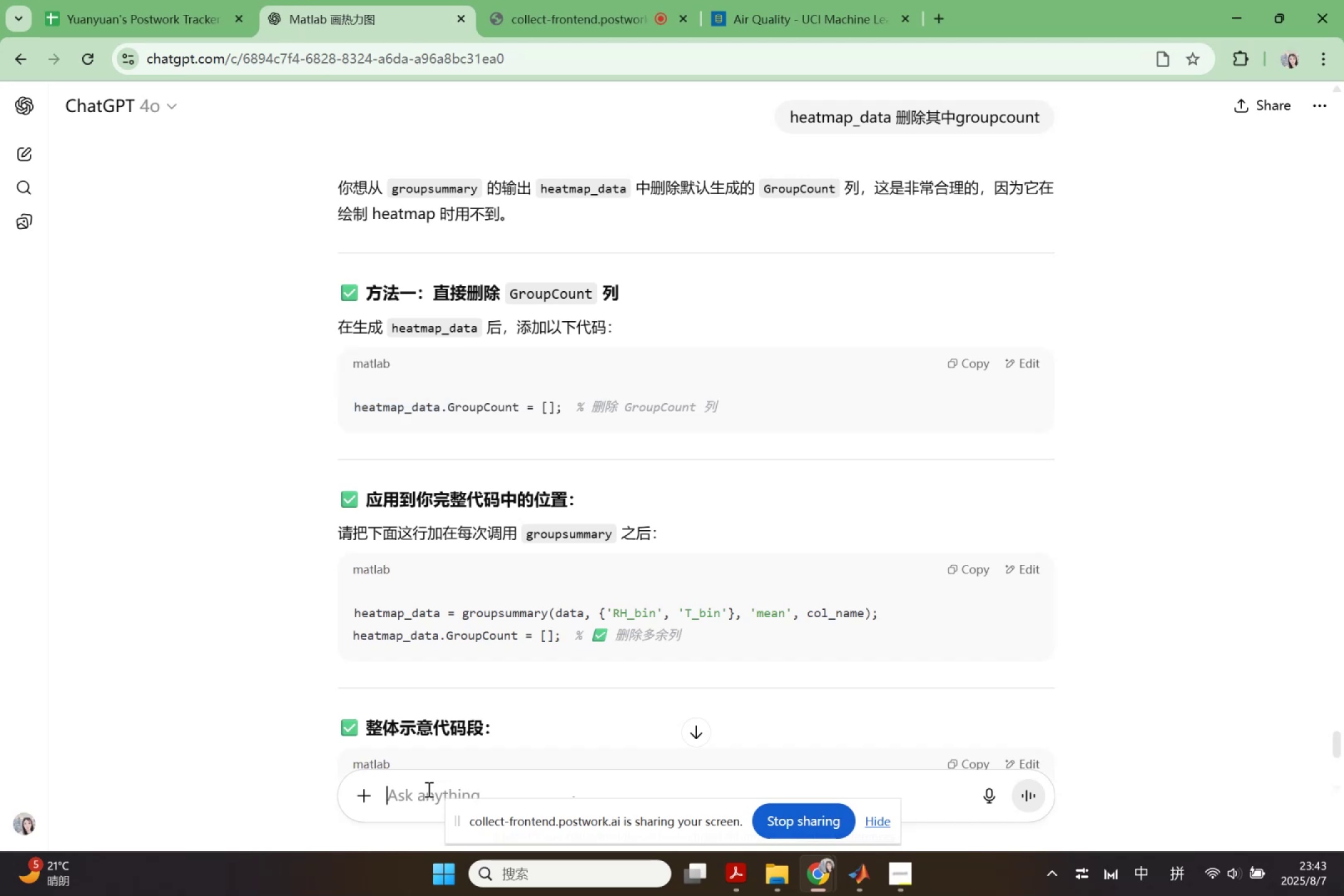 
key(Control+ControlLeft)
 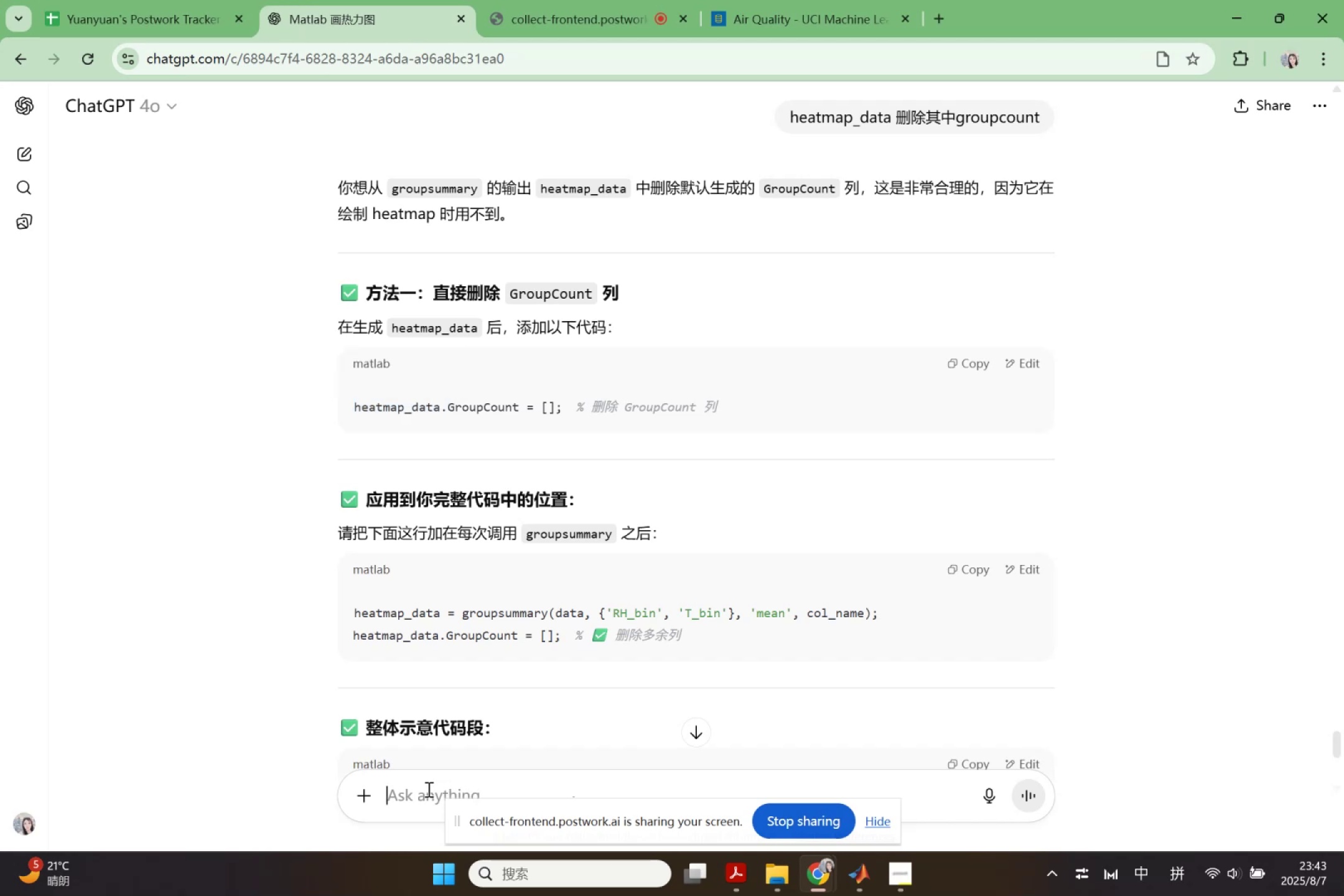 
key(Control+V)
 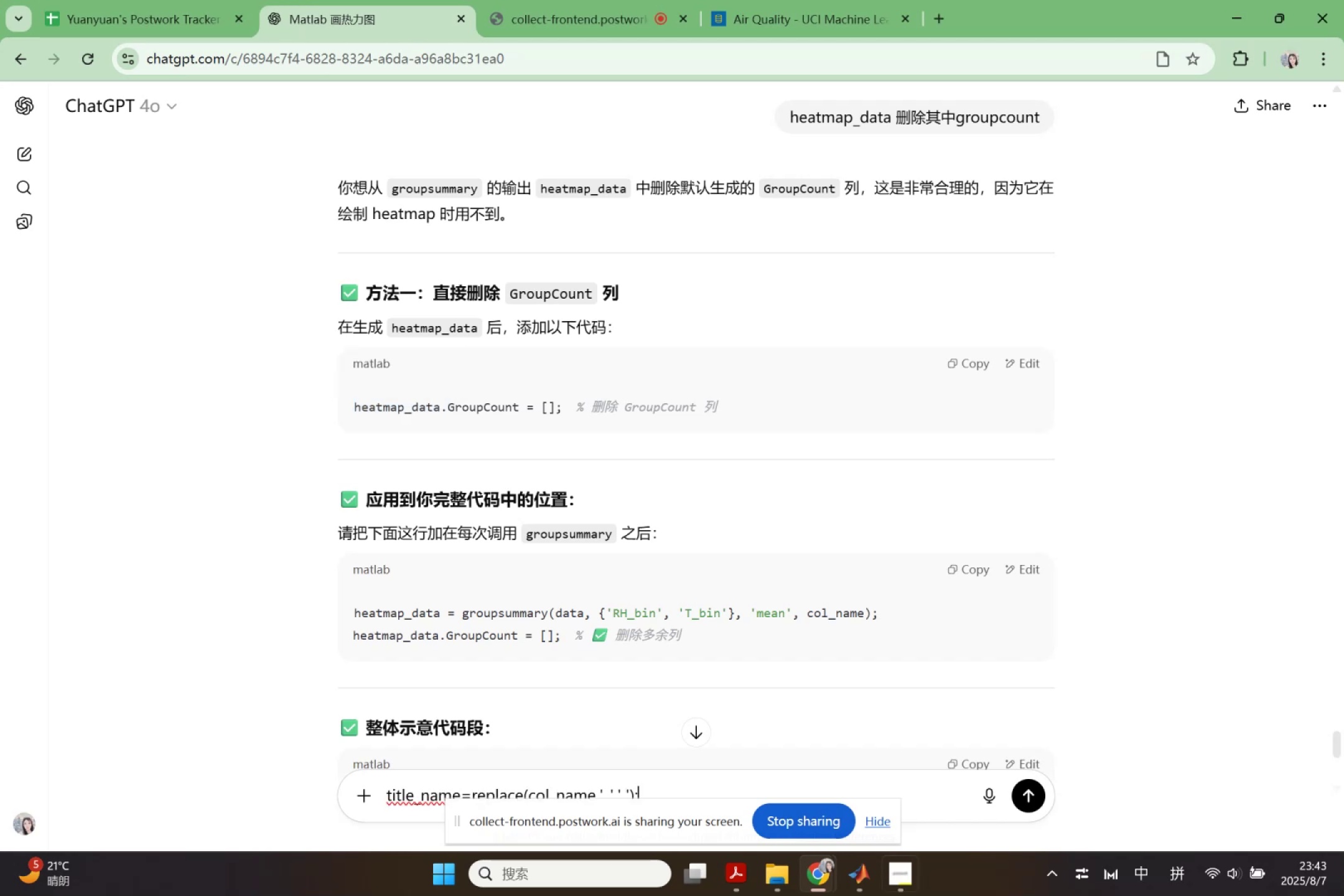 
left_click([861, 882])
 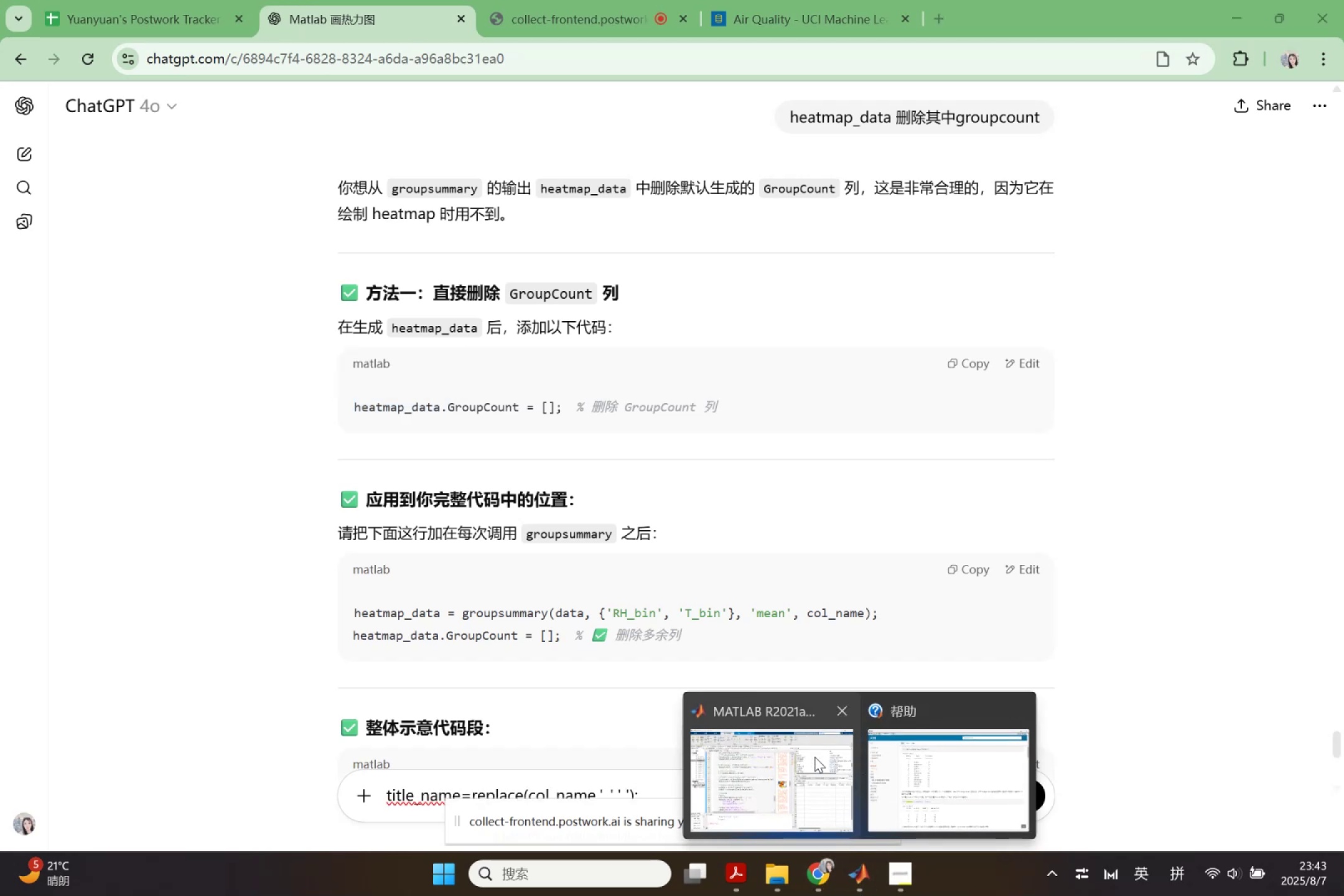 
left_click([814, 757])
 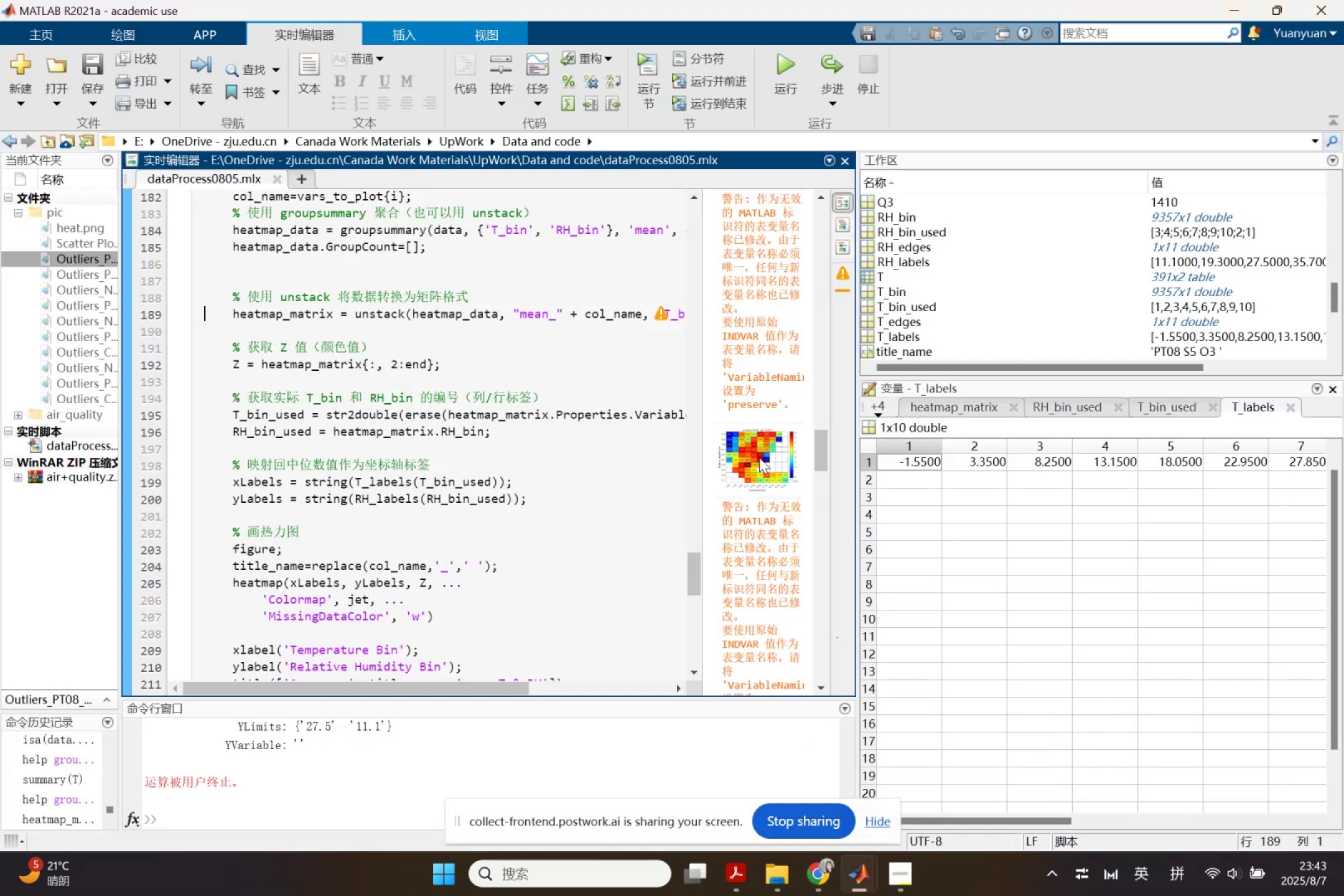 
left_click([756, 500])
 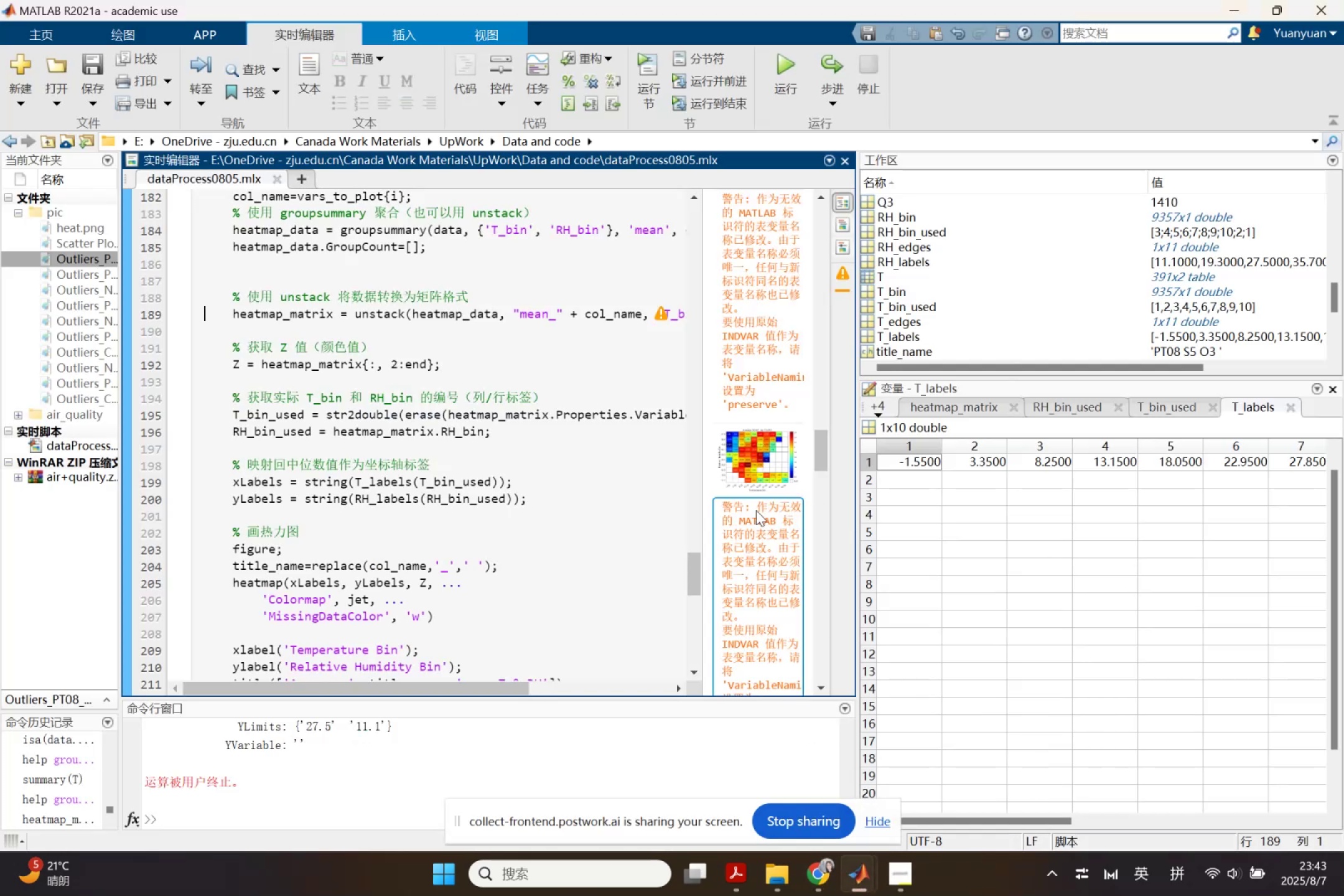 
left_click([756, 510])
 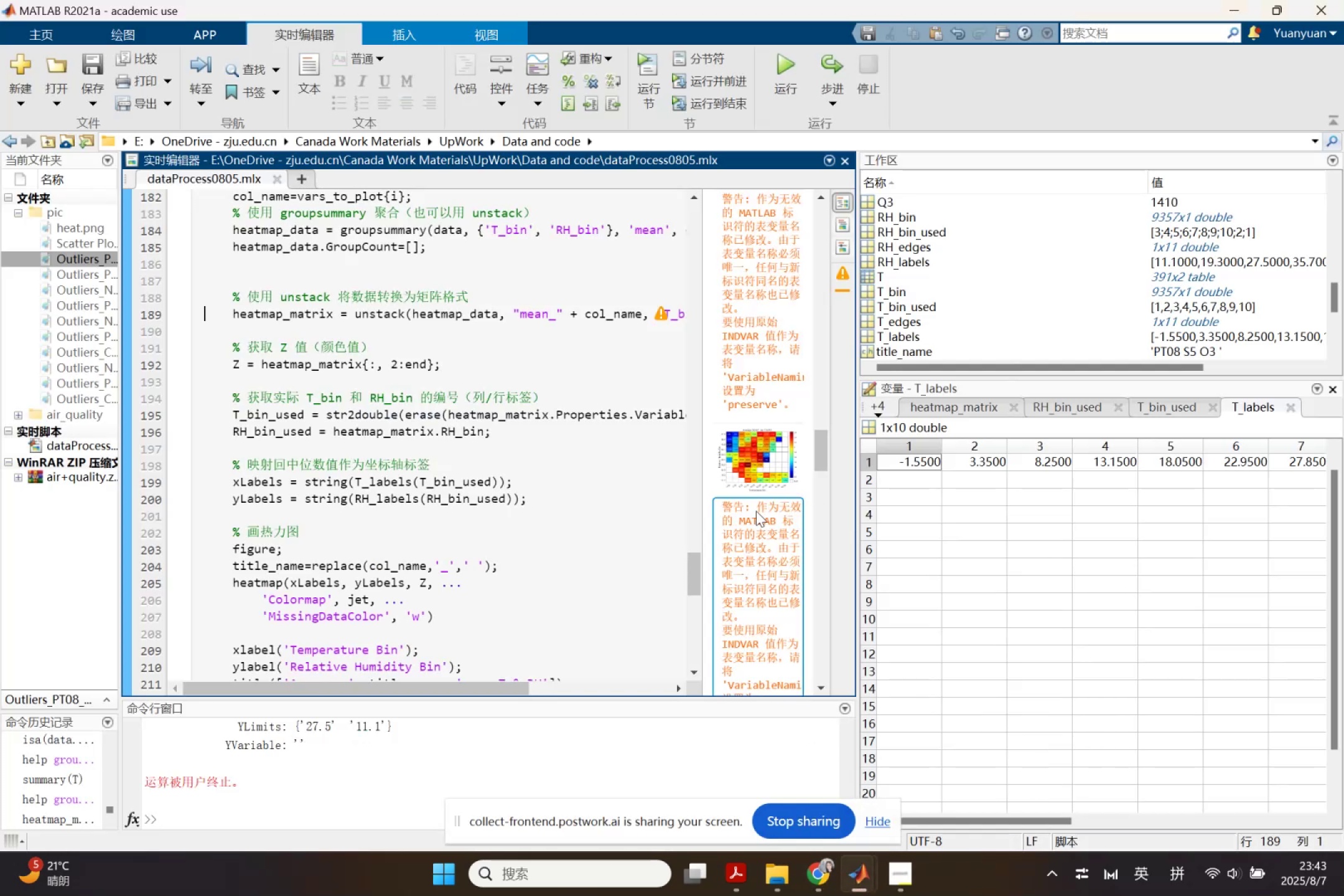 
double_click([756, 511])
 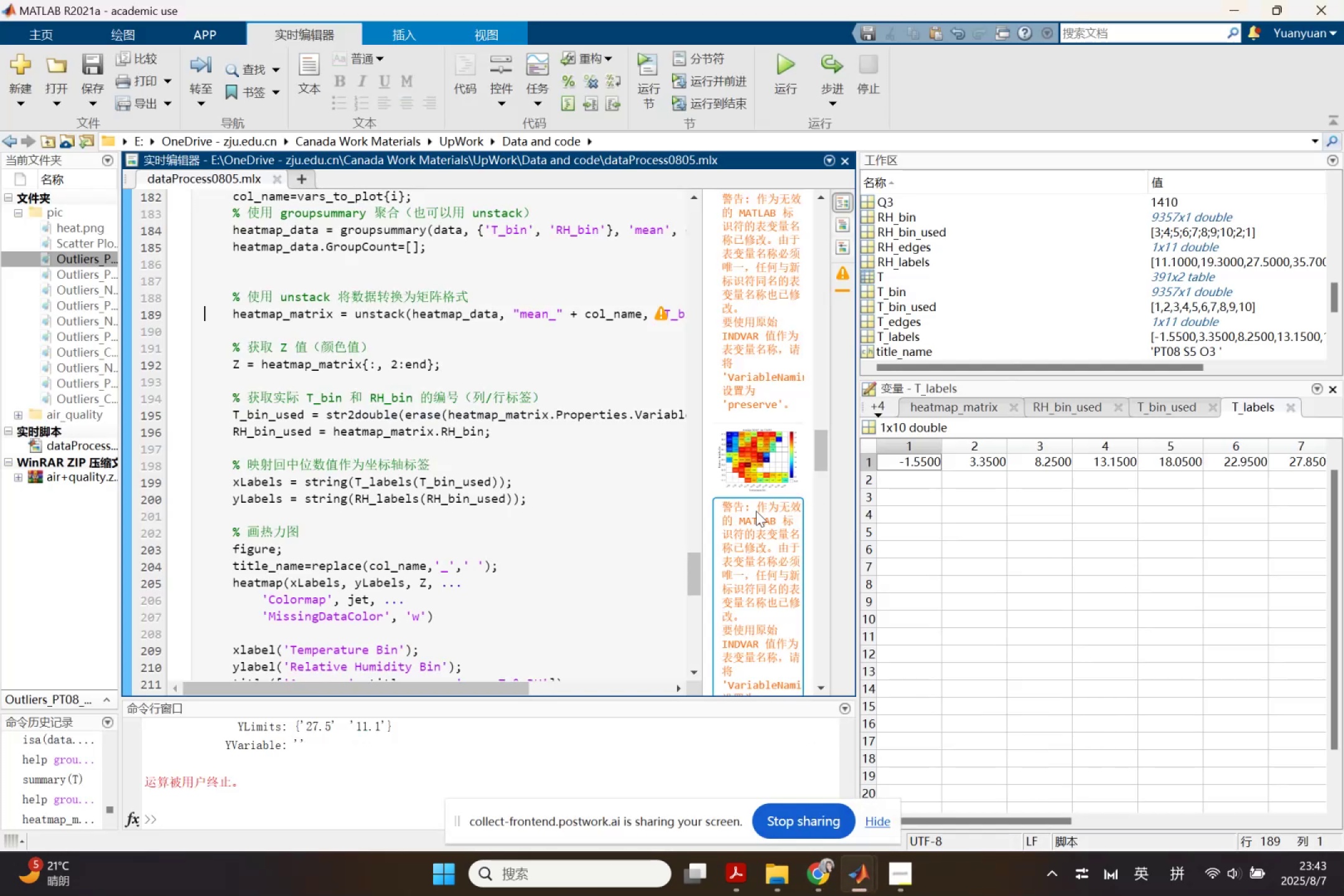 
hold_key(key=ControlLeft, duration=0.32)
 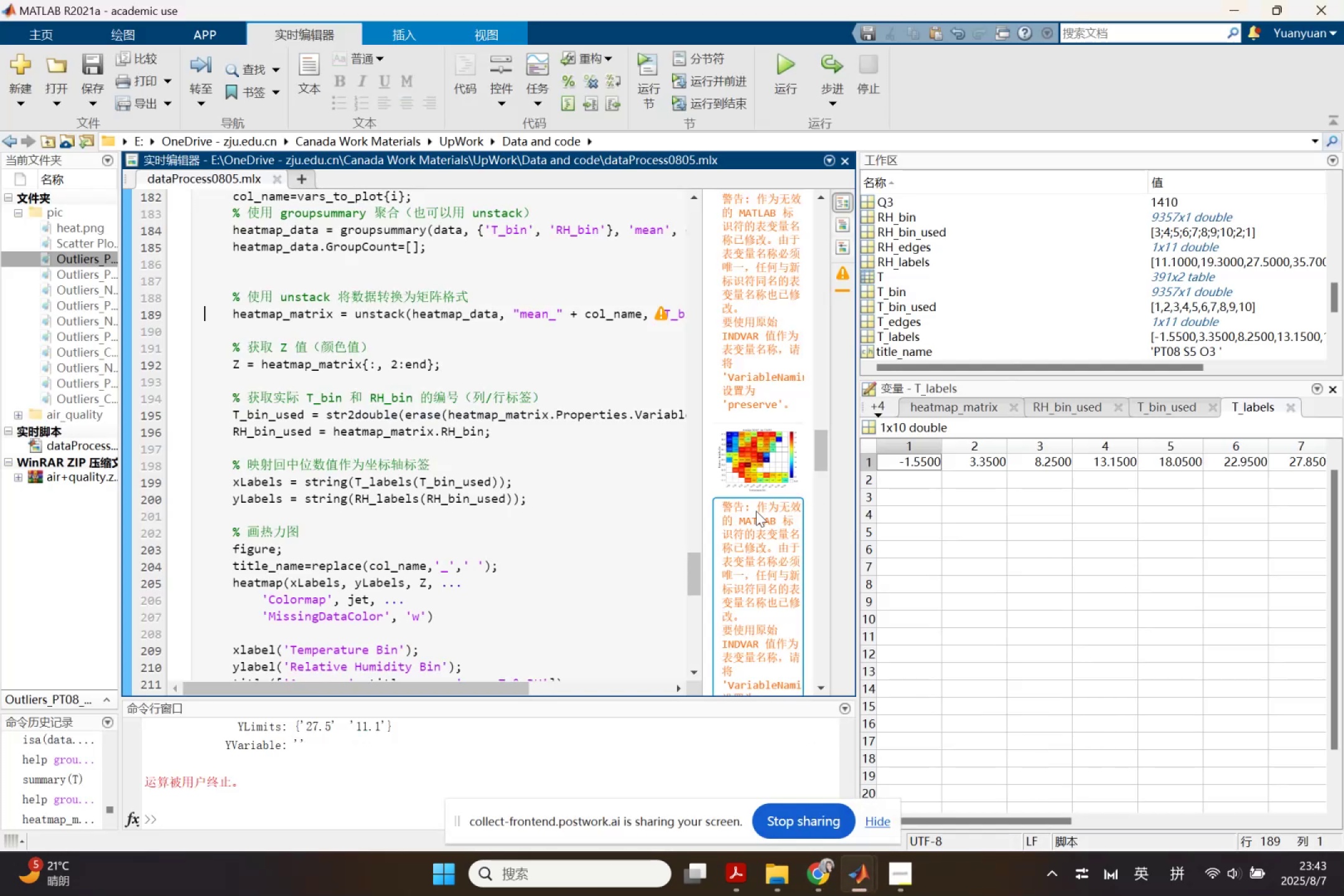 
right_click([756, 511])
 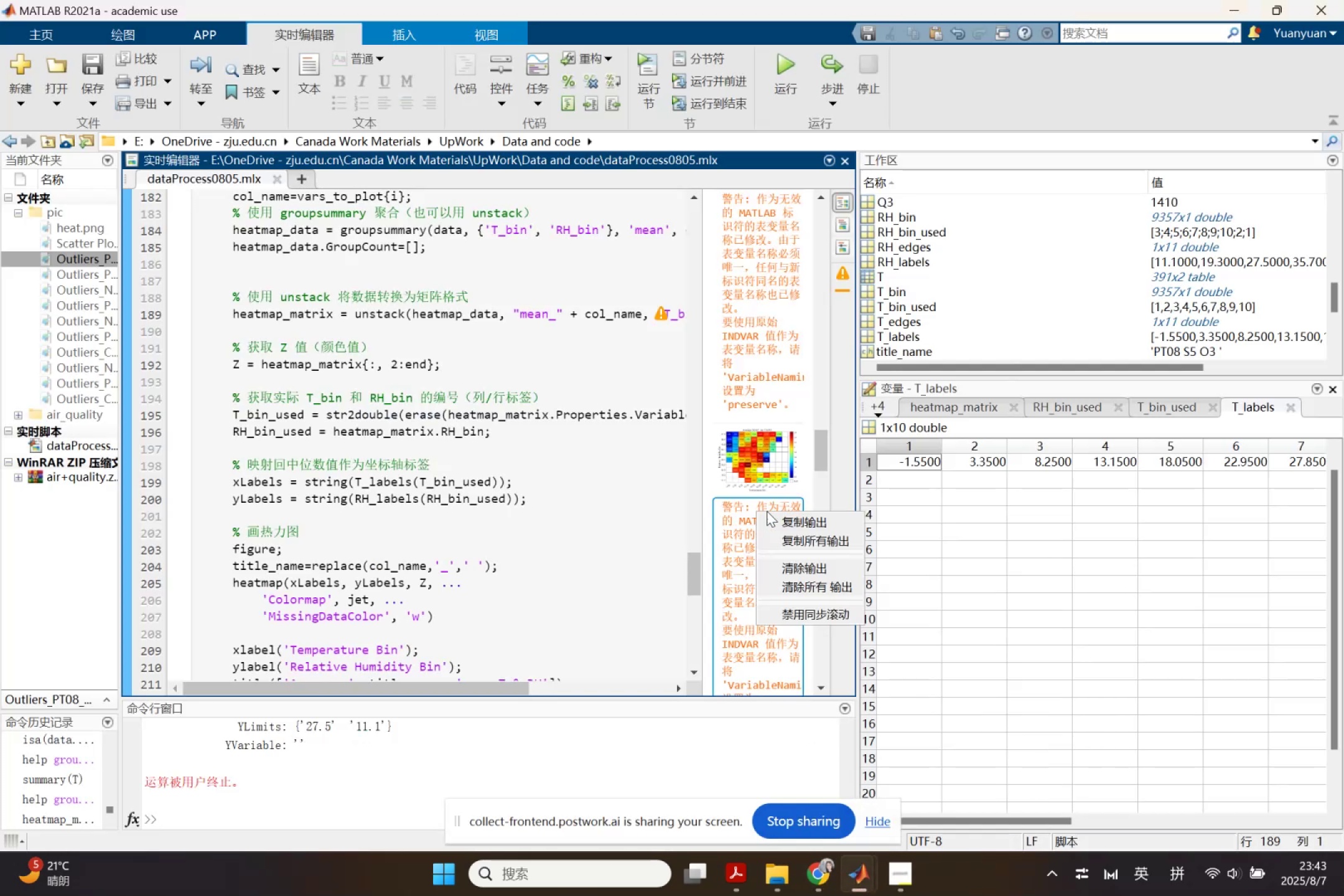 
left_click_drag(start_coordinate=[777, 513], to_coordinate=[782, 515])
 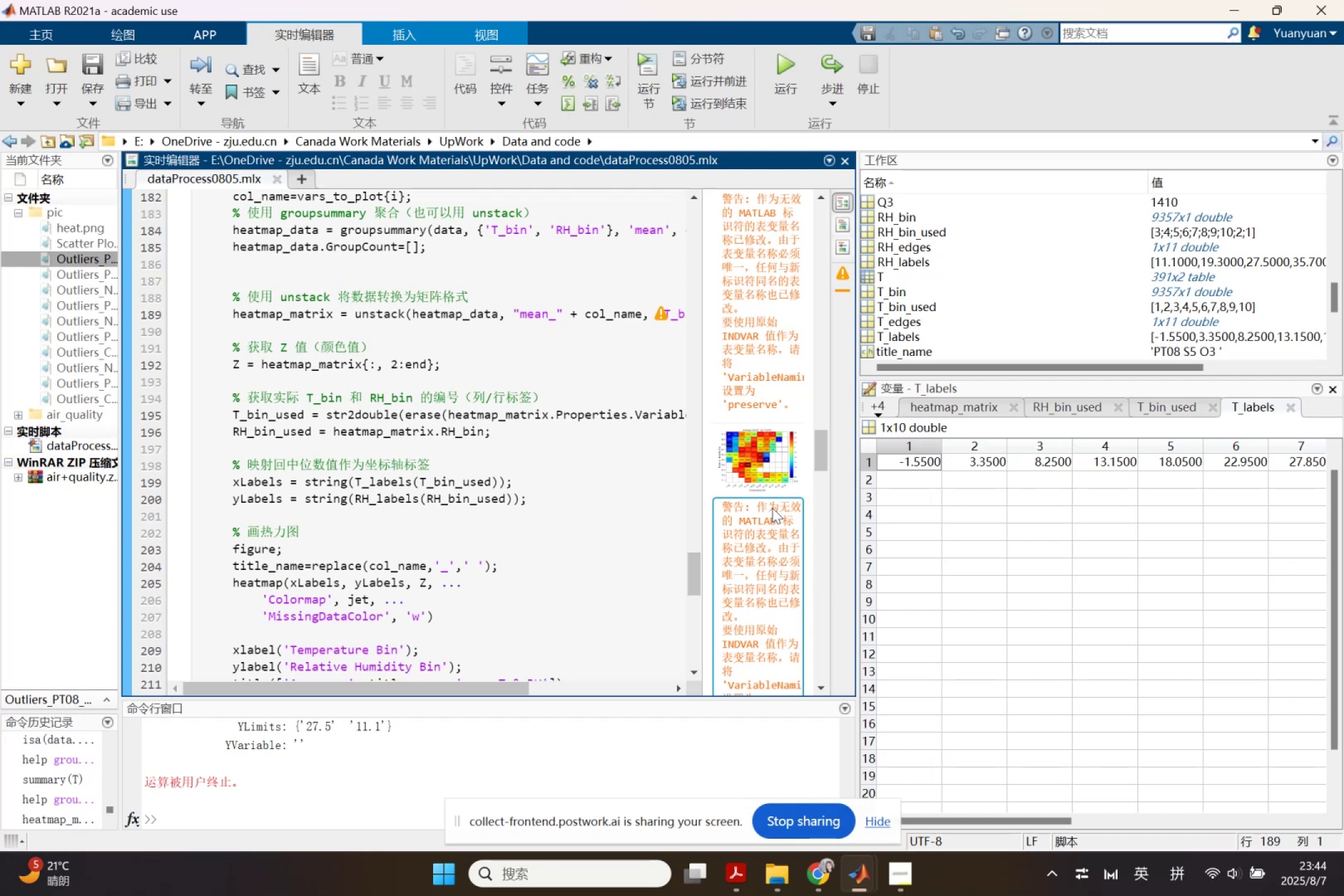 
left_click([262, 817])
 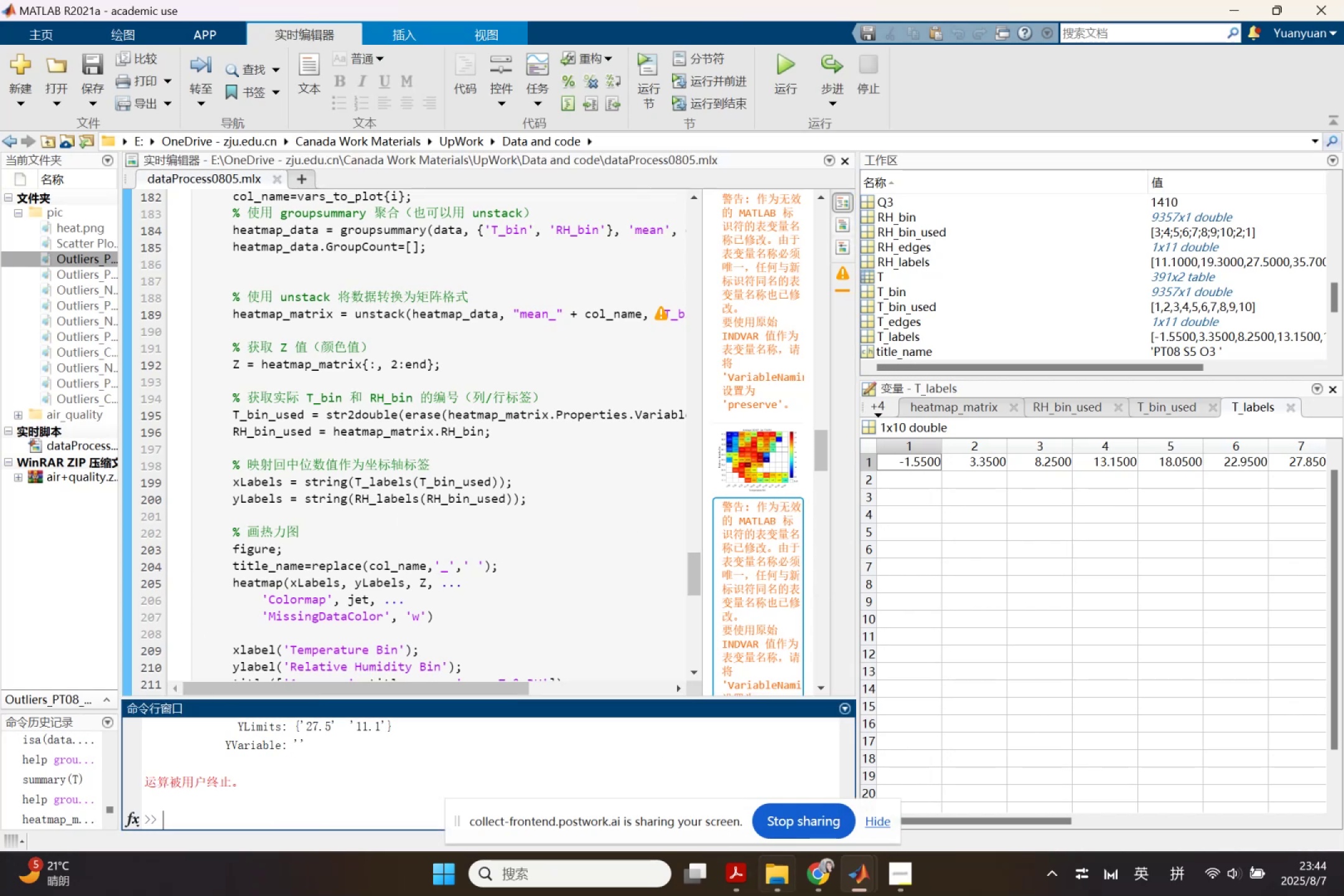 
left_click([807, 880])
 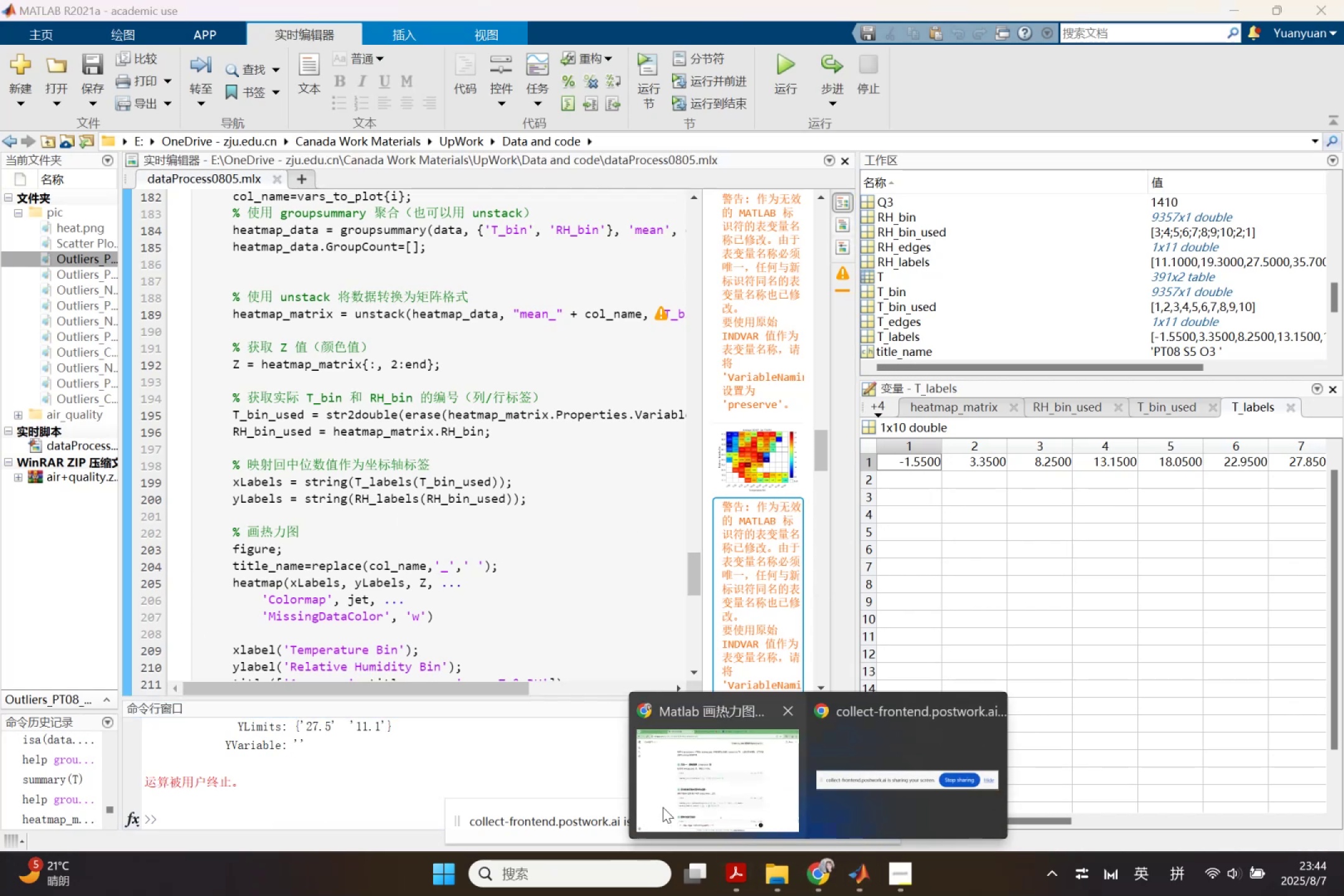 
left_click([663, 799])
 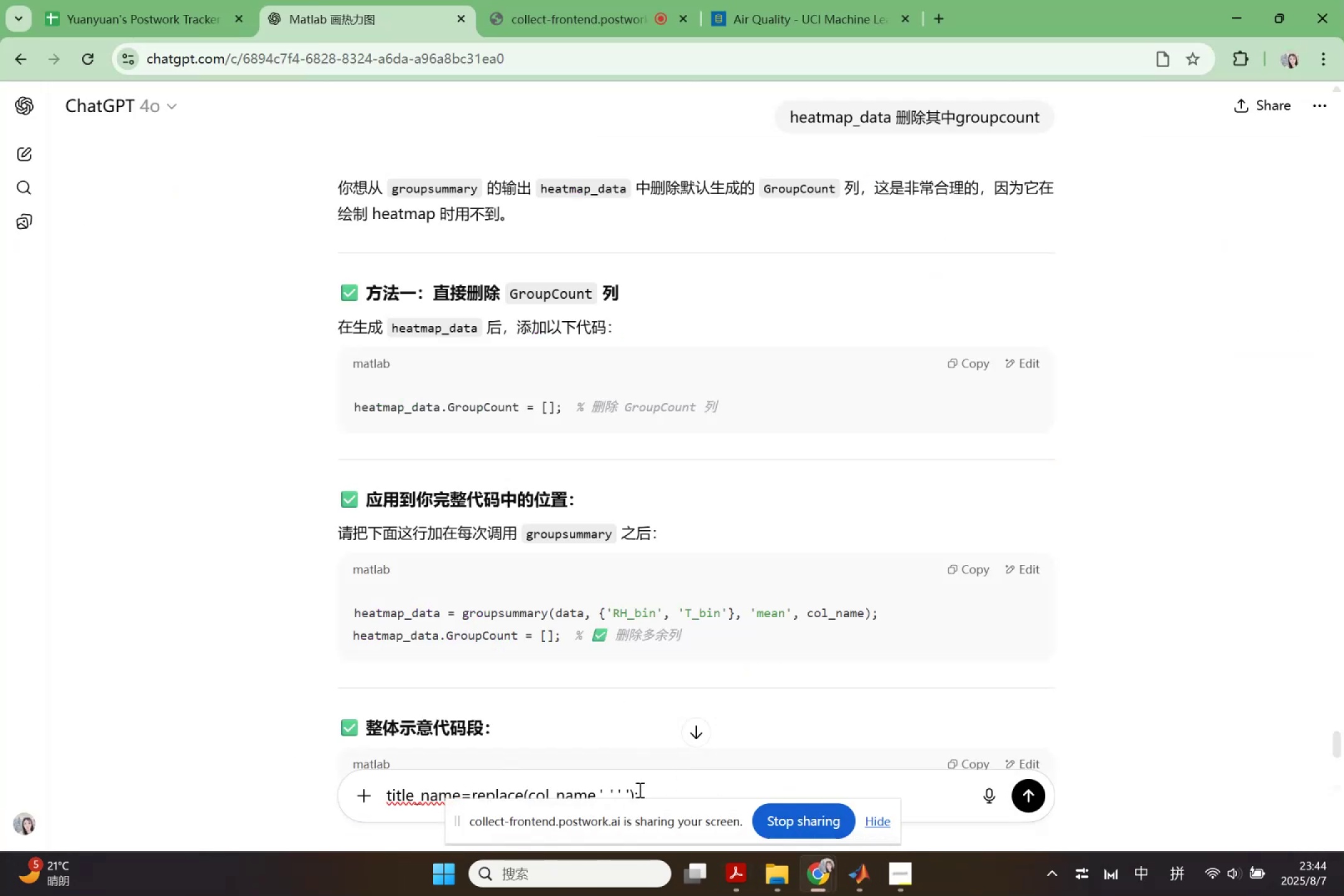 
left_click([650, 785])
 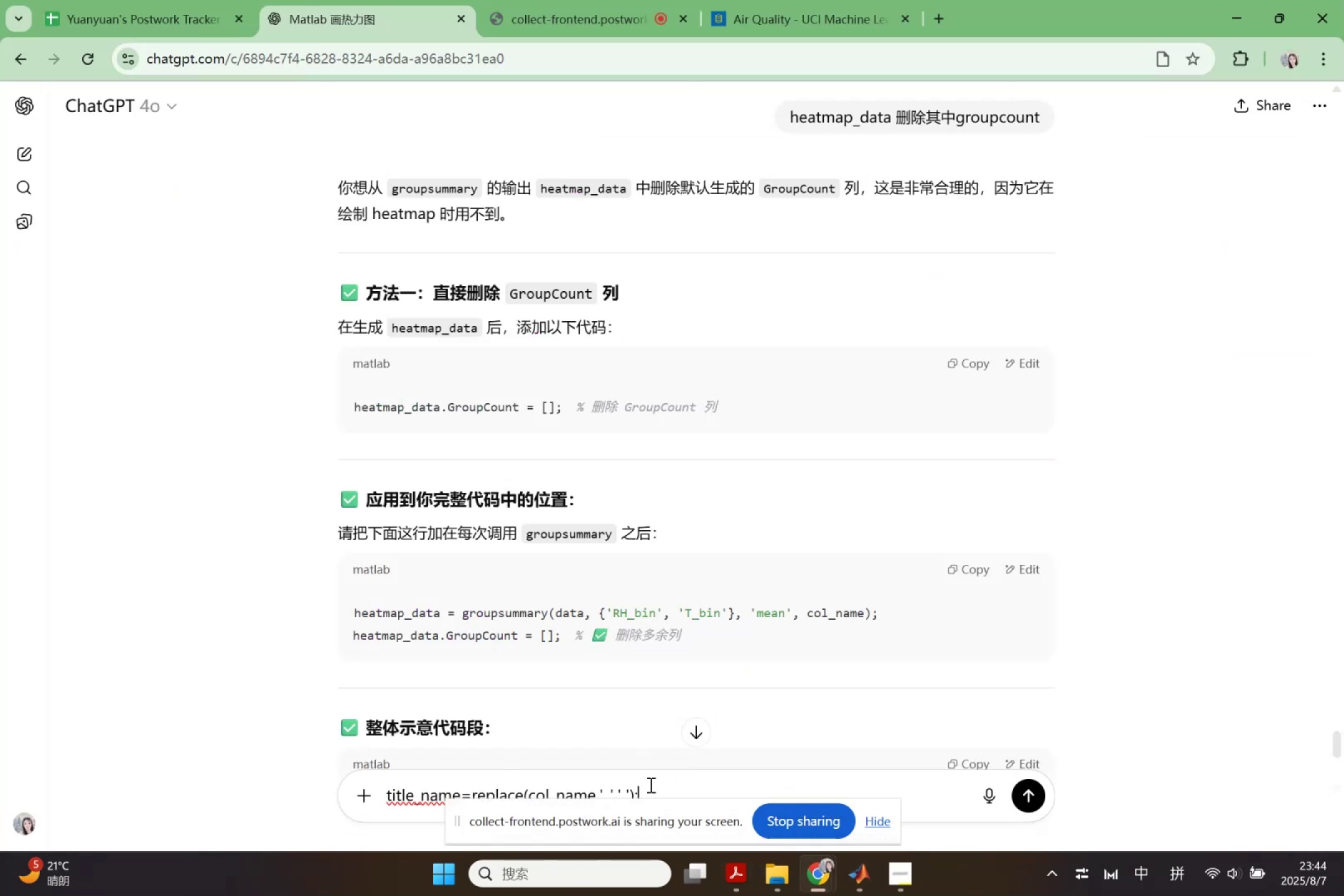 
key(Control+A)
 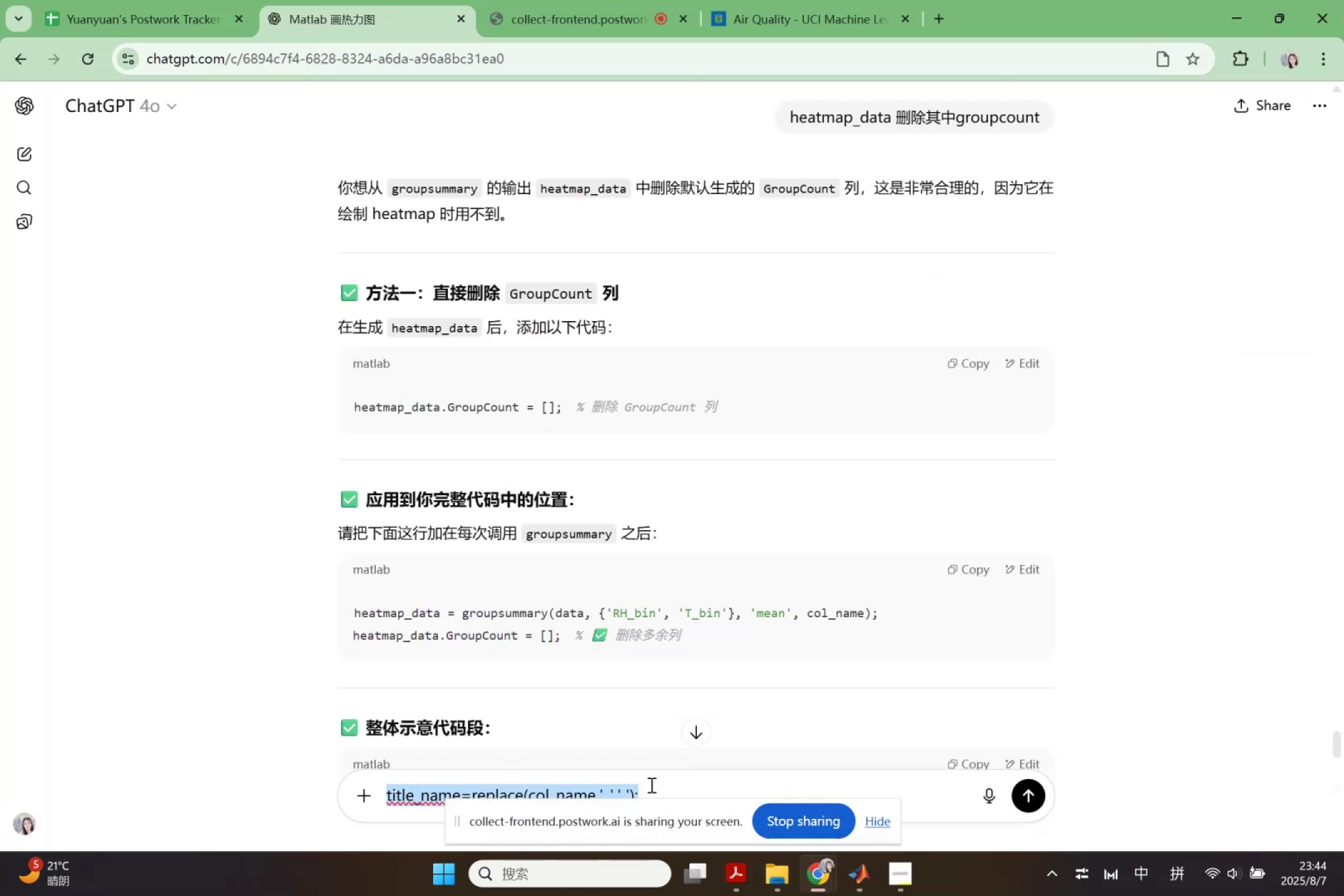 
key(Control+V)
 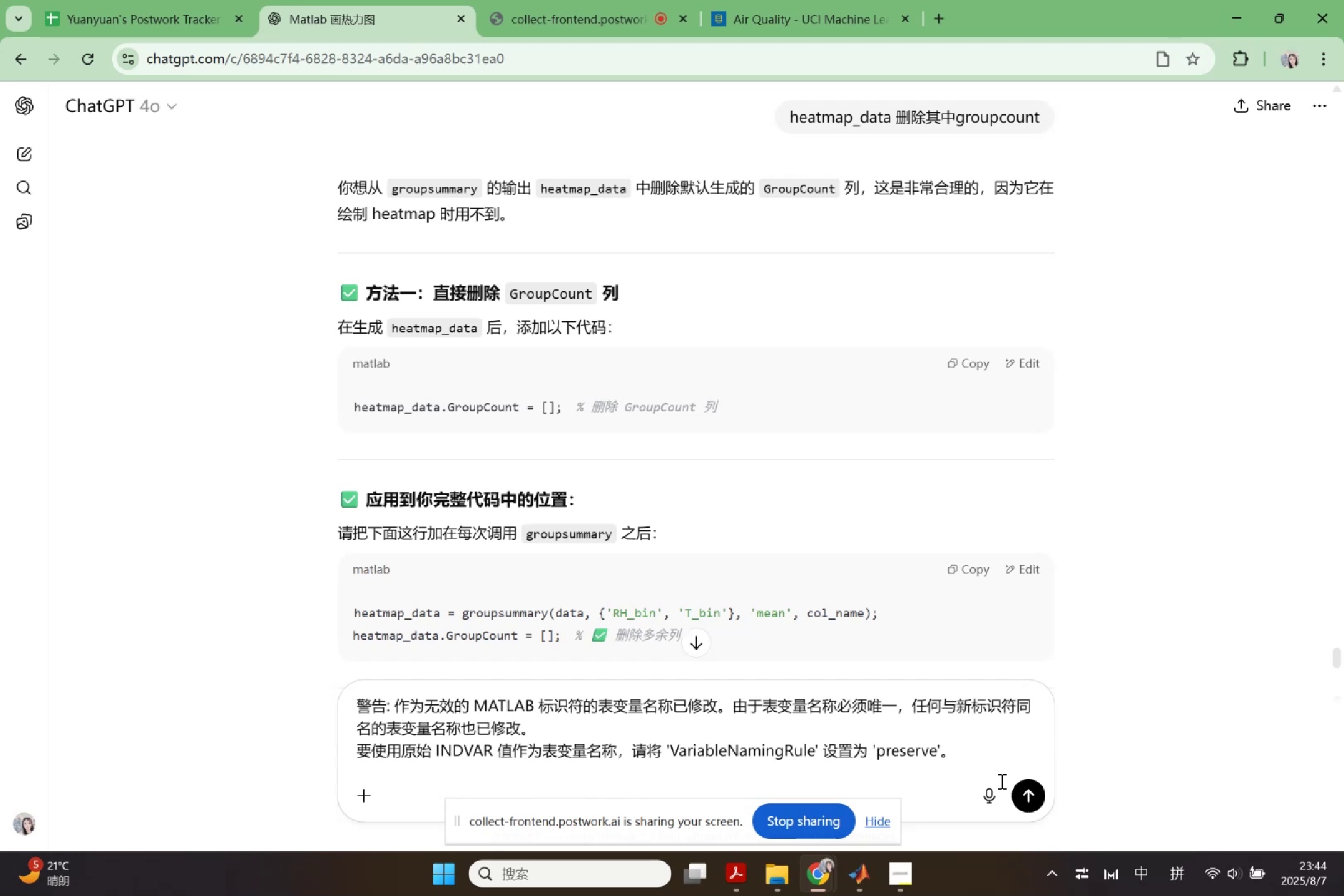 
left_click([1029, 799])
 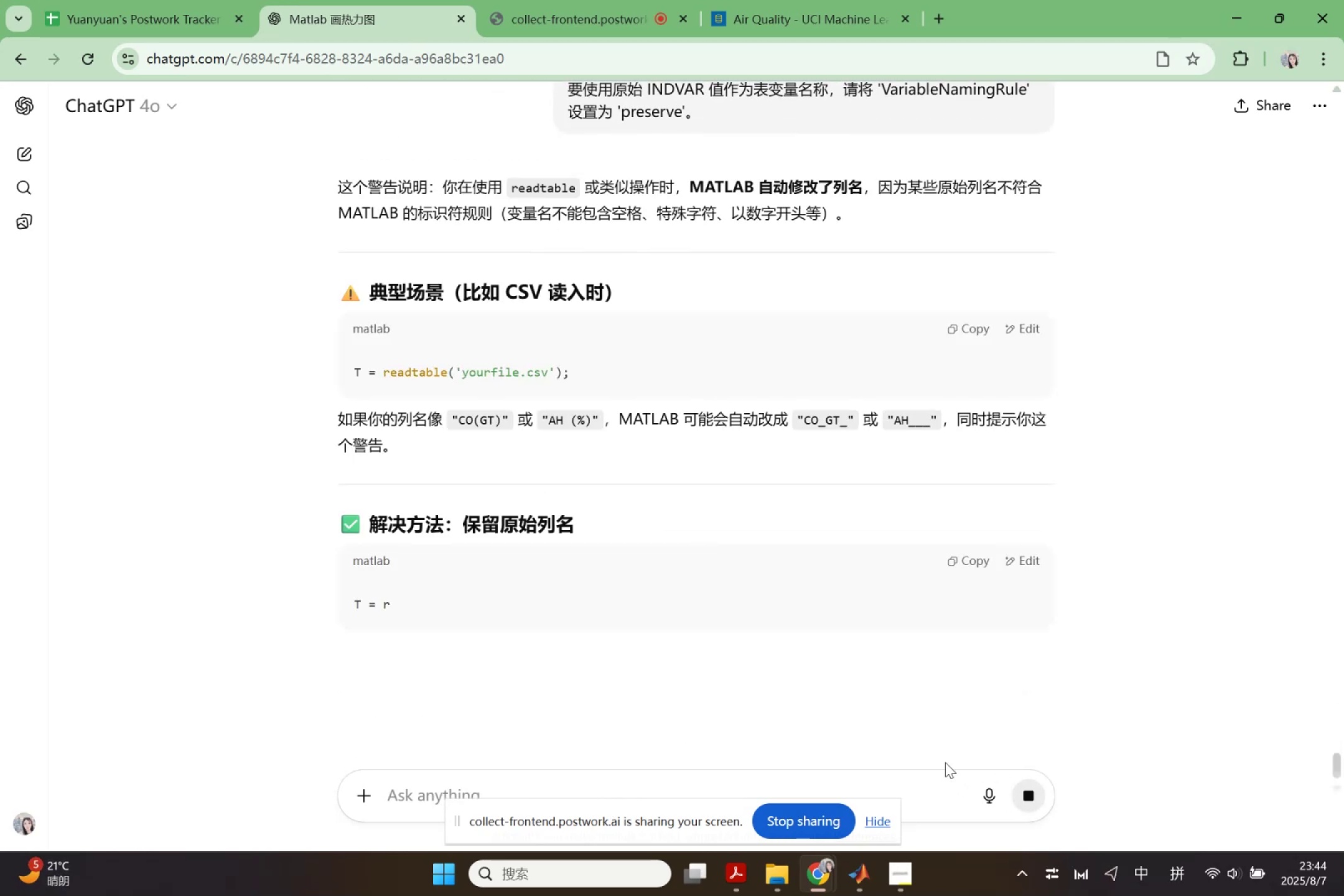 
wait(11.69)
 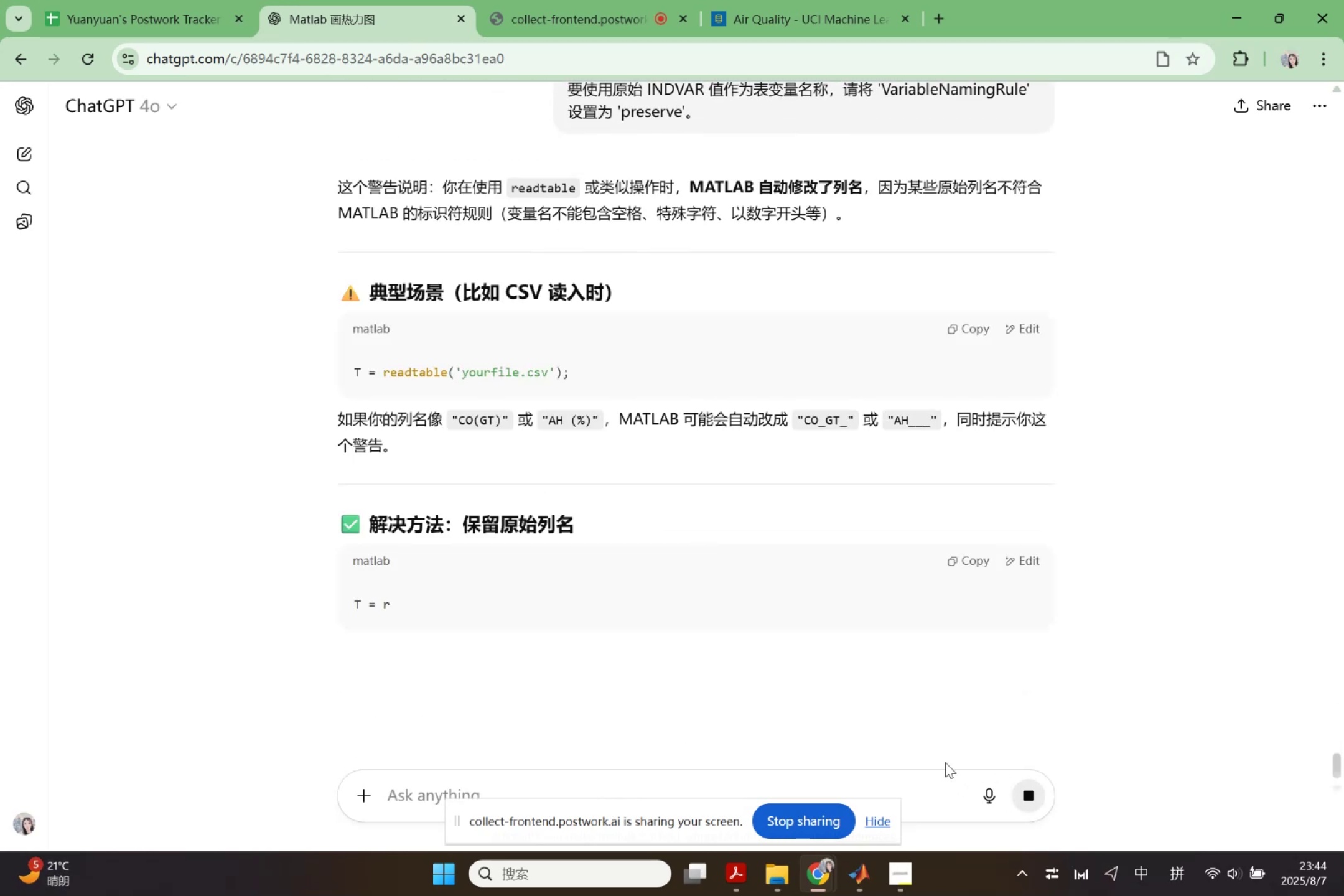 
scroll: coordinate [344, 508], scroll_direction: down, amount: 12.0
 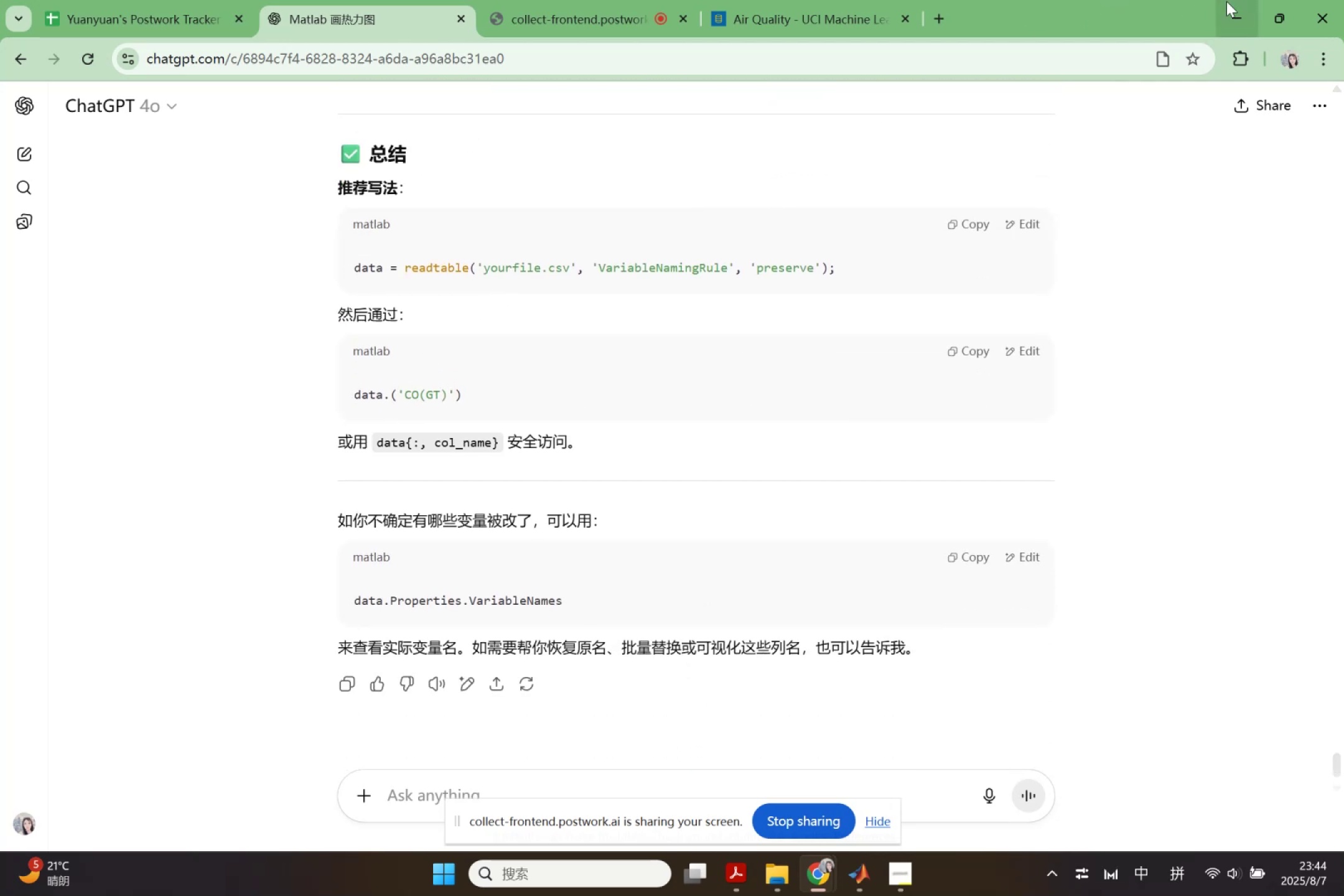 
wait(8.14)
 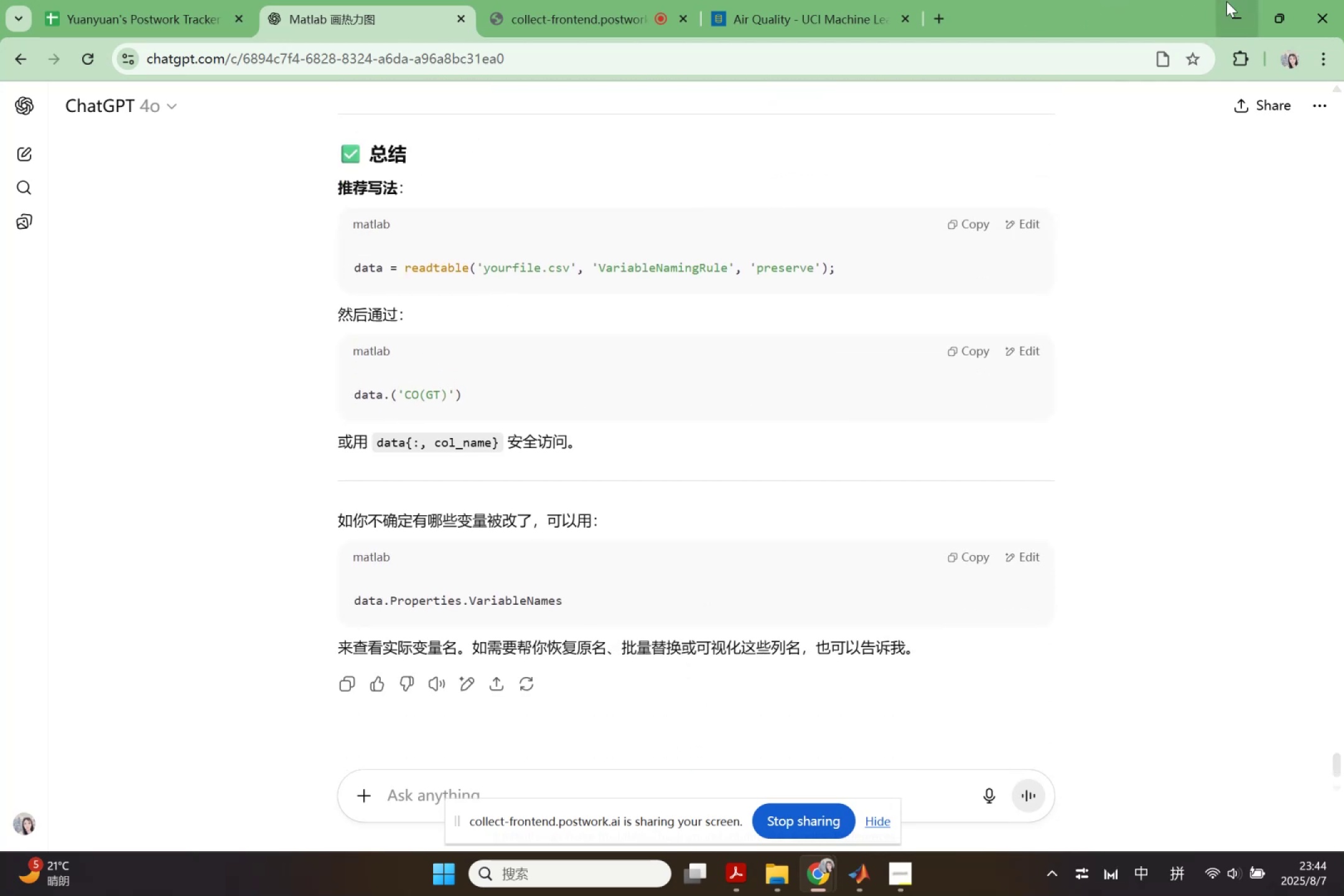 
left_click([1226, 1])
 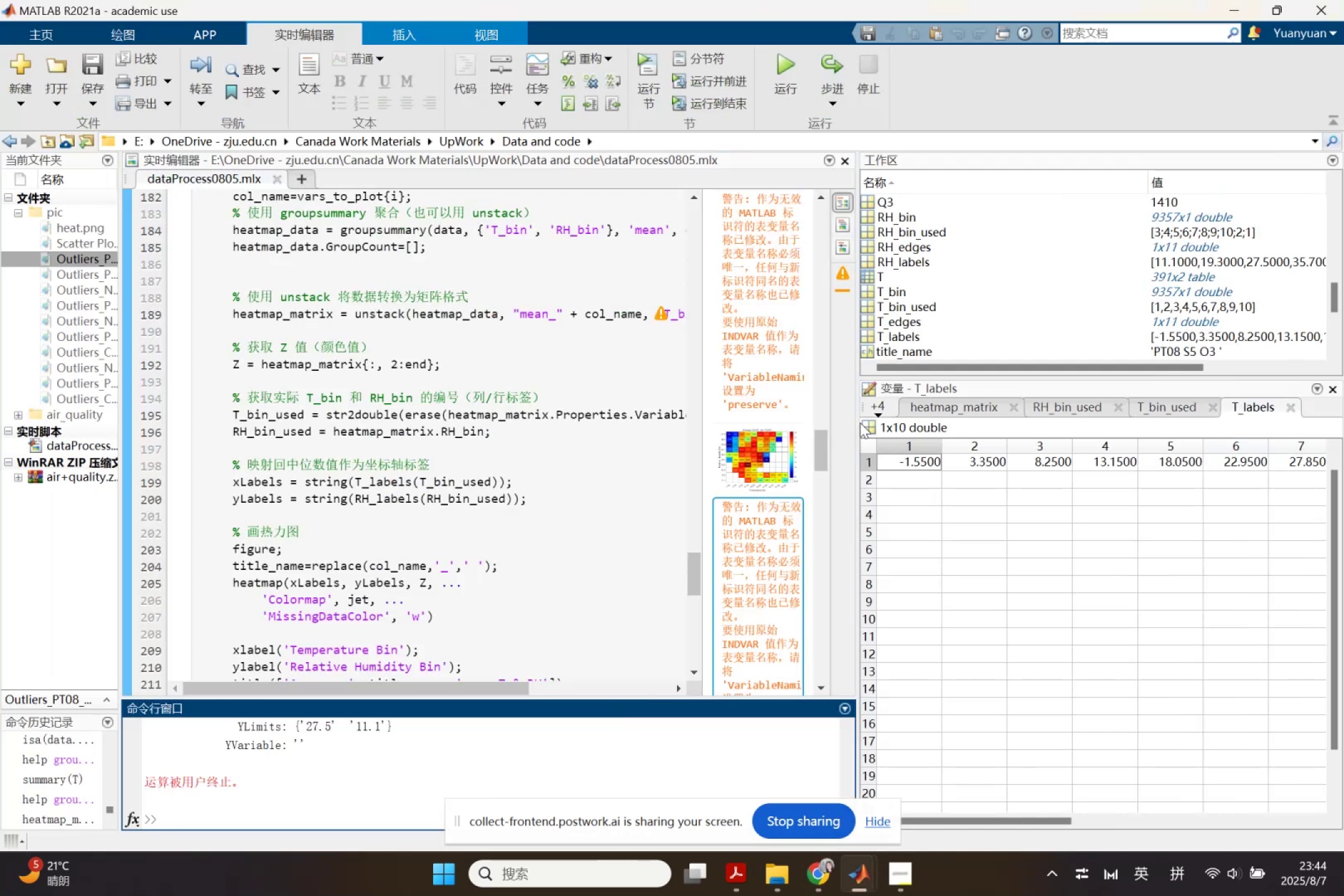 
left_click_drag(start_coordinate=[856, 425], to_coordinate=[1276, 460])
 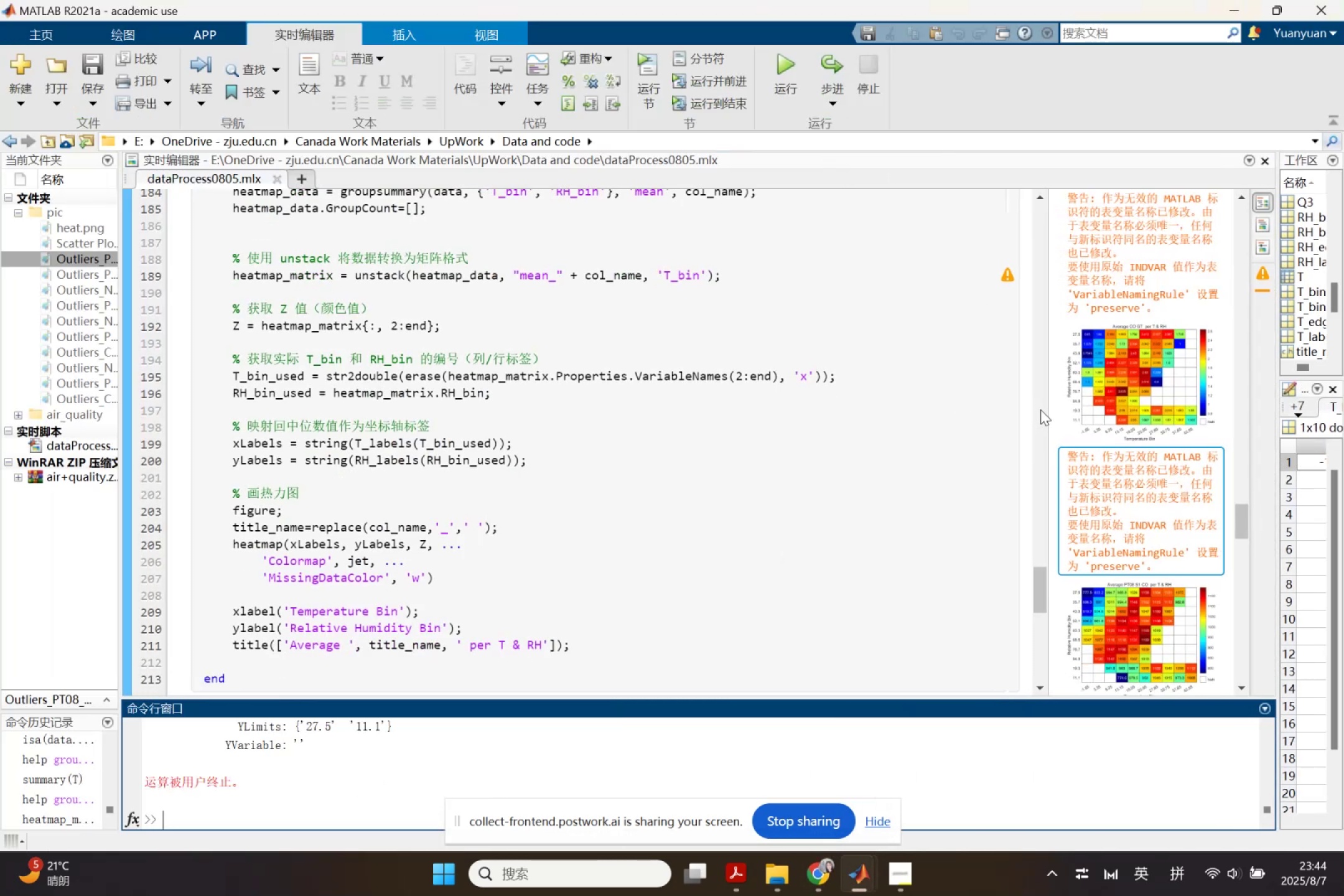 
left_click_drag(start_coordinate=[1047, 409], to_coordinate=[925, 408])
 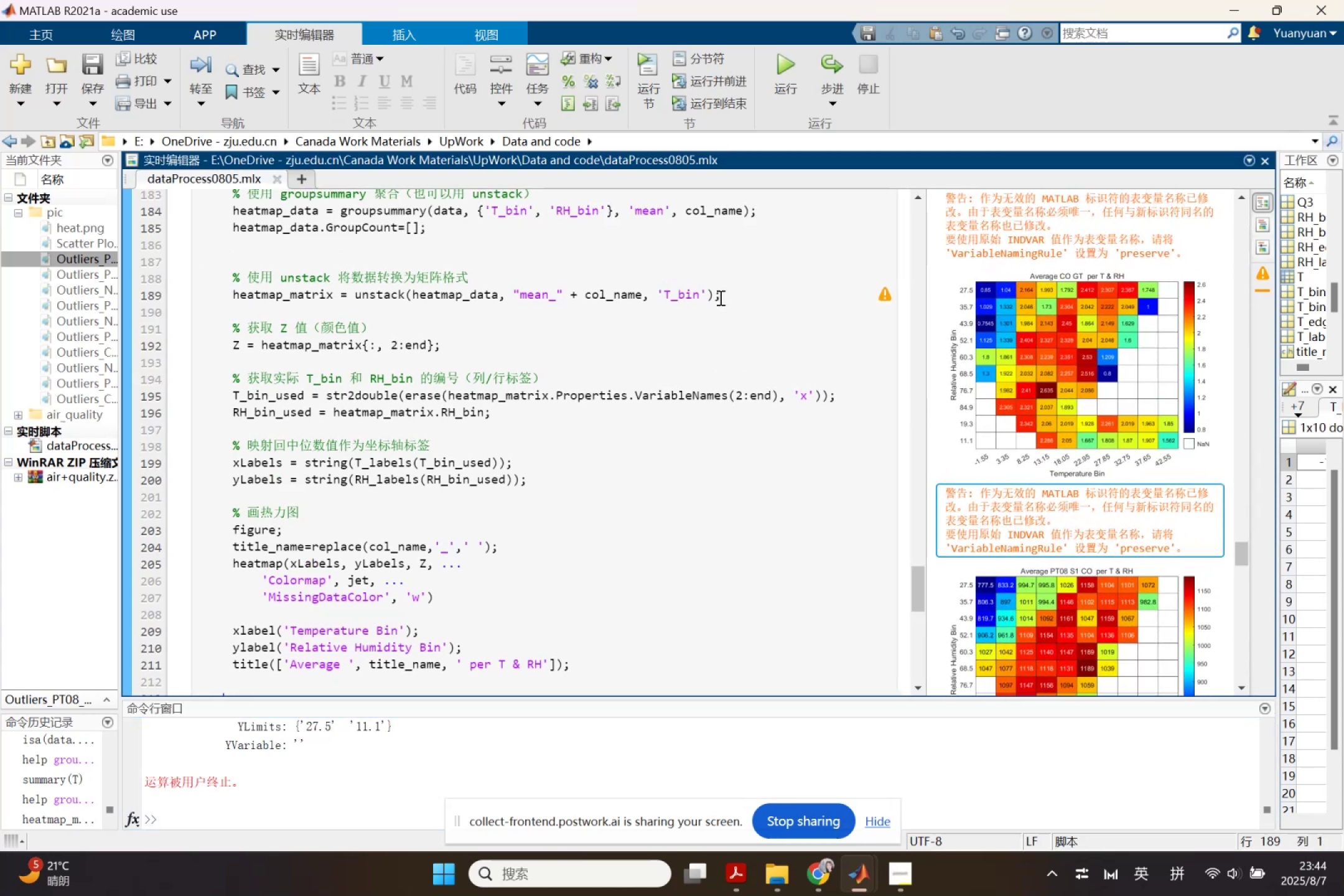 
left_click_drag(start_coordinate=[717, 297], to_coordinate=[212, 284])
 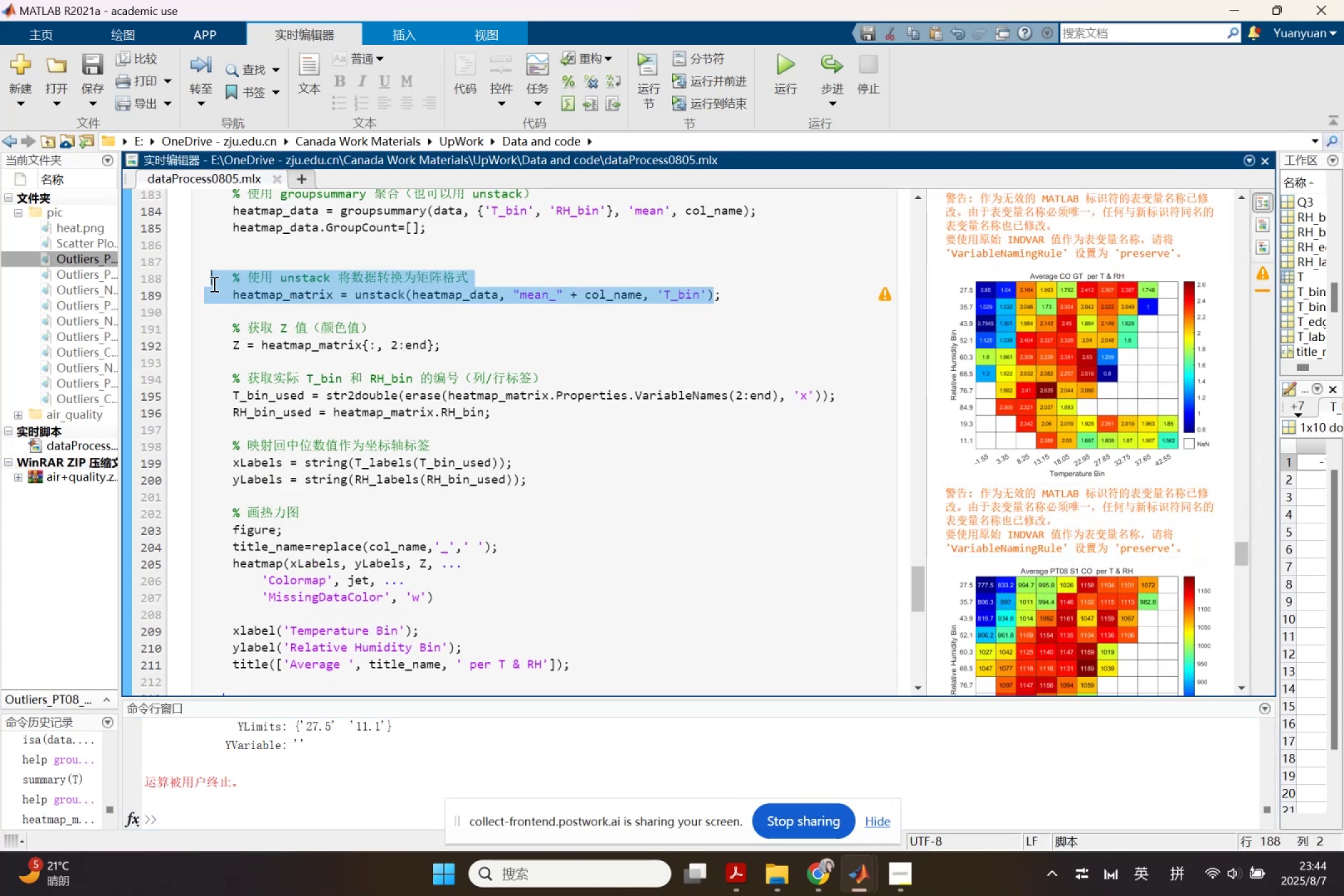 
key(Control+ControlLeft)
 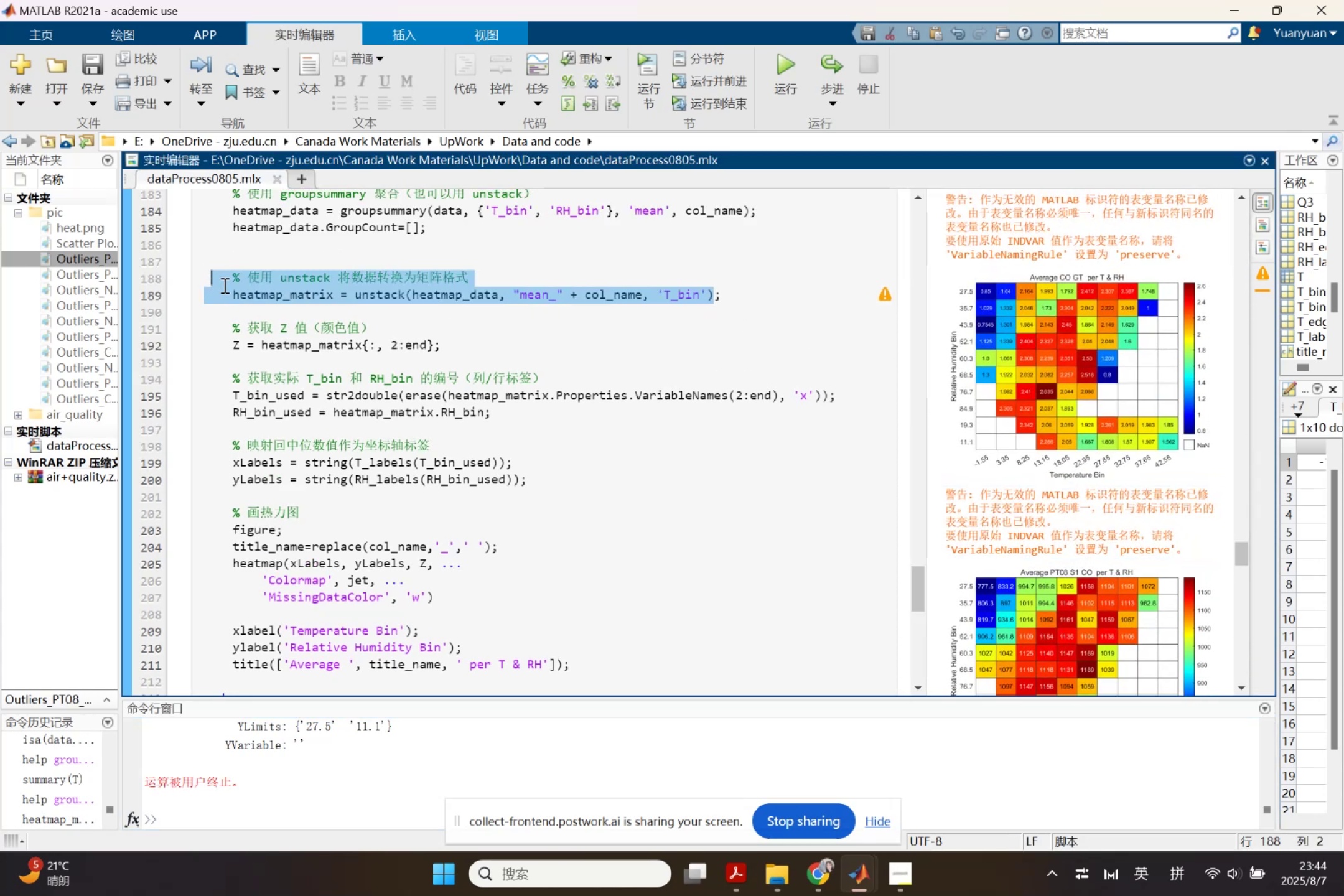 
key(Control+C)
 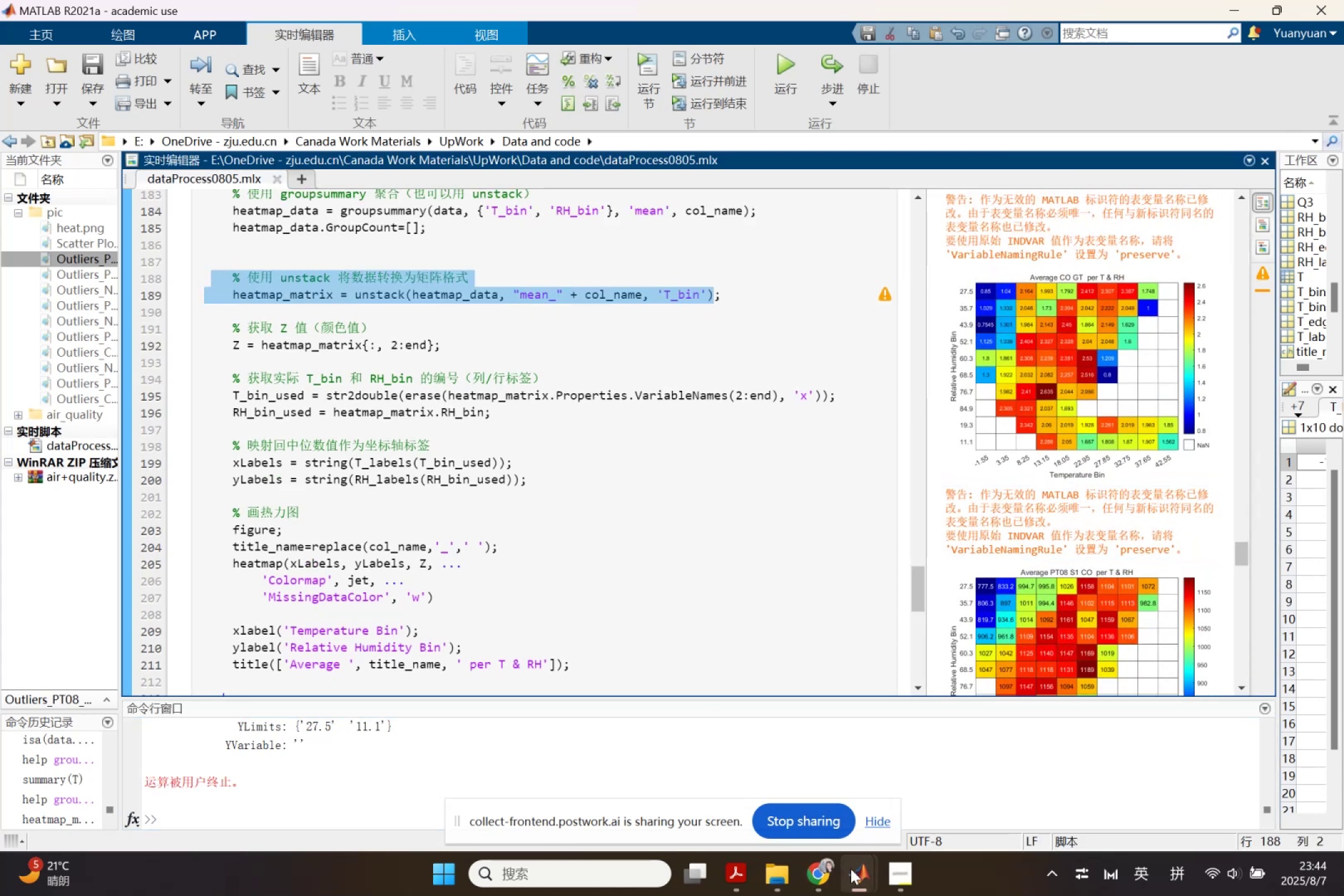 
mouse_move([793, 810])
 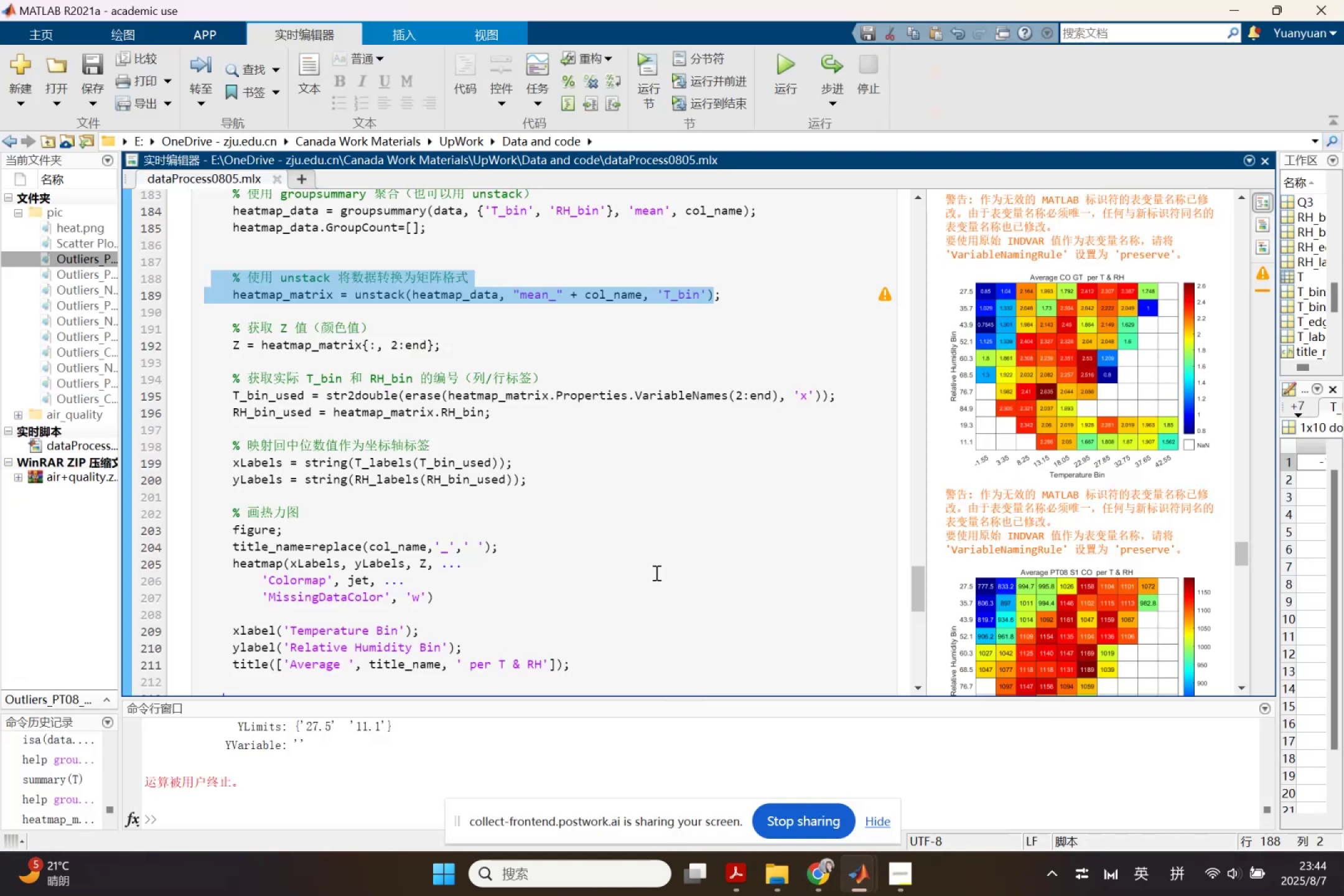 
left_click([1041, 553])
 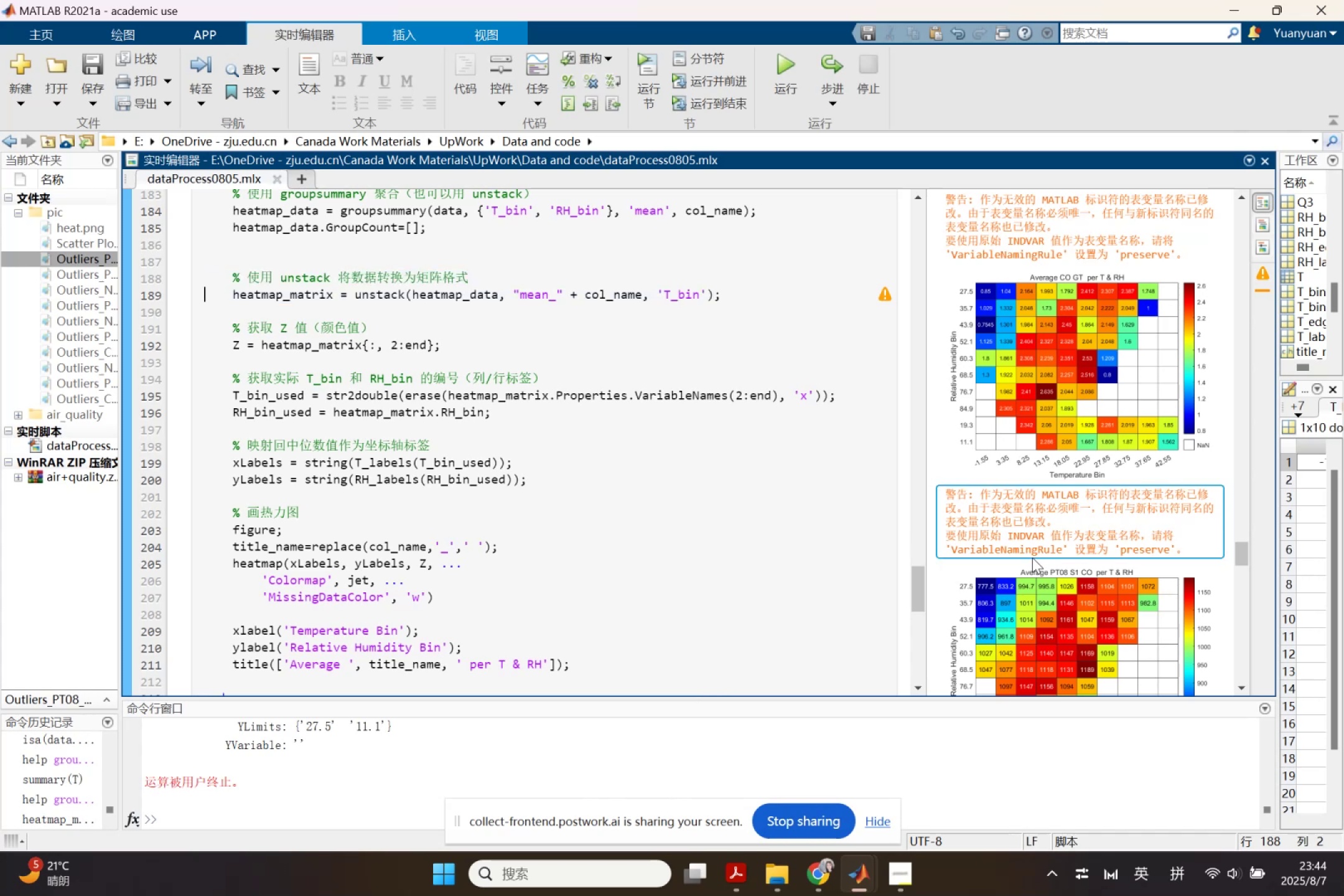 
scroll: coordinate [1032, 558], scroll_direction: down, amount: 2.0
 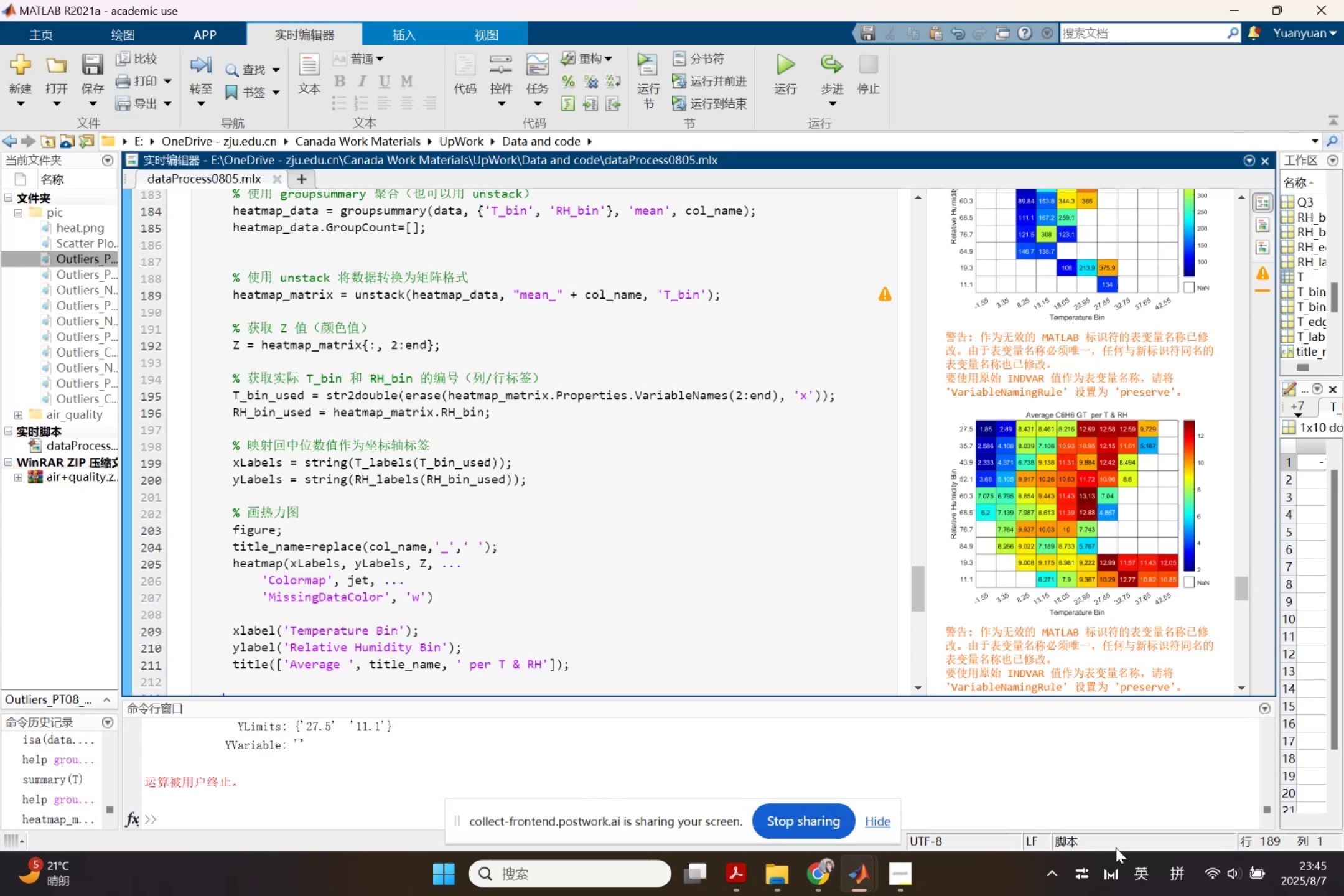 
wait(16.07)
 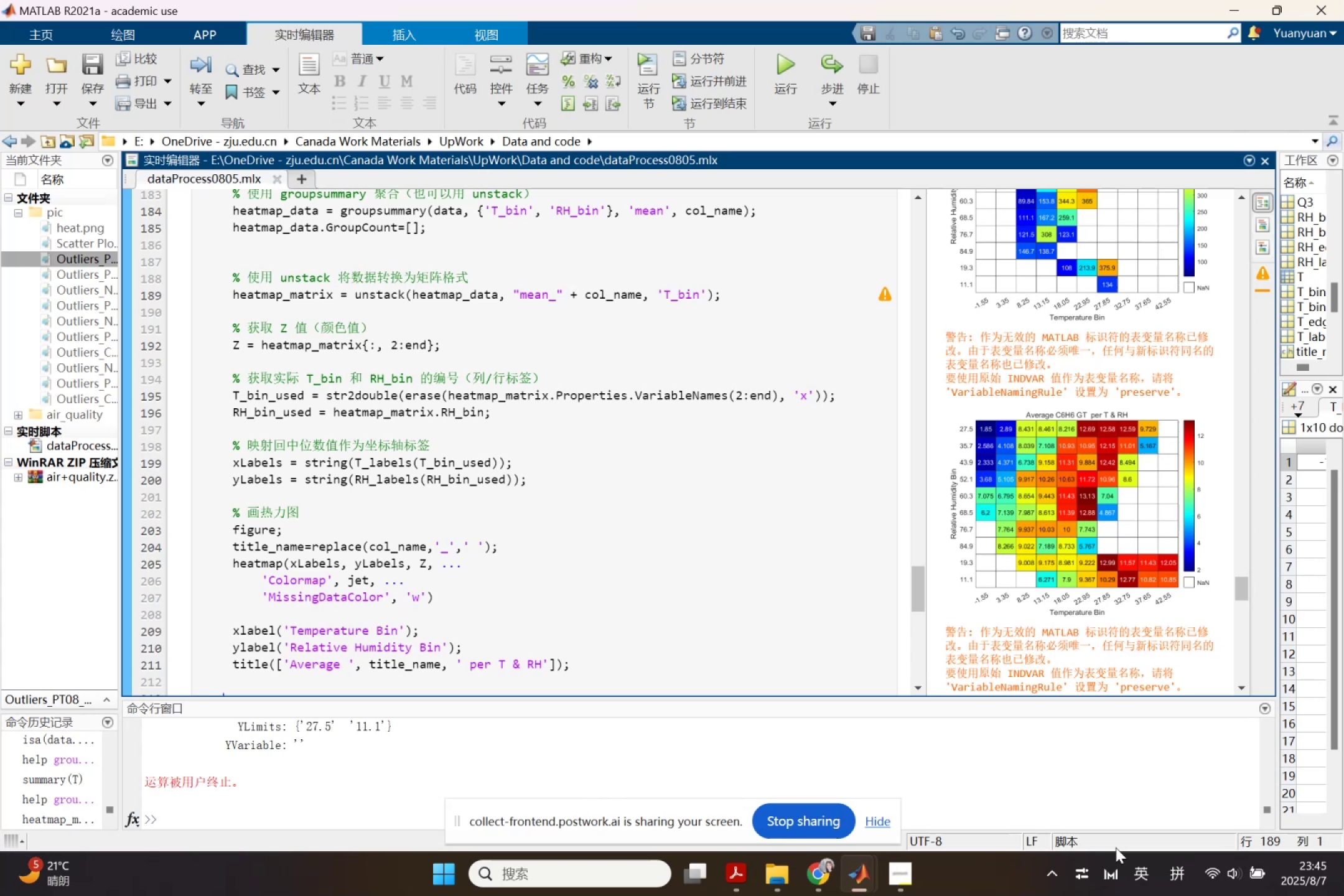 
scroll: coordinate [488, 554], scroll_direction: down, amount: 6.0
 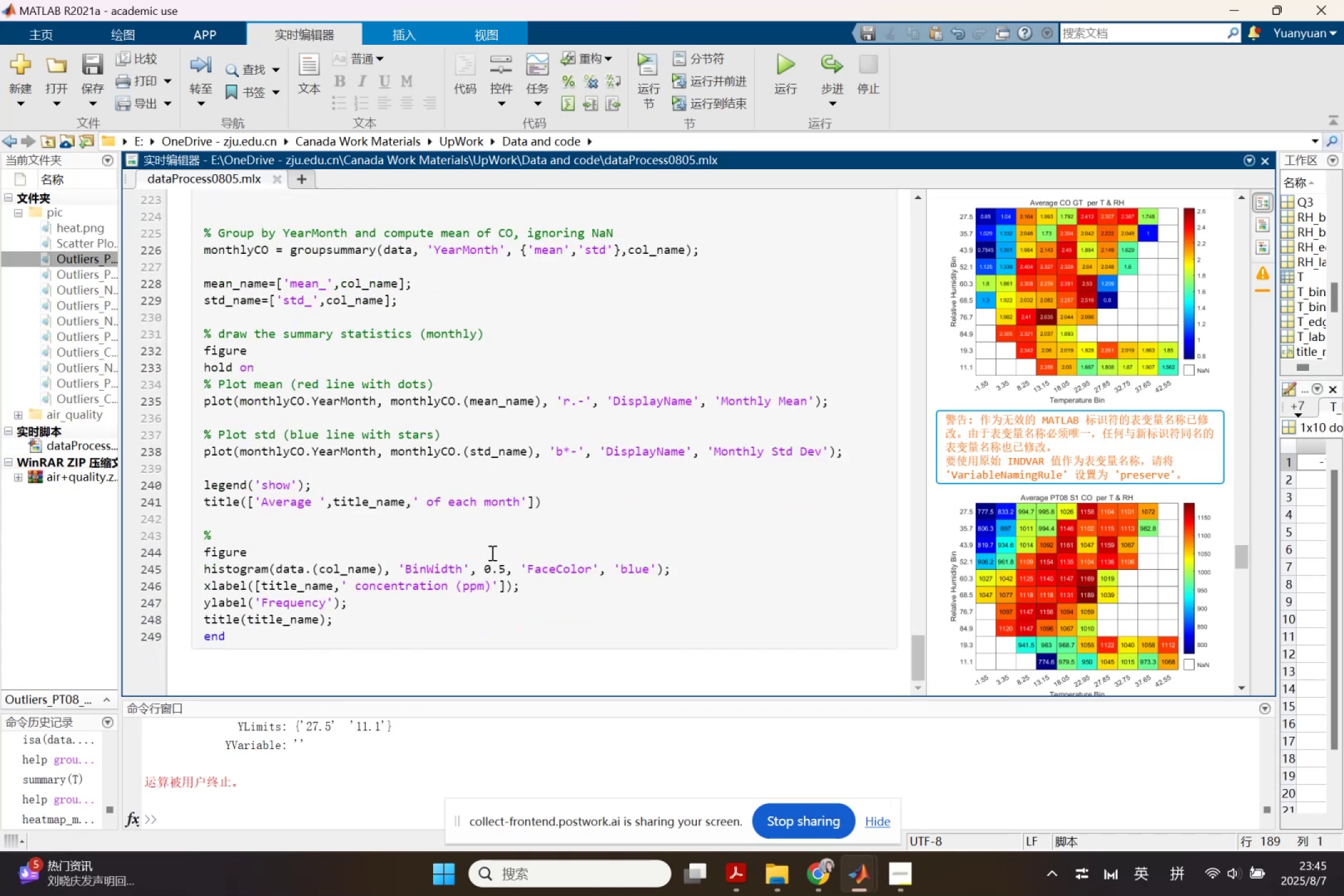 
scroll: coordinate [493, 551], scroll_direction: up, amount: 1.0
 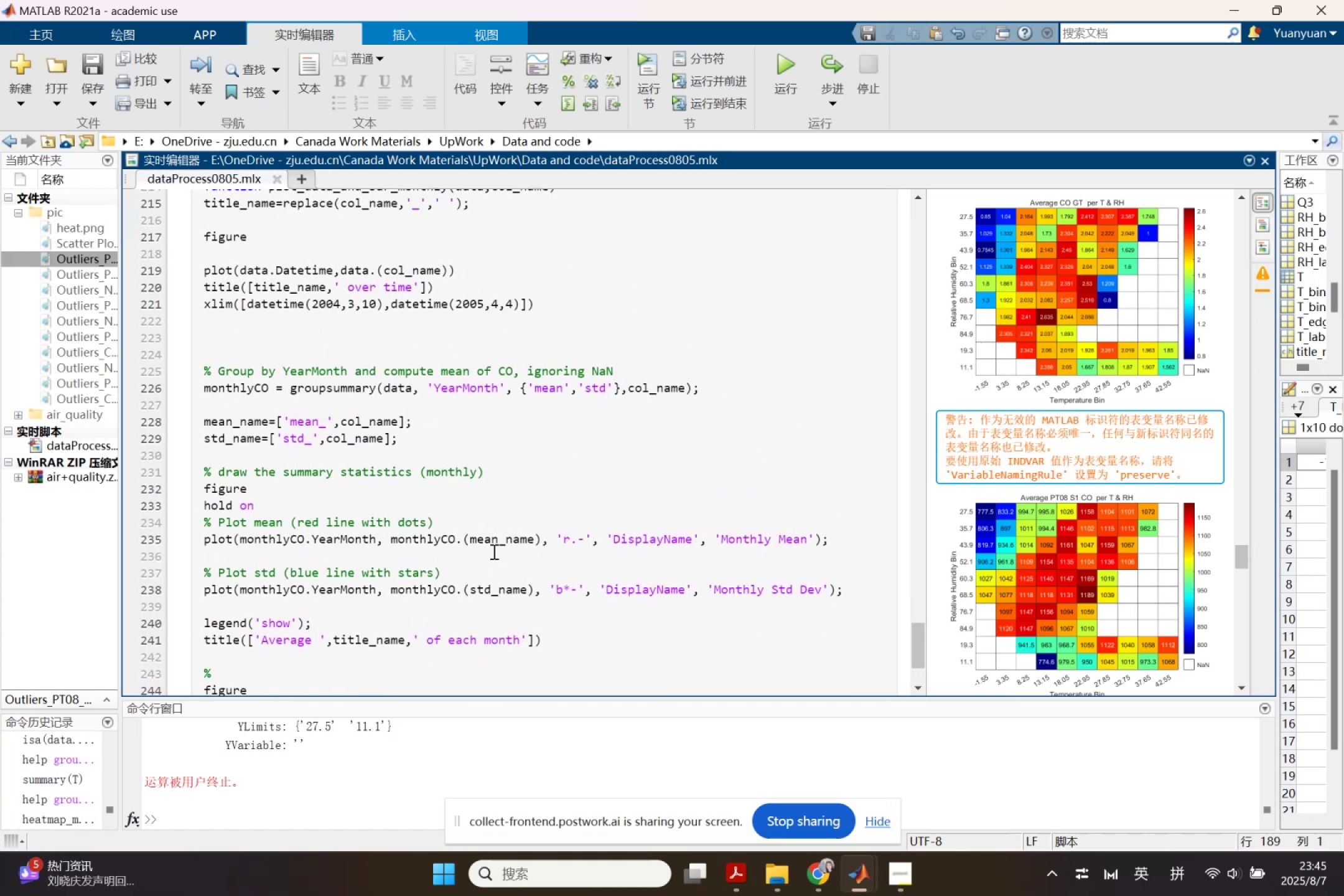 
scroll: coordinate [711, 581], scroll_direction: down, amount: 6.0
 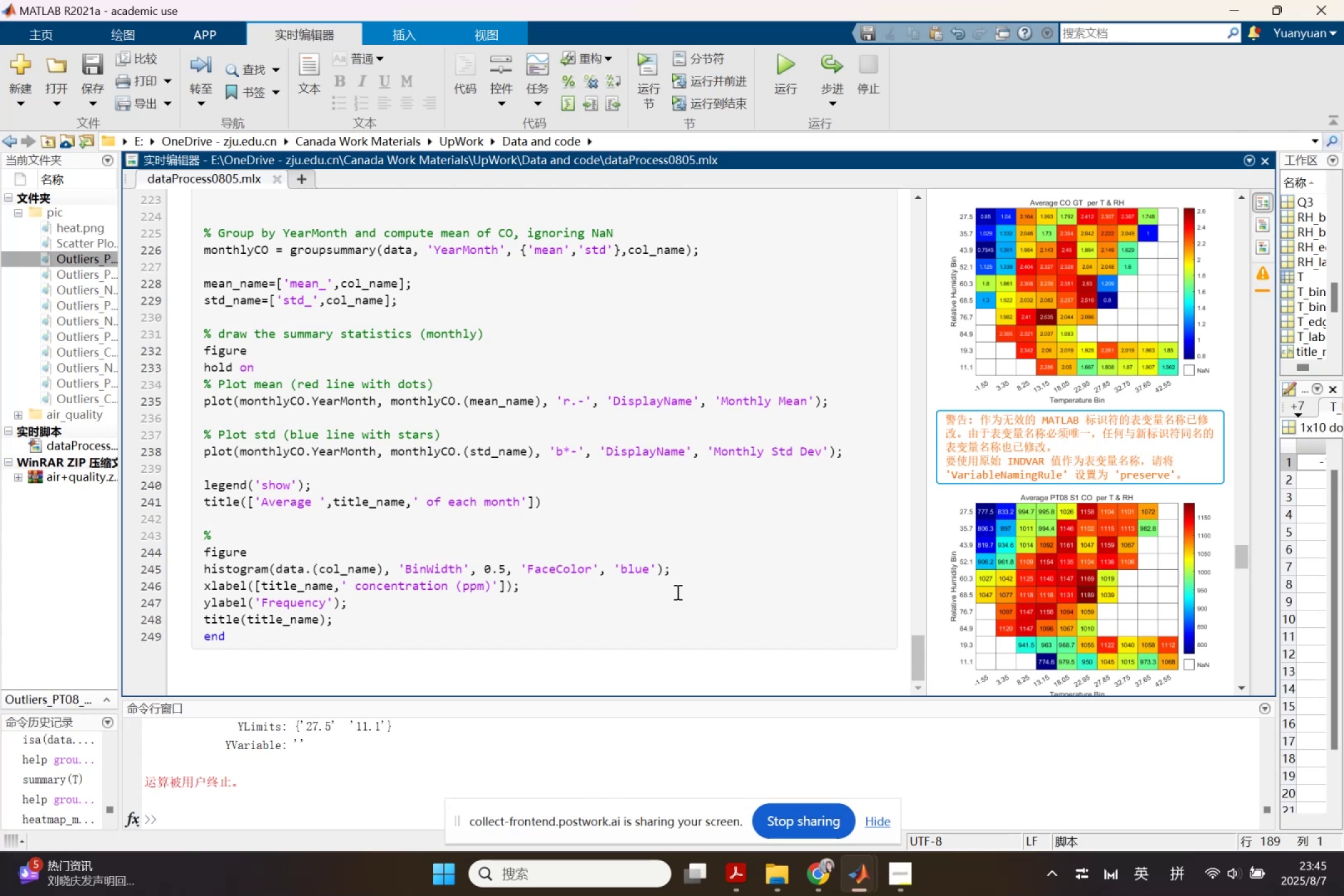 
wait(7.12)
 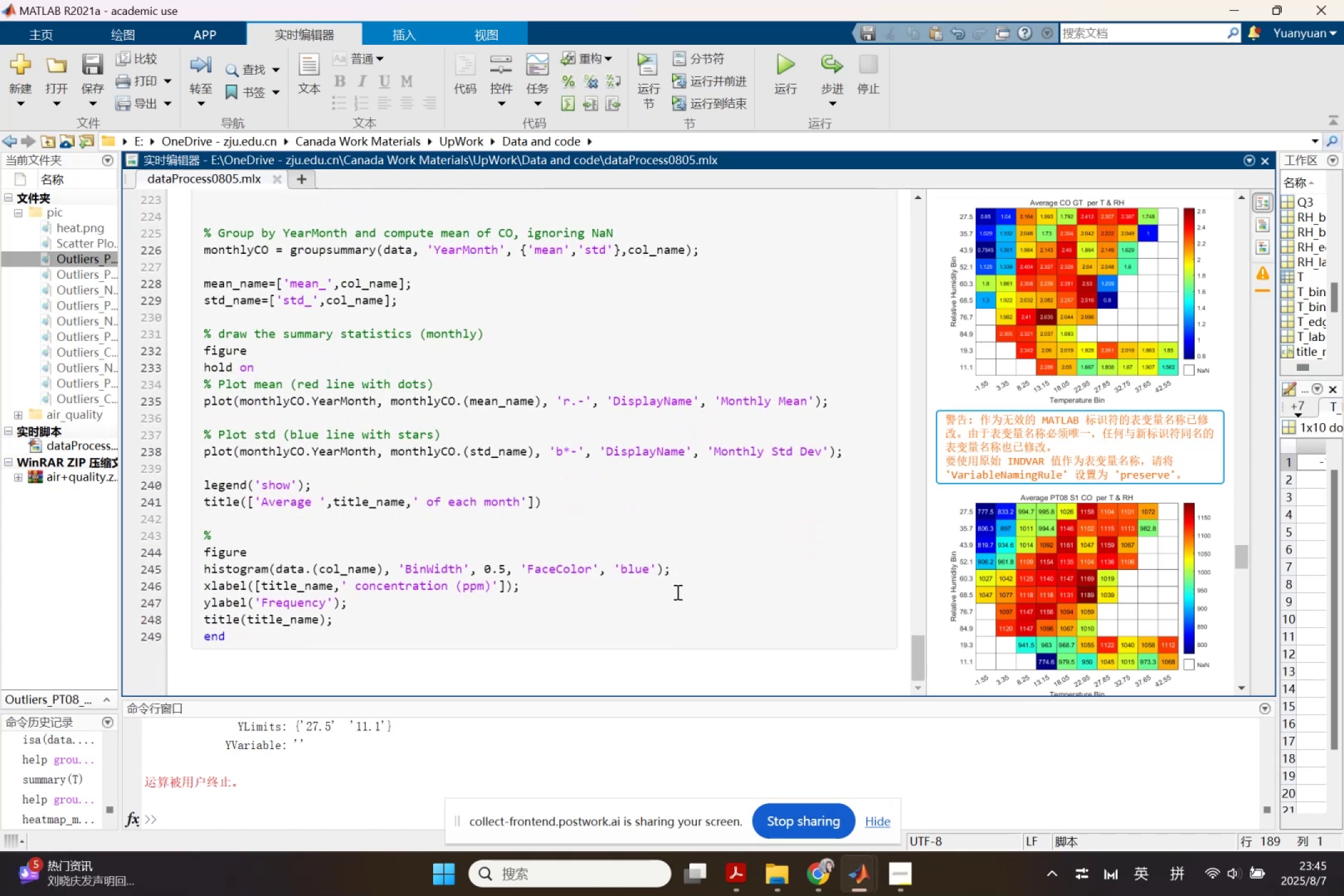 
scroll: coordinate [678, 580], scroll_direction: up, amount: 6.0
 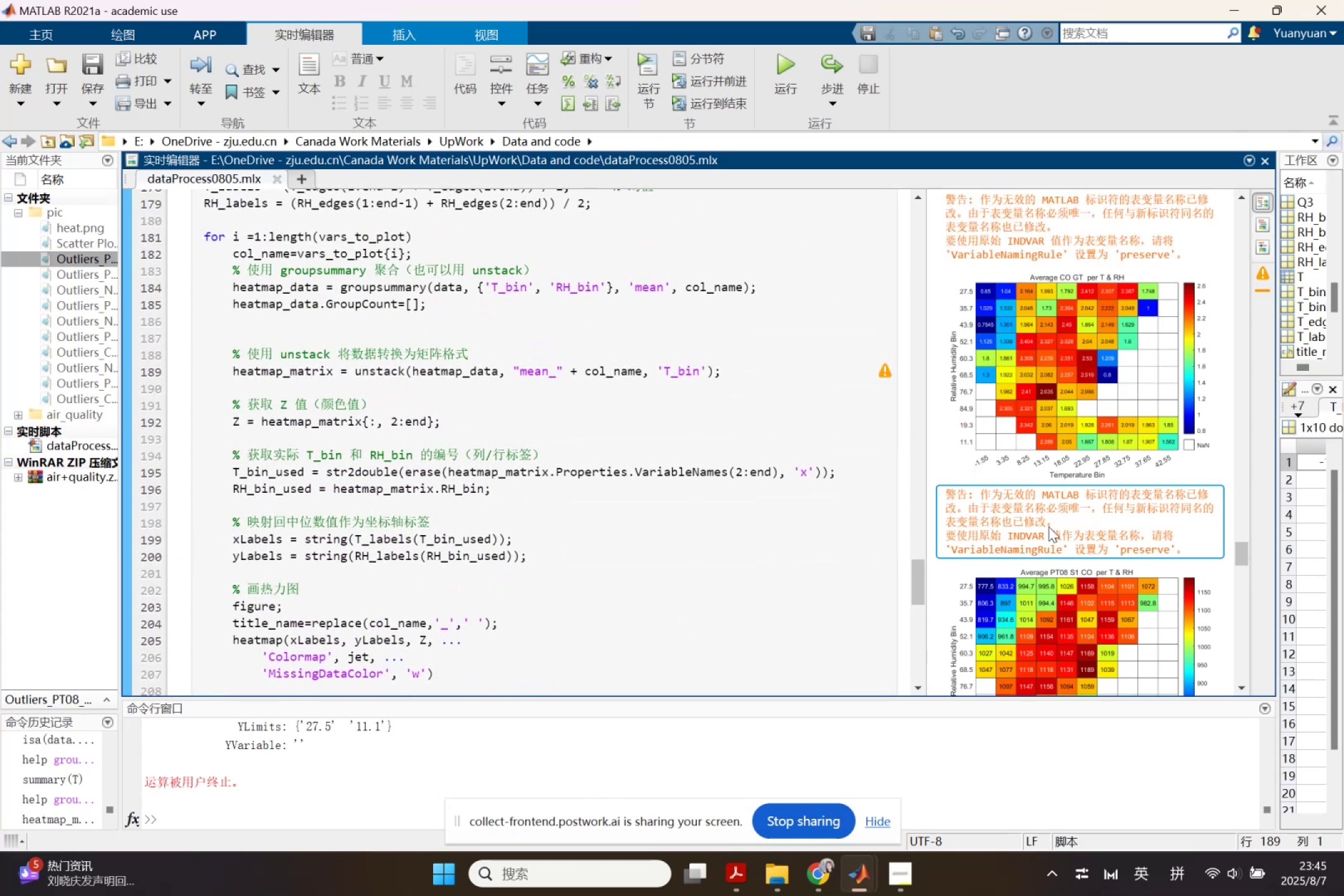 
scroll: coordinate [1048, 527], scroll_direction: down, amount: 11.0
 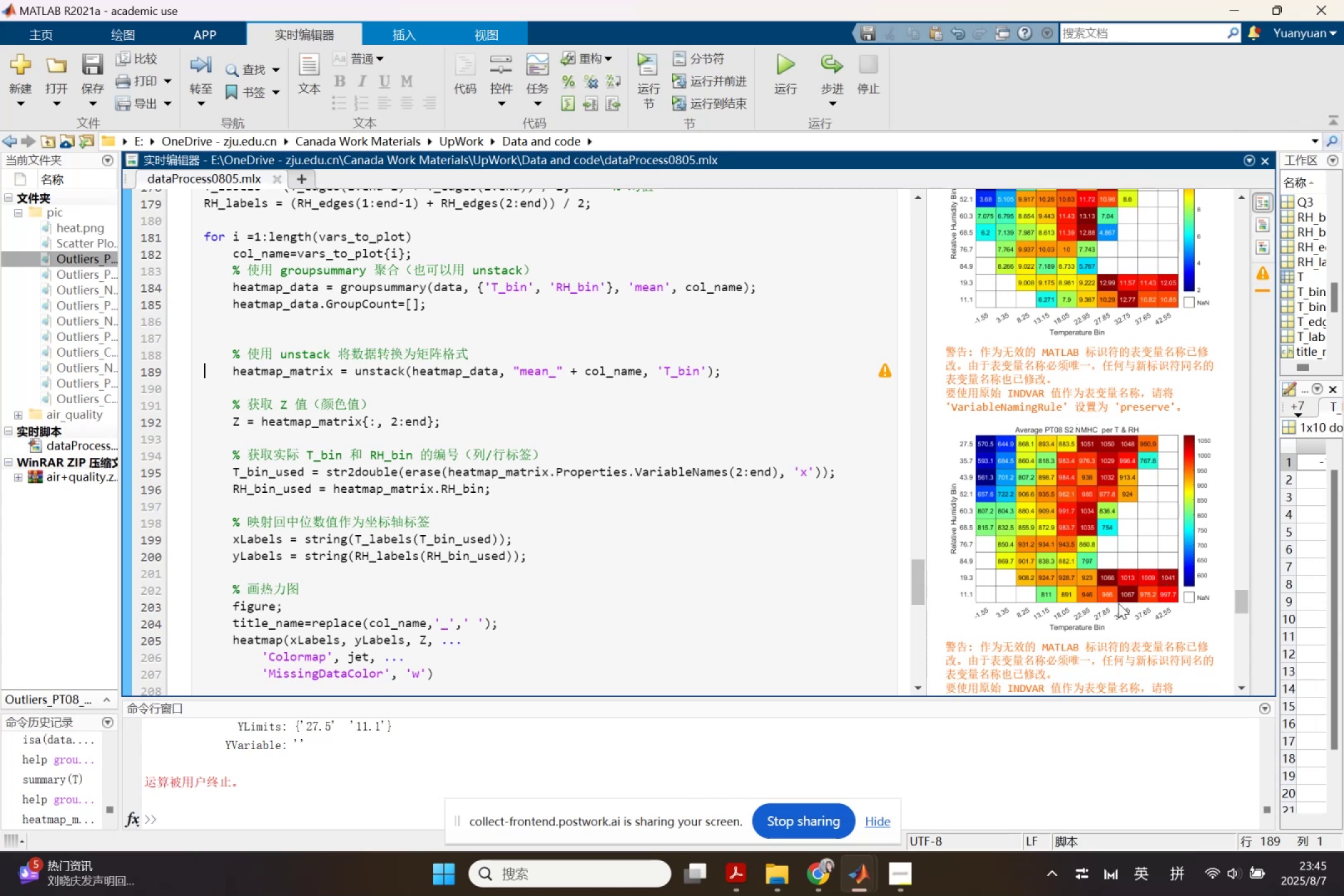 
wait(7.16)
 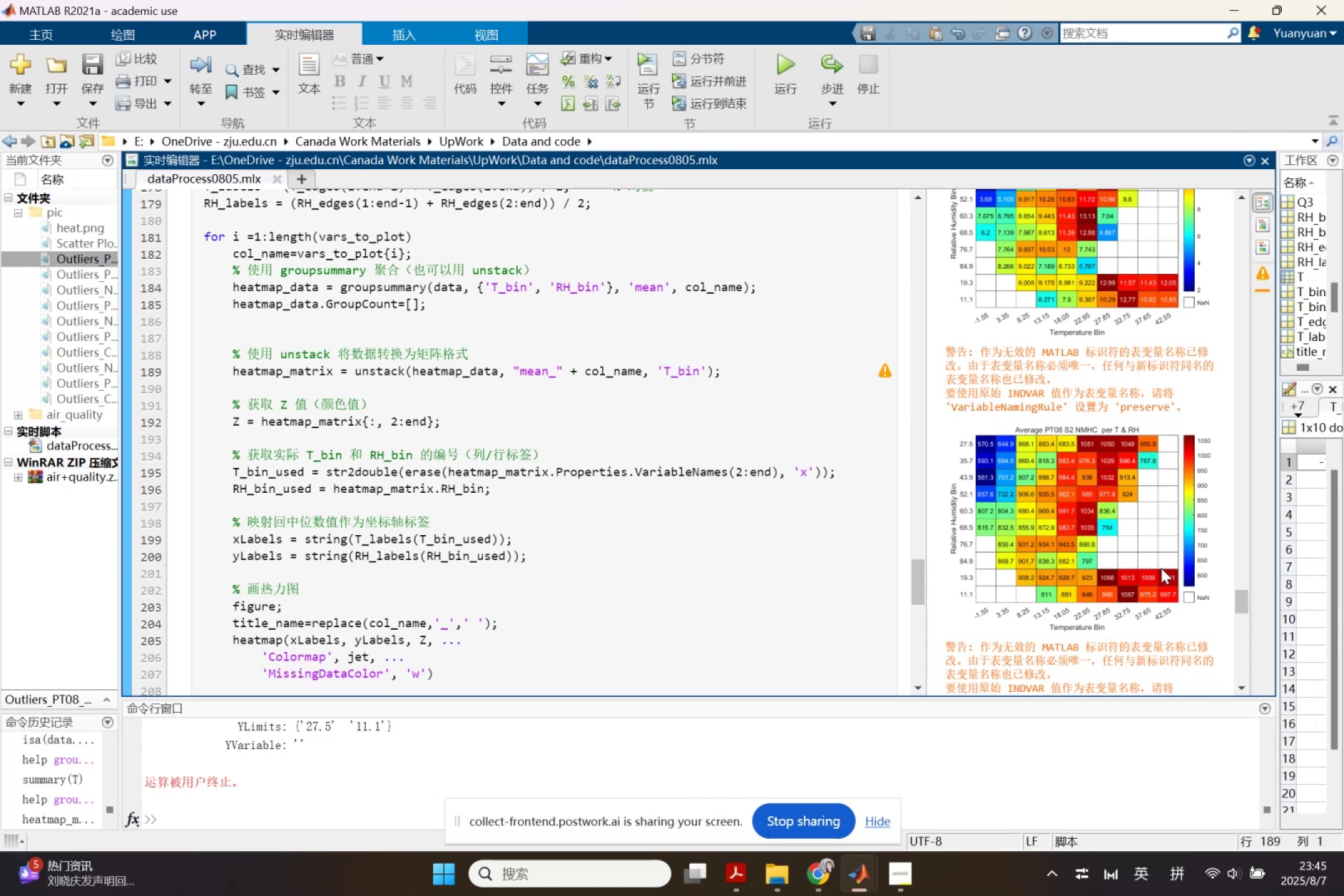 
scroll: coordinate [1052, 539], scroll_direction: down, amount: 14.0
 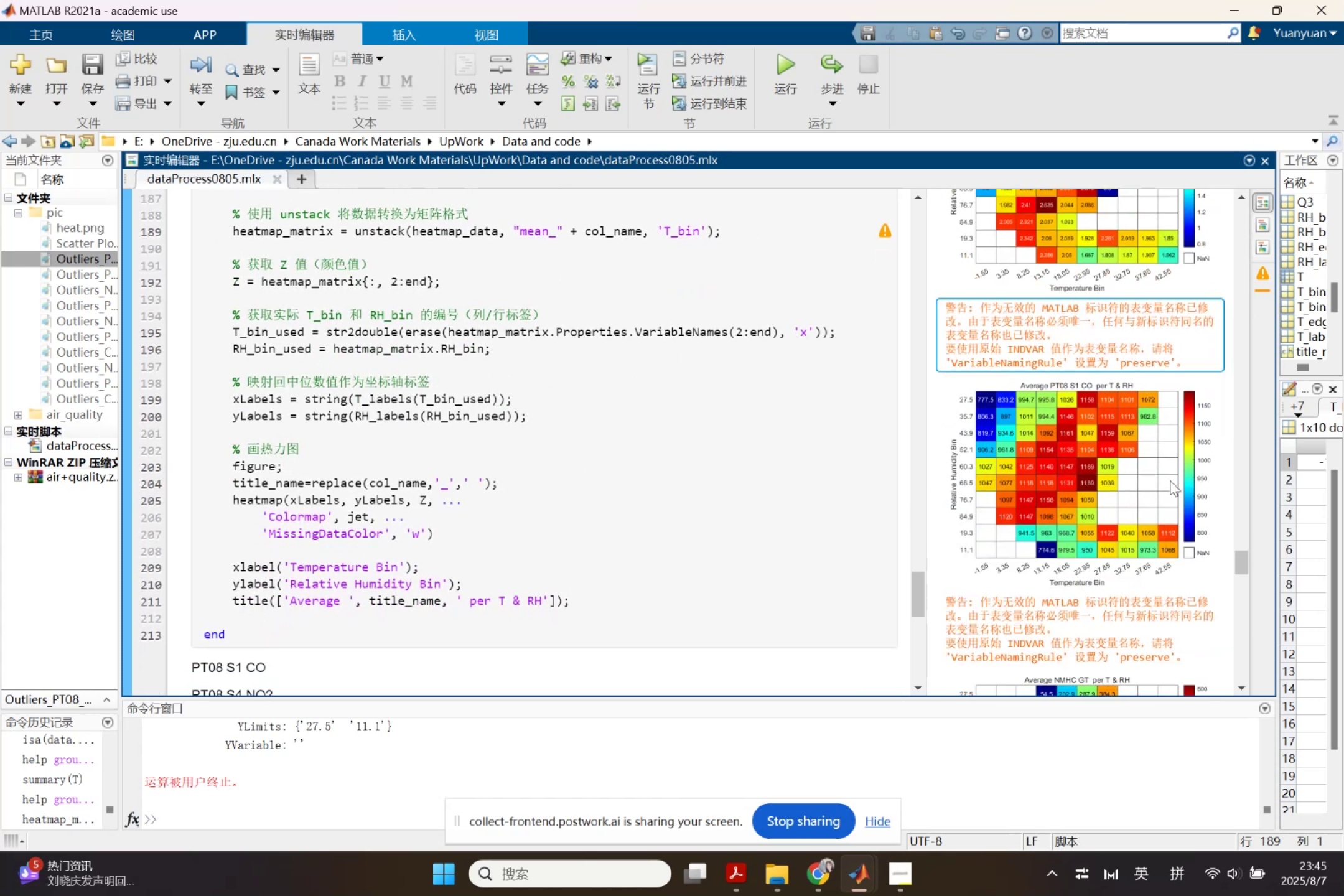 
scroll: coordinate [352, 590], scroll_direction: down, amount: 24.0
 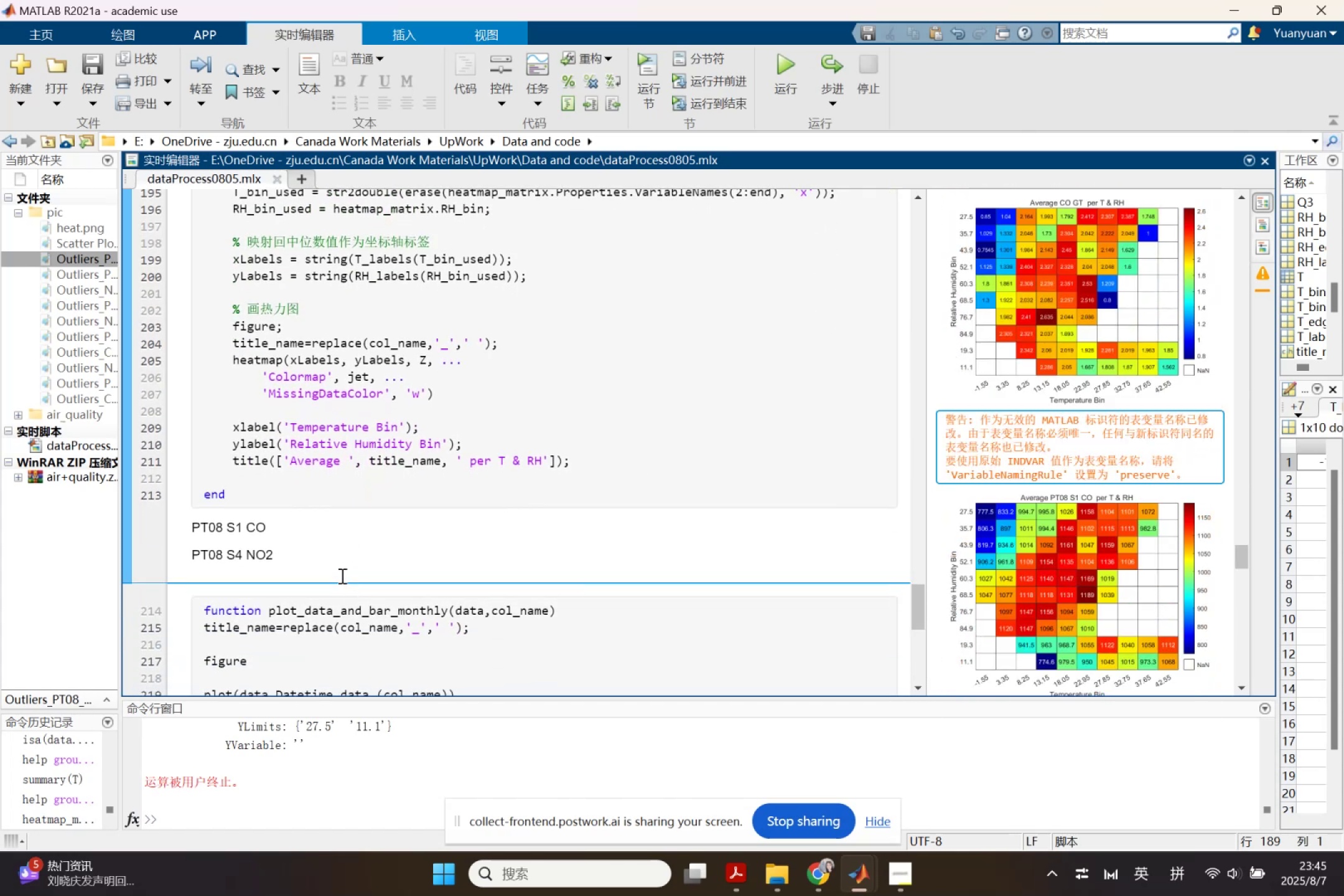 
left_click_drag(start_coordinate=[283, 558], to_coordinate=[193, 558])
 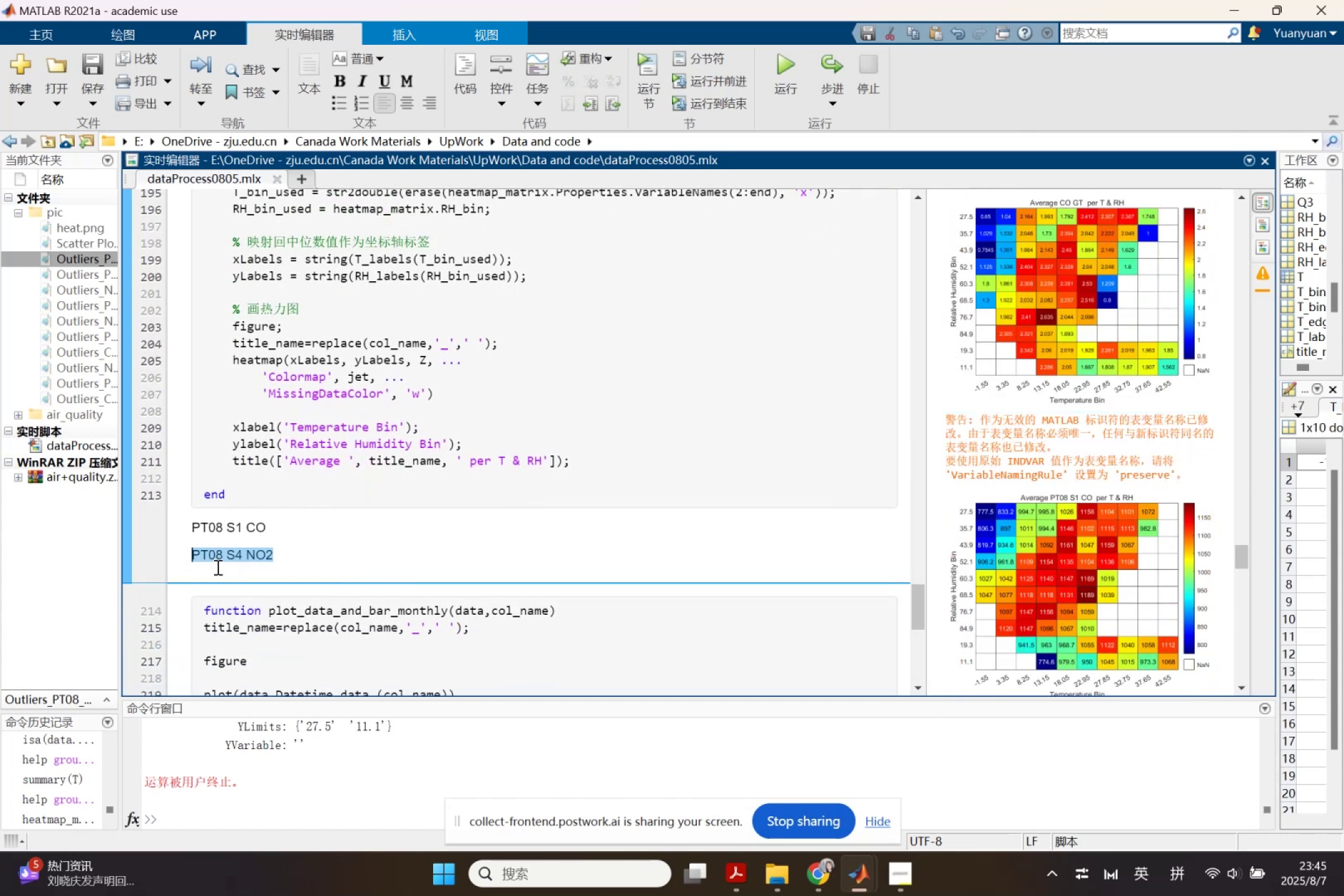 
left_click([217, 567])
 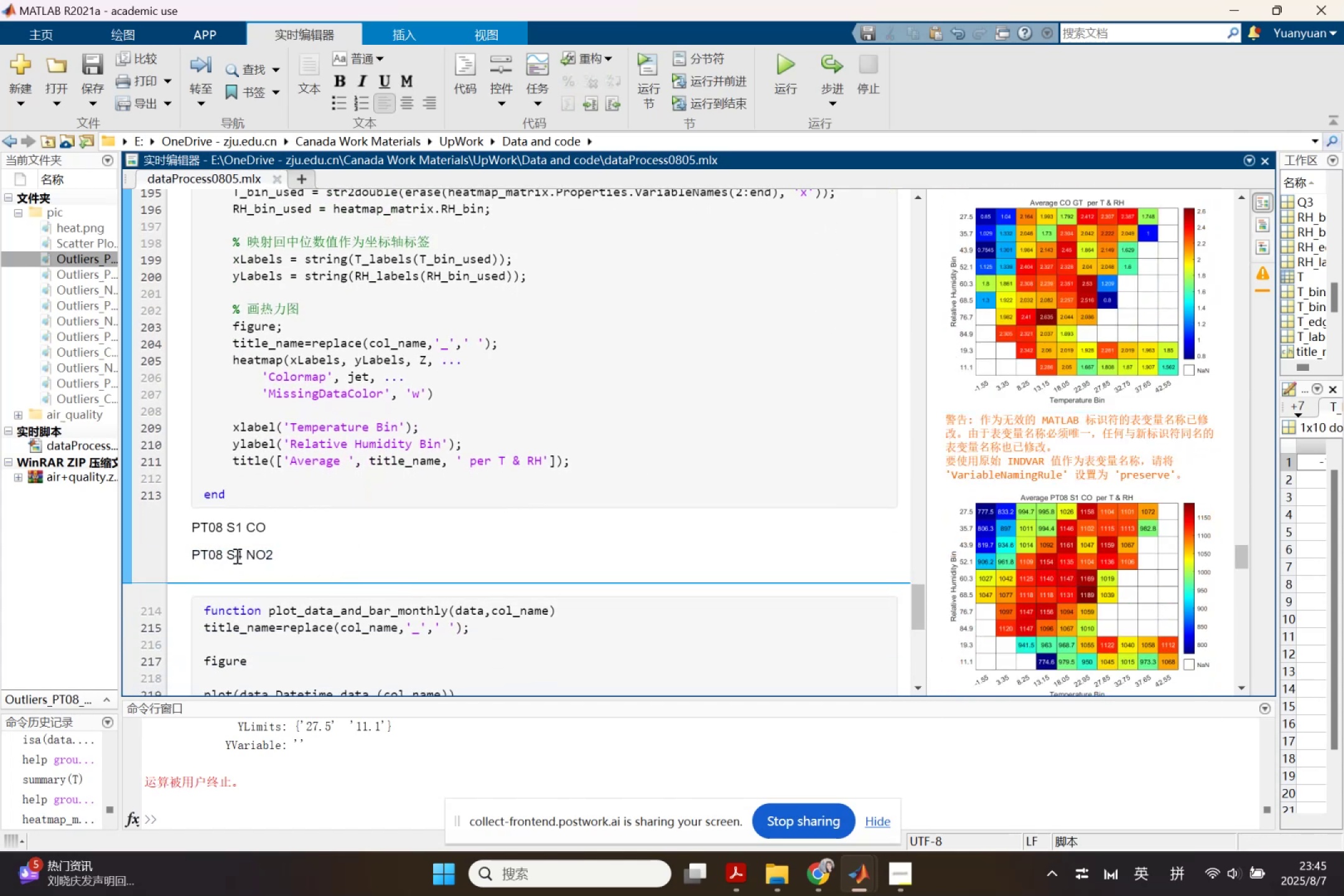 
left_click([309, 543])
 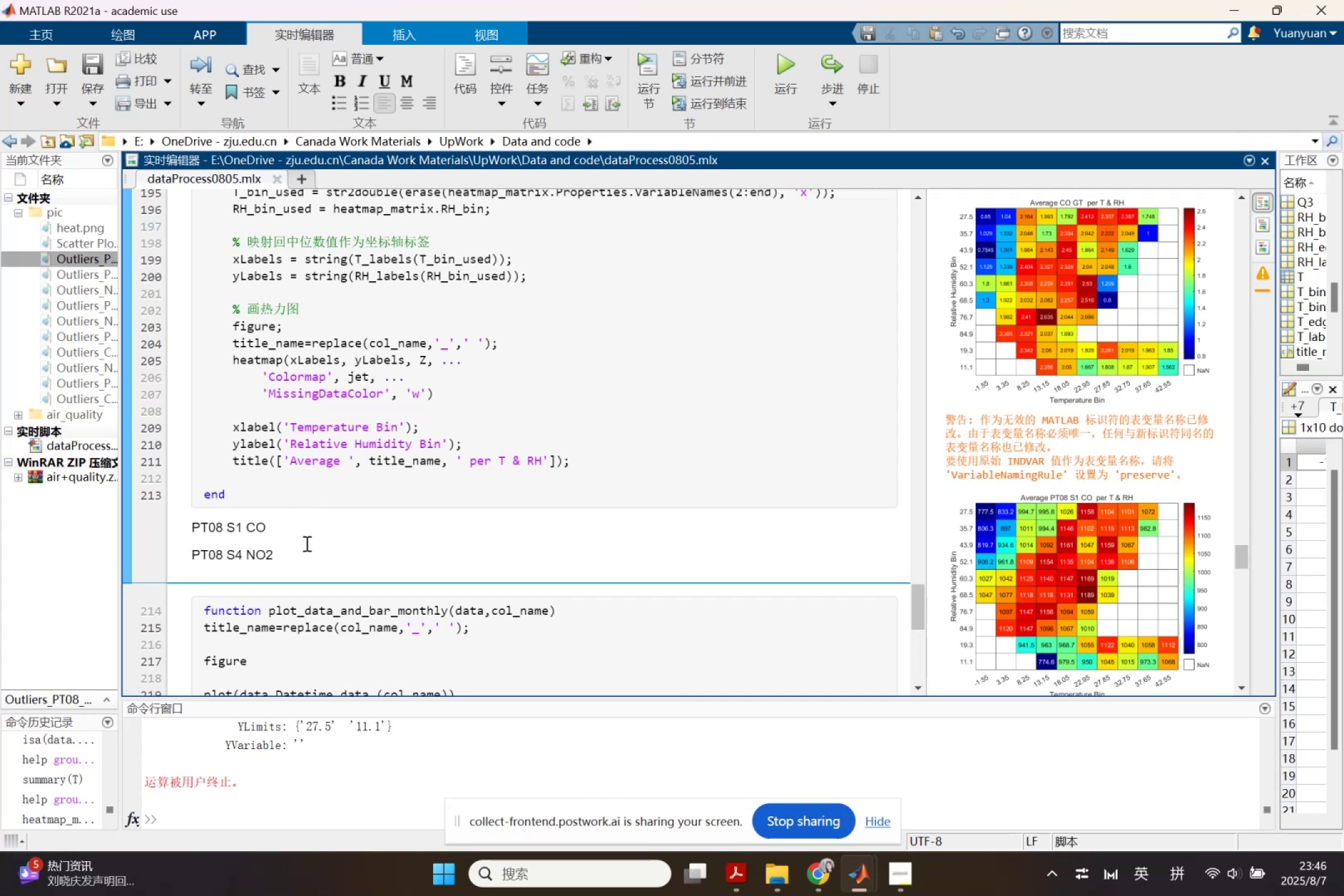 
key(Enter)
 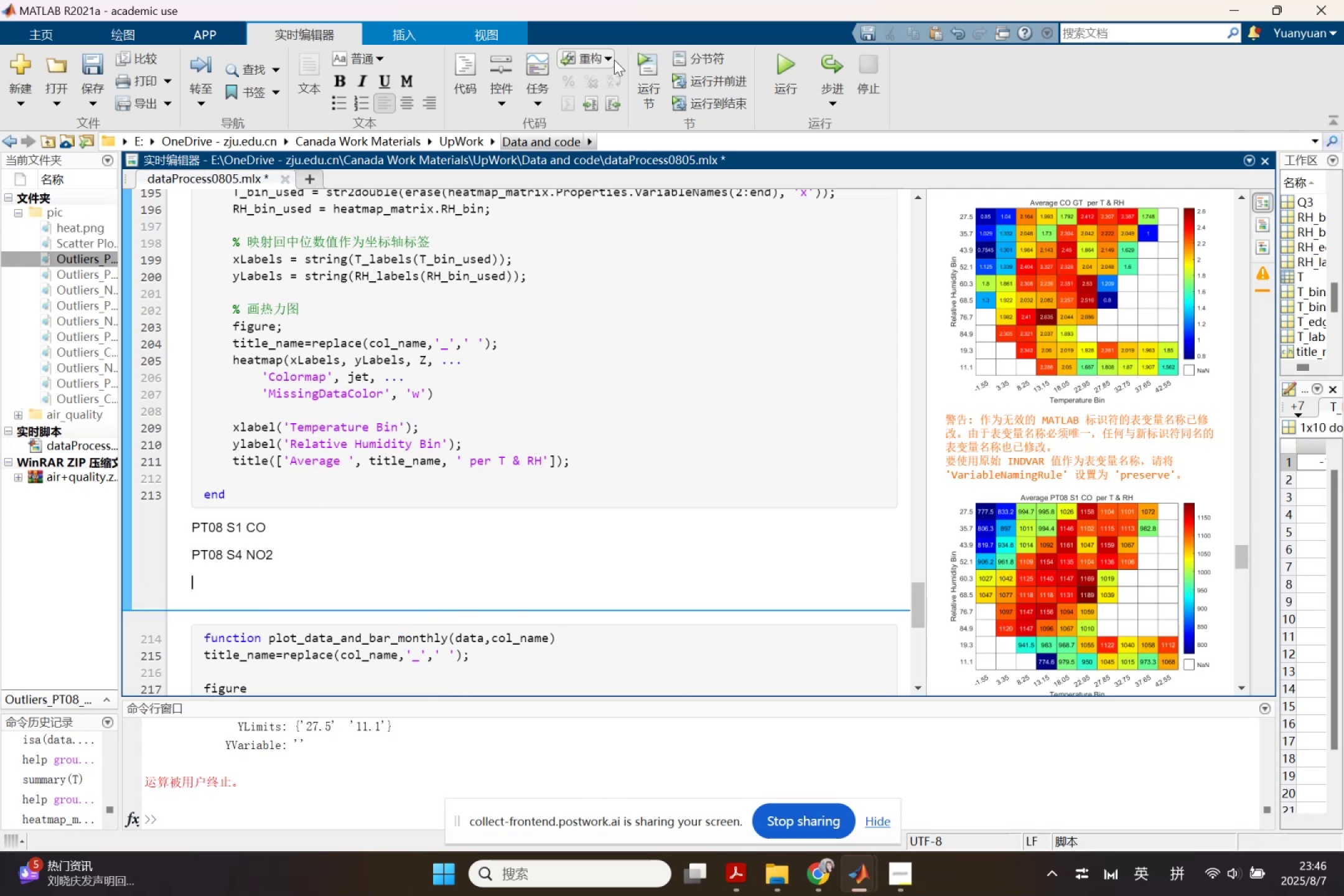 
left_click([681, 53])
 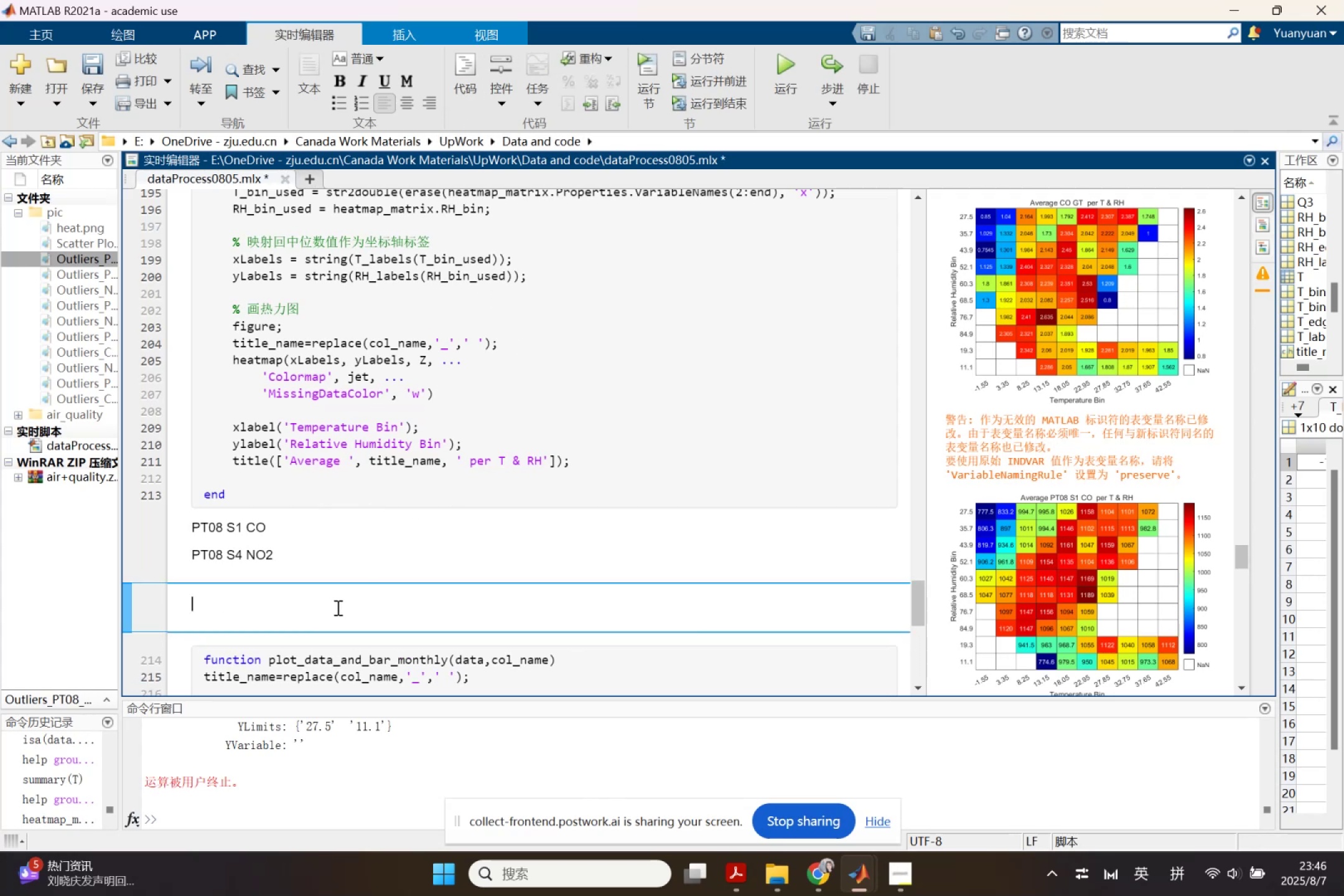 
wait(5.77)
 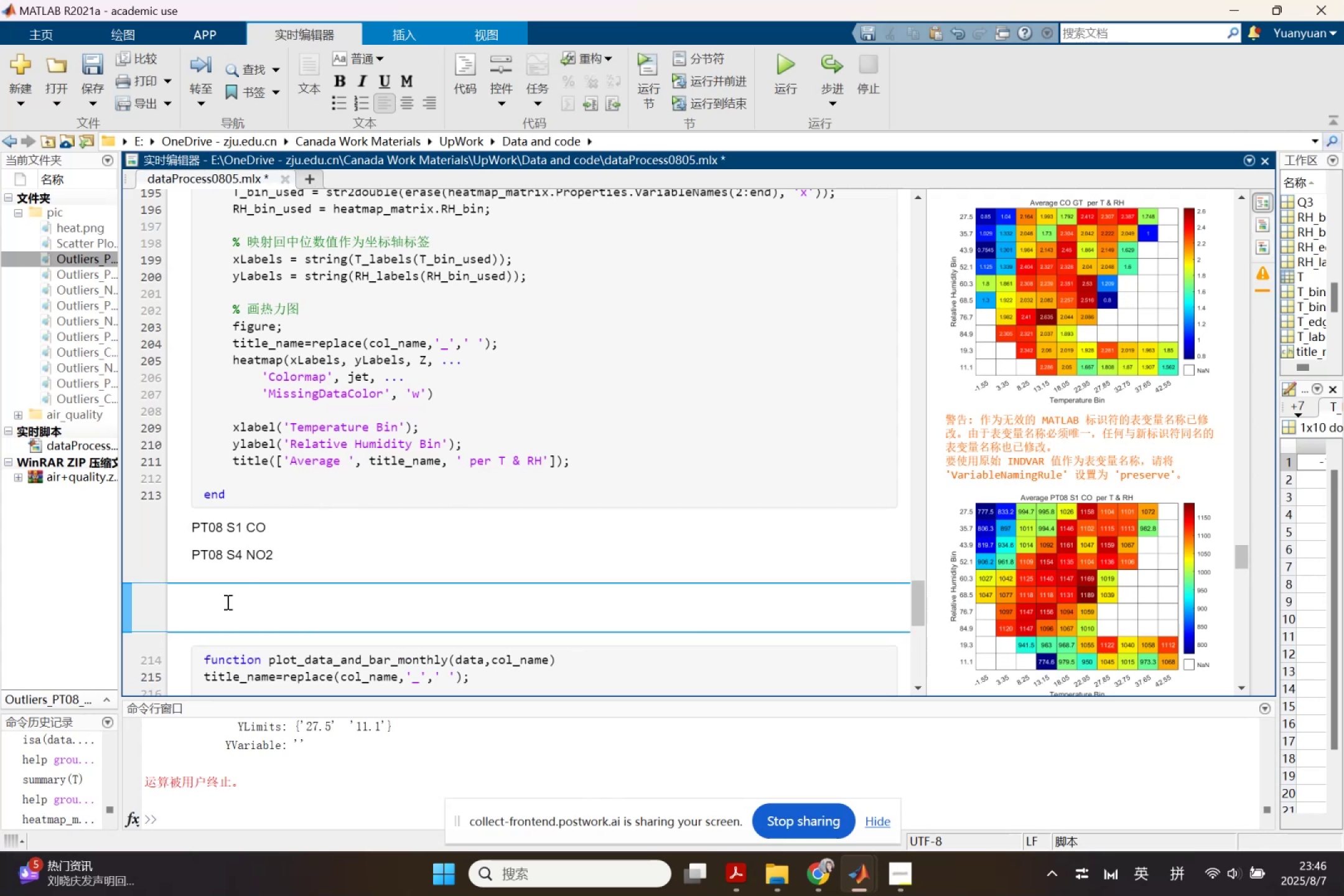 
left_click([731, 866])
 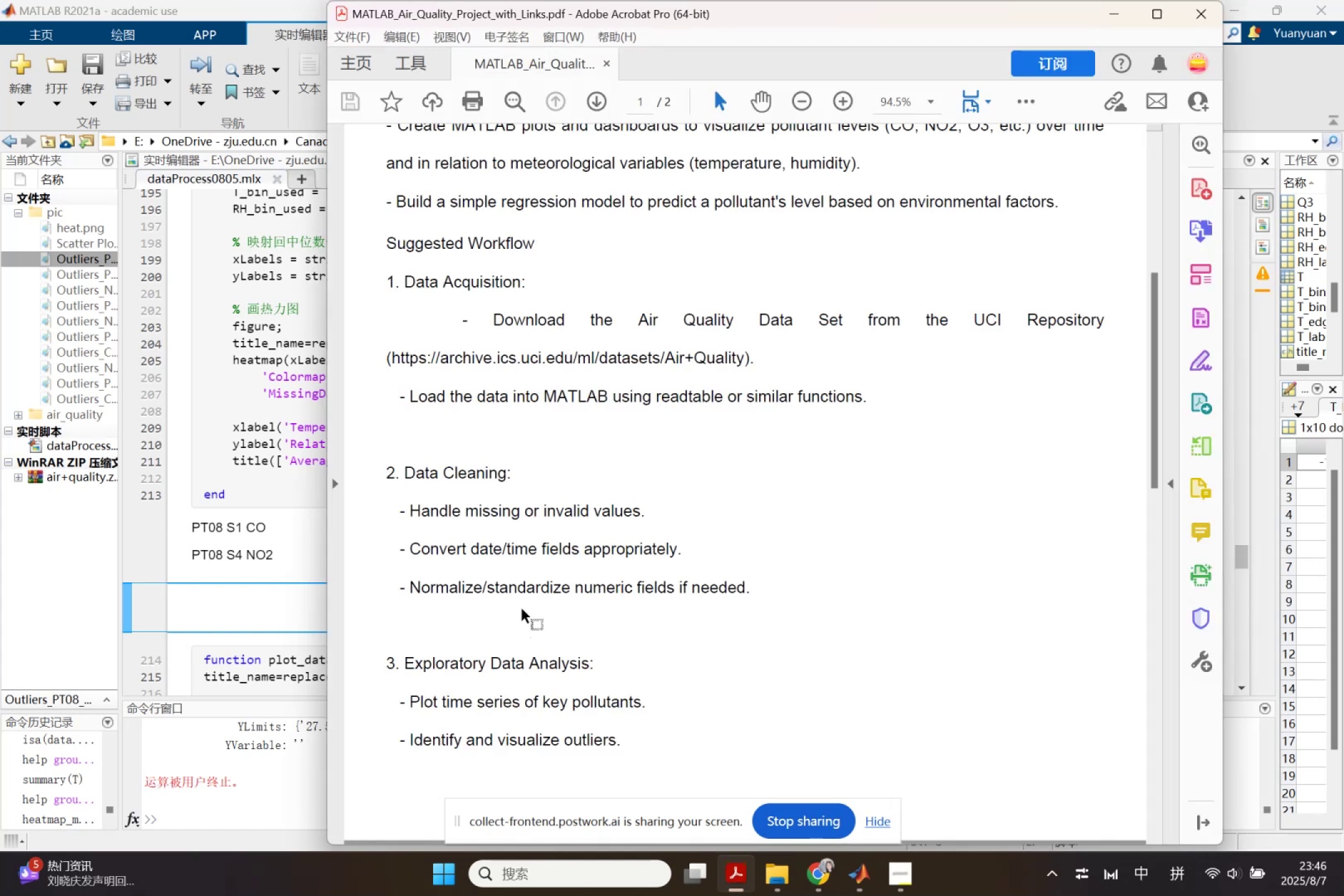 
left_click([483, 521])
 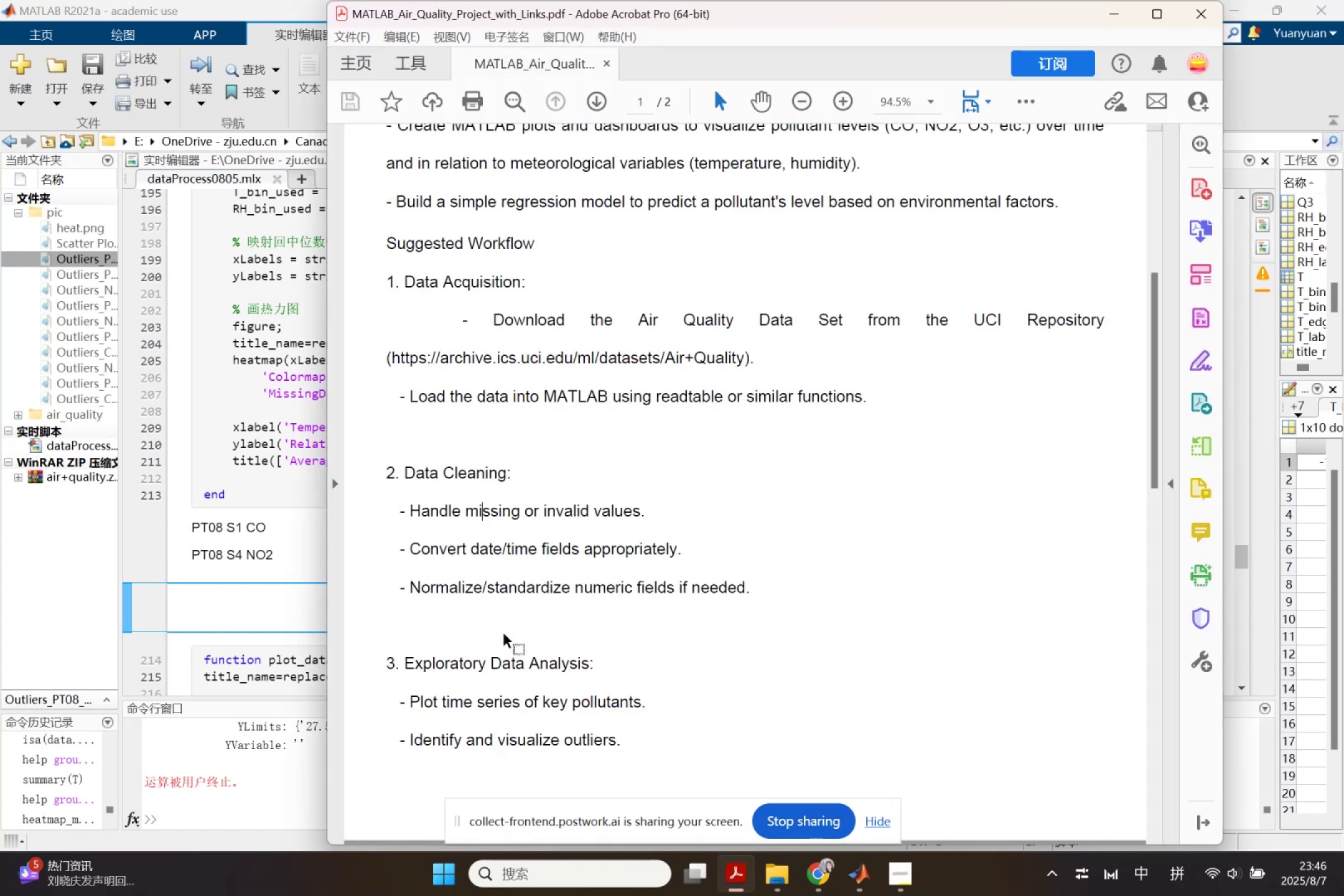 
scroll: coordinate [505, 637], scroll_direction: down, amount: 14.0
 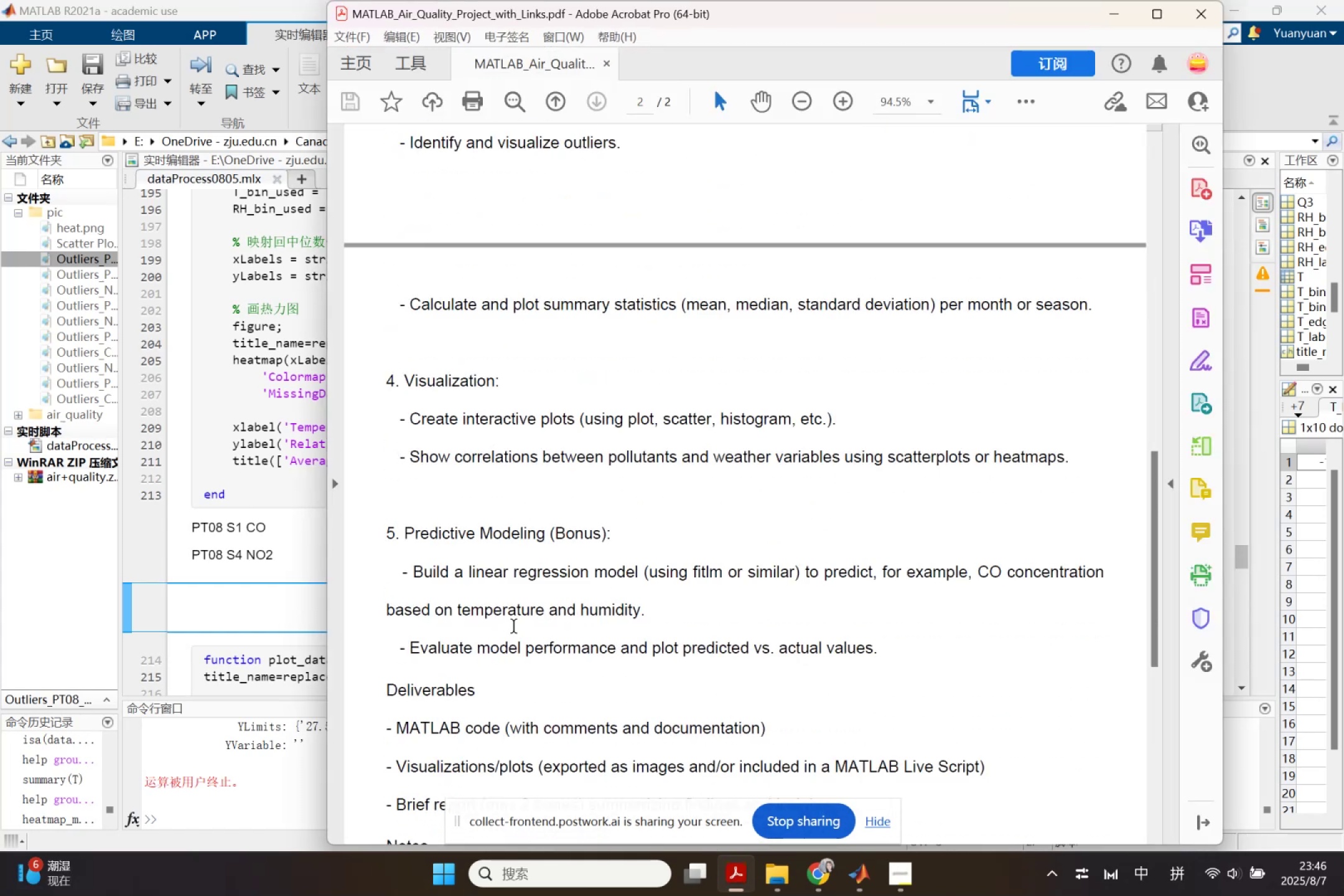 
wait(10.61)
 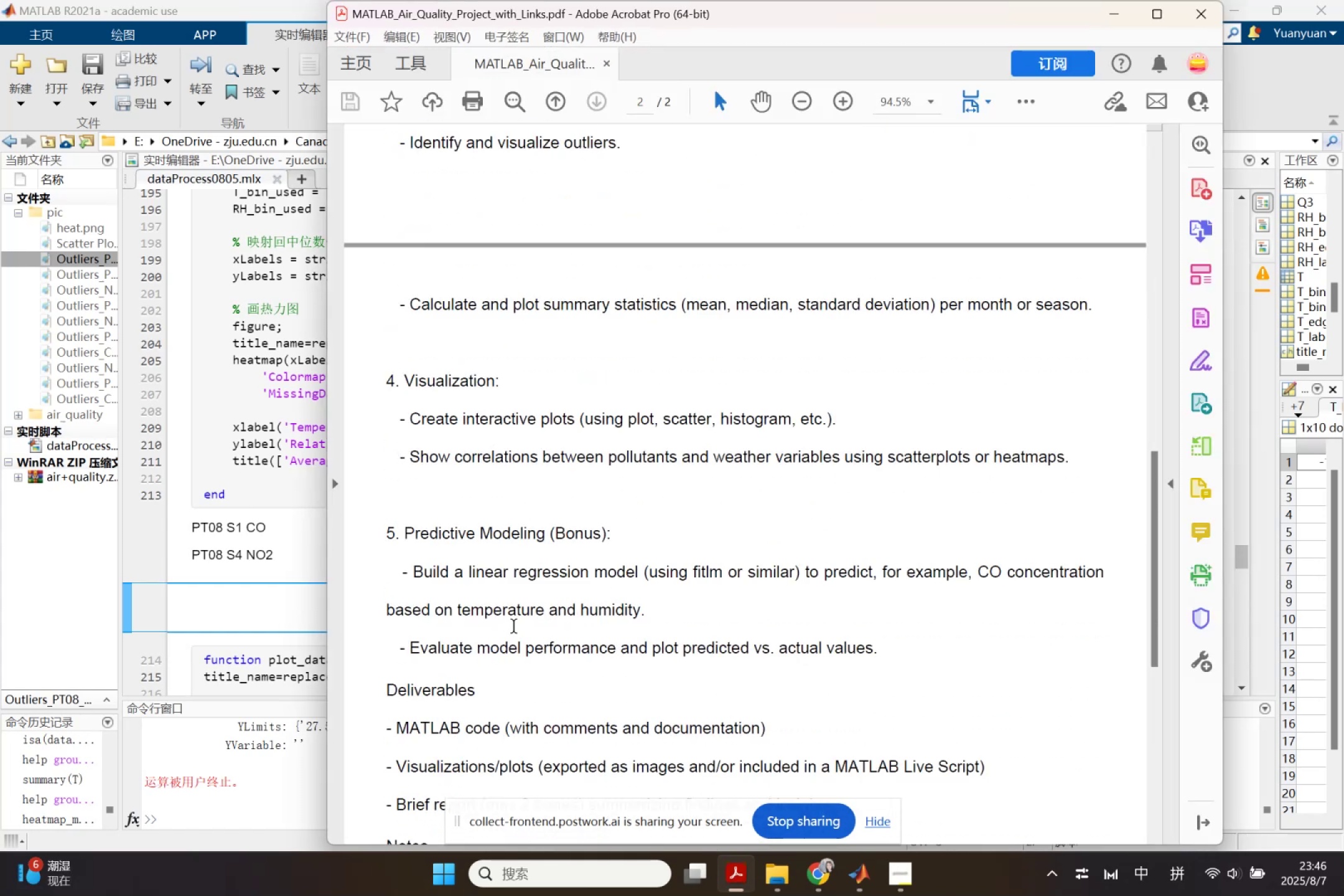 
left_click_drag(start_coordinate=[407, 536], to_coordinate=[525, 536])
 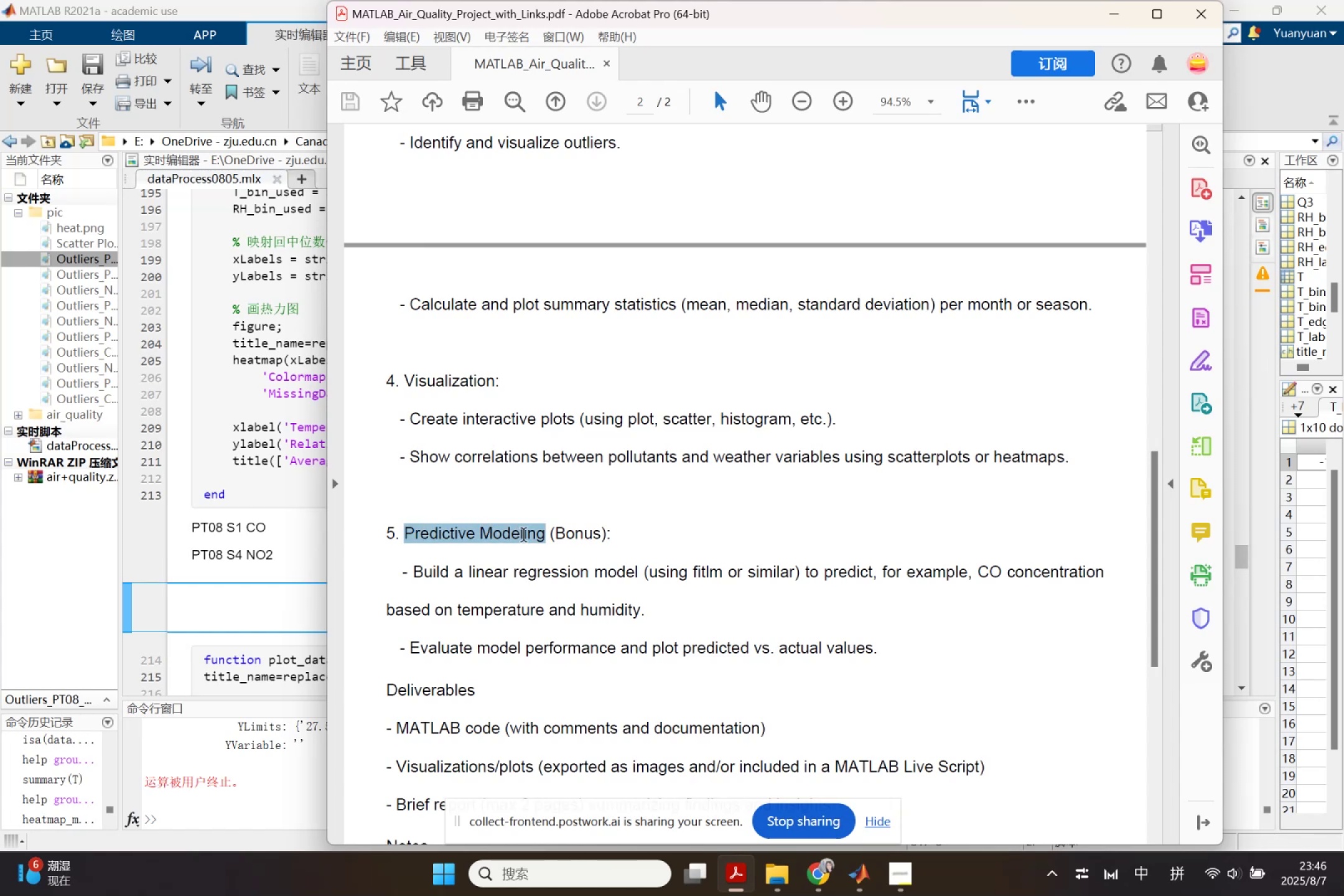 
key(Control+ControlLeft)
 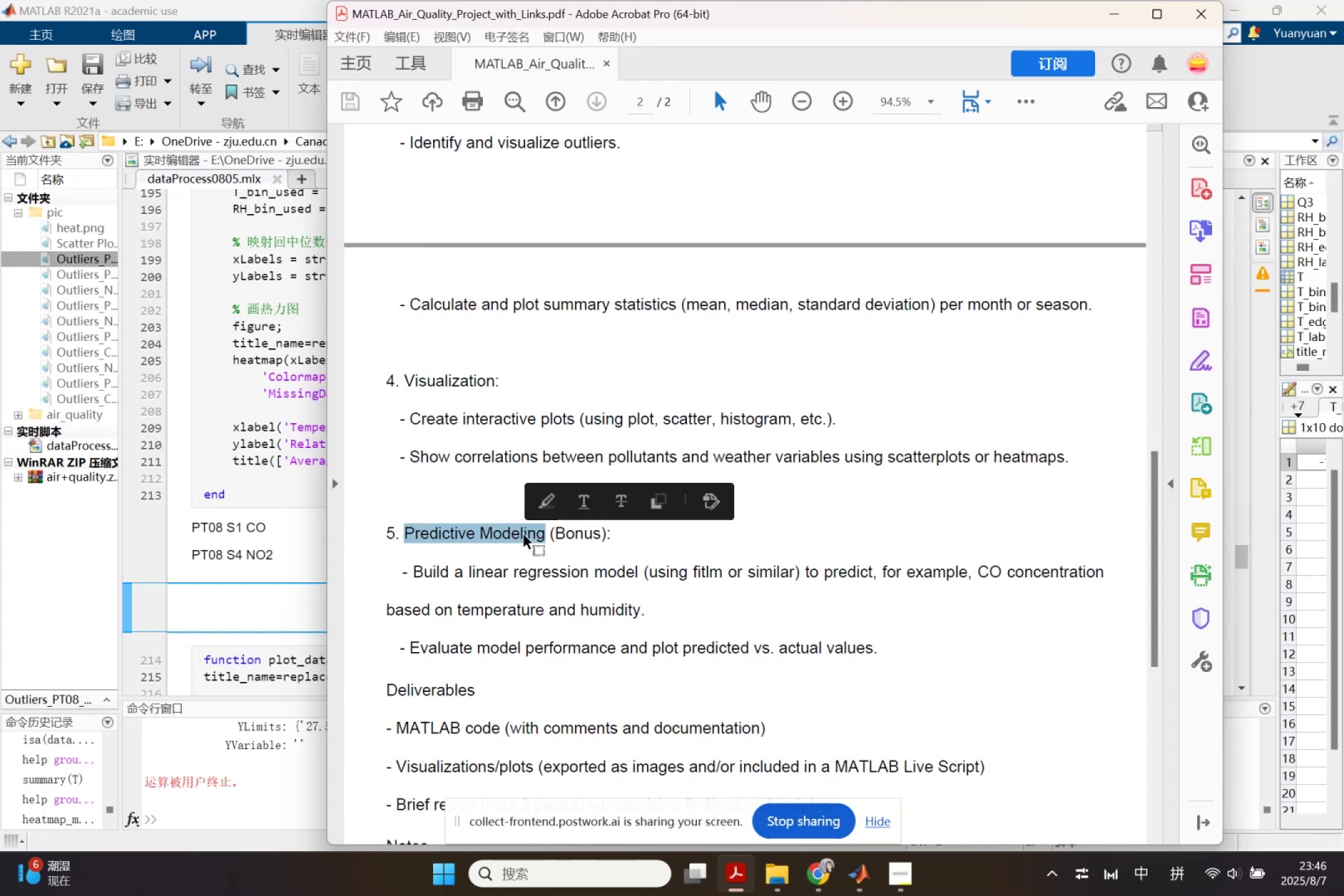 
key(Control+C)
 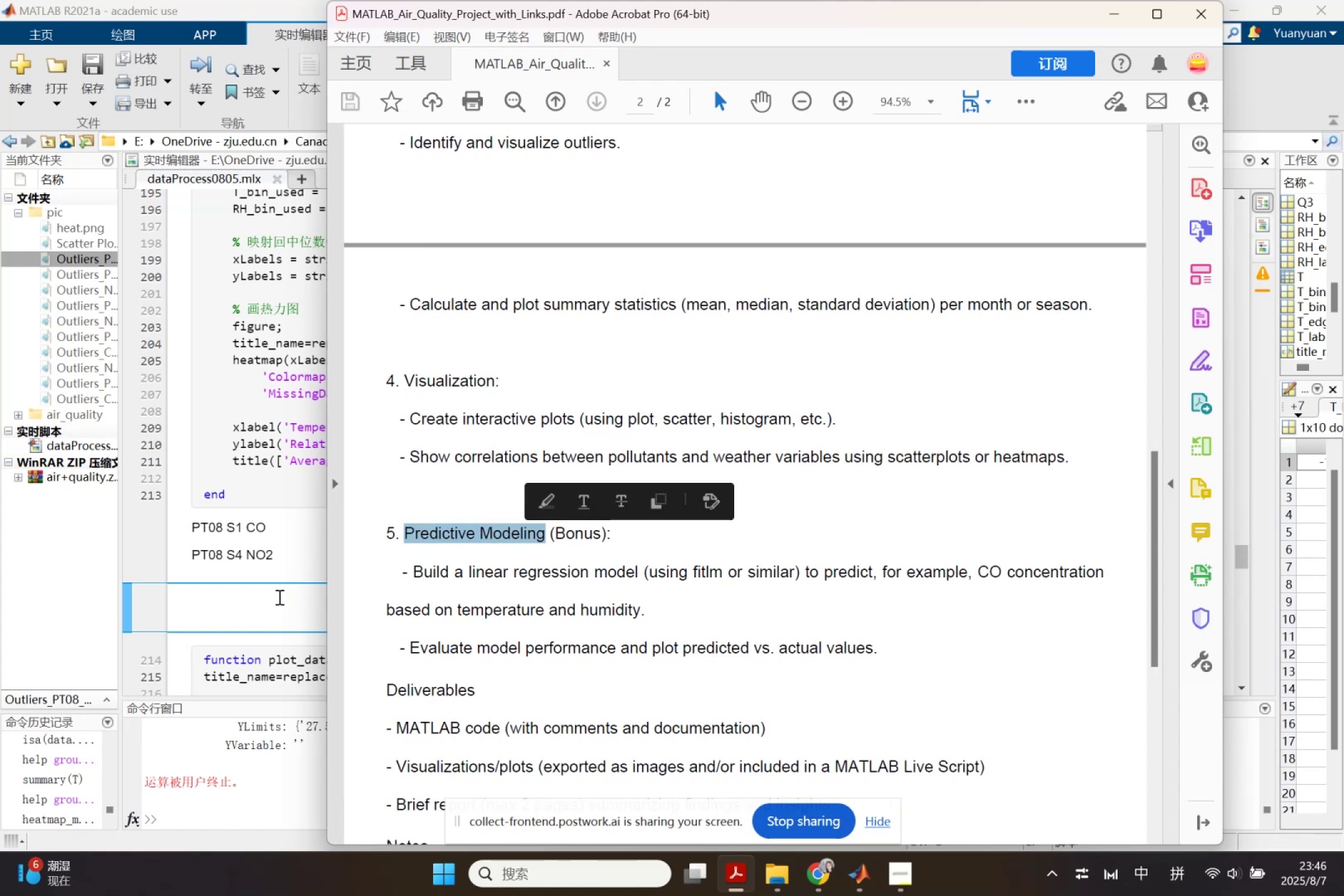 
left_click([278, 597])
 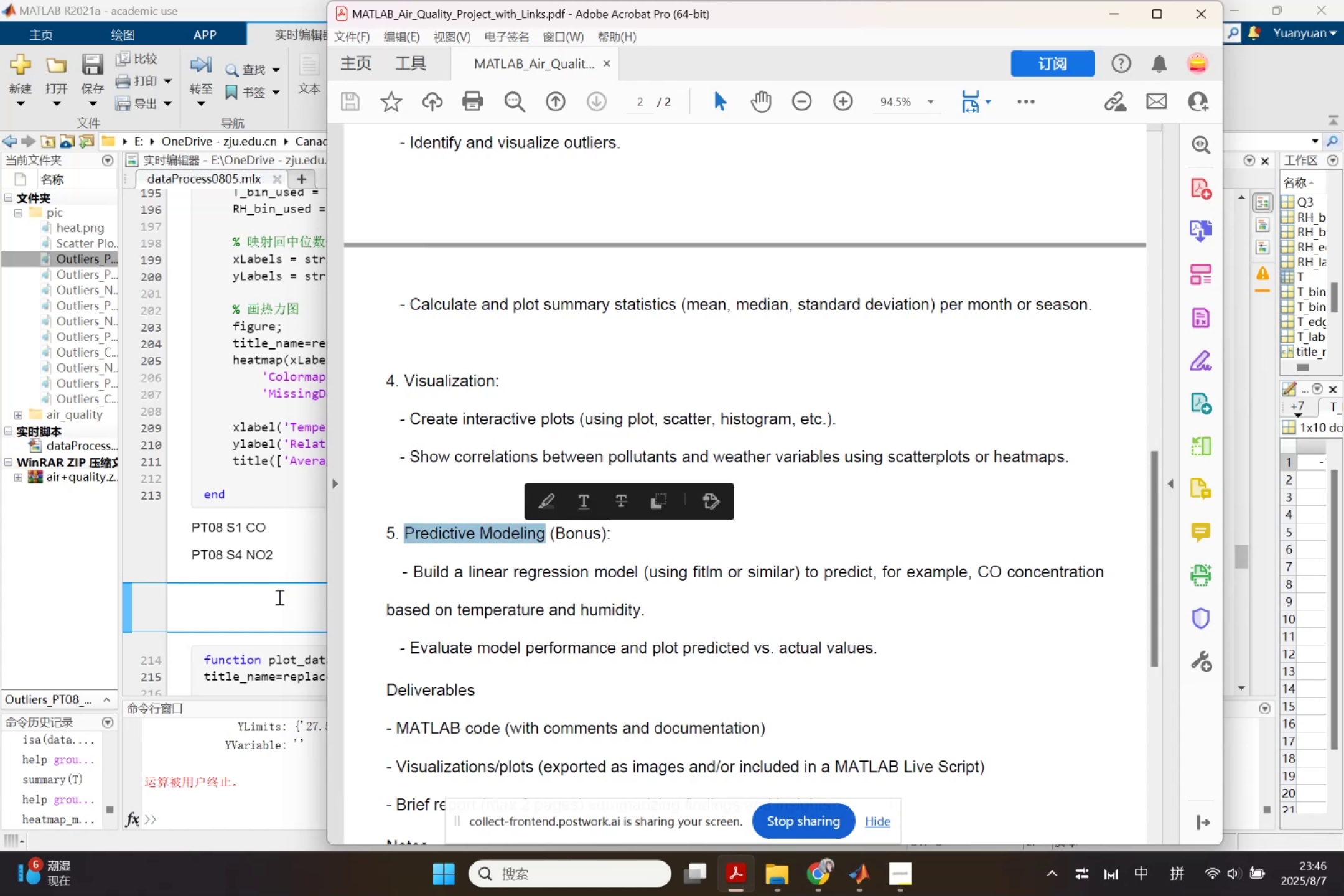 
key(Control+V)
 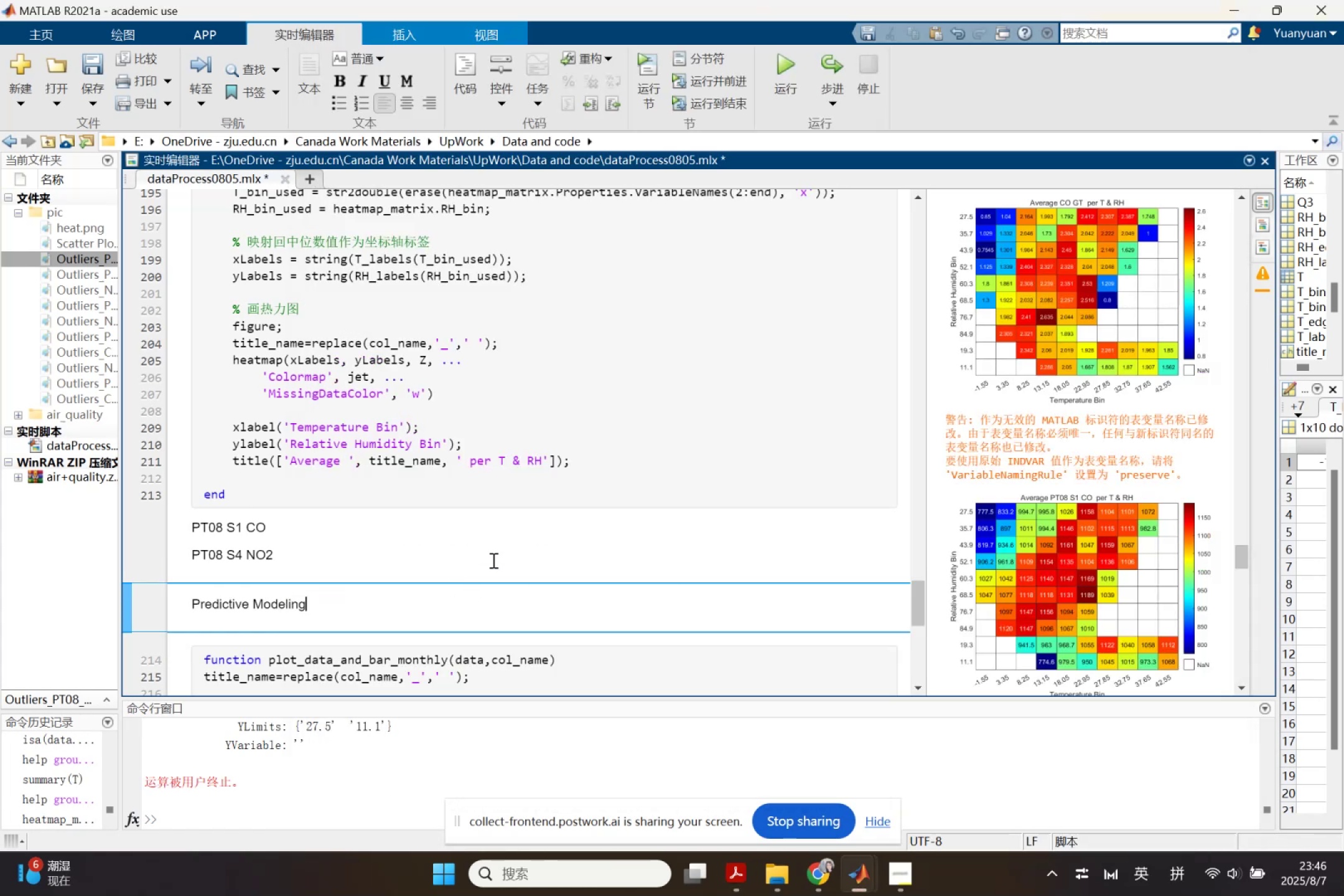 
scroll: coordinate [1066, 583], scroll_direction: up, amount: 13.0
 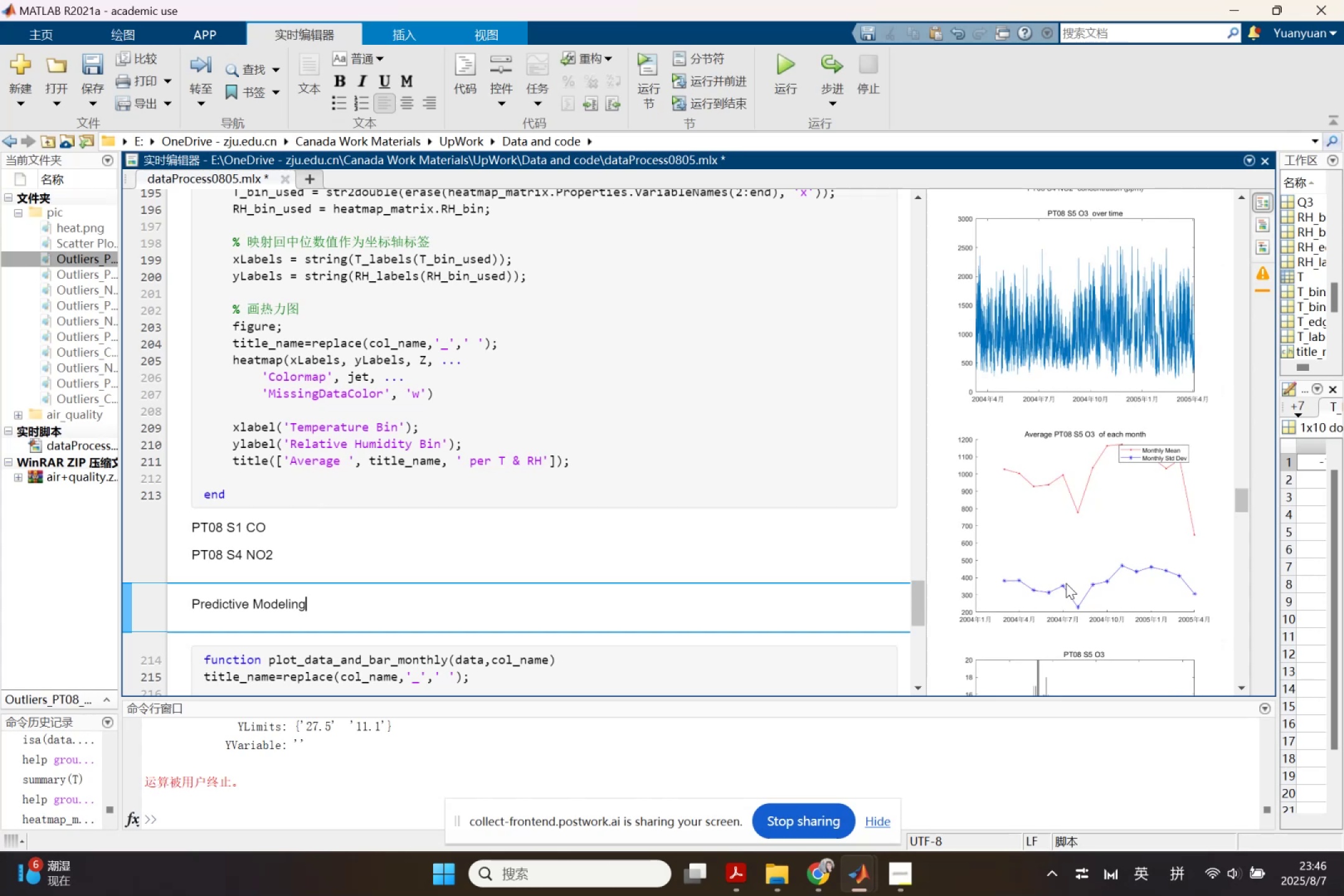 
scroll: coordinate [1083, 584], scroll_direction: down, amount: 2.0
 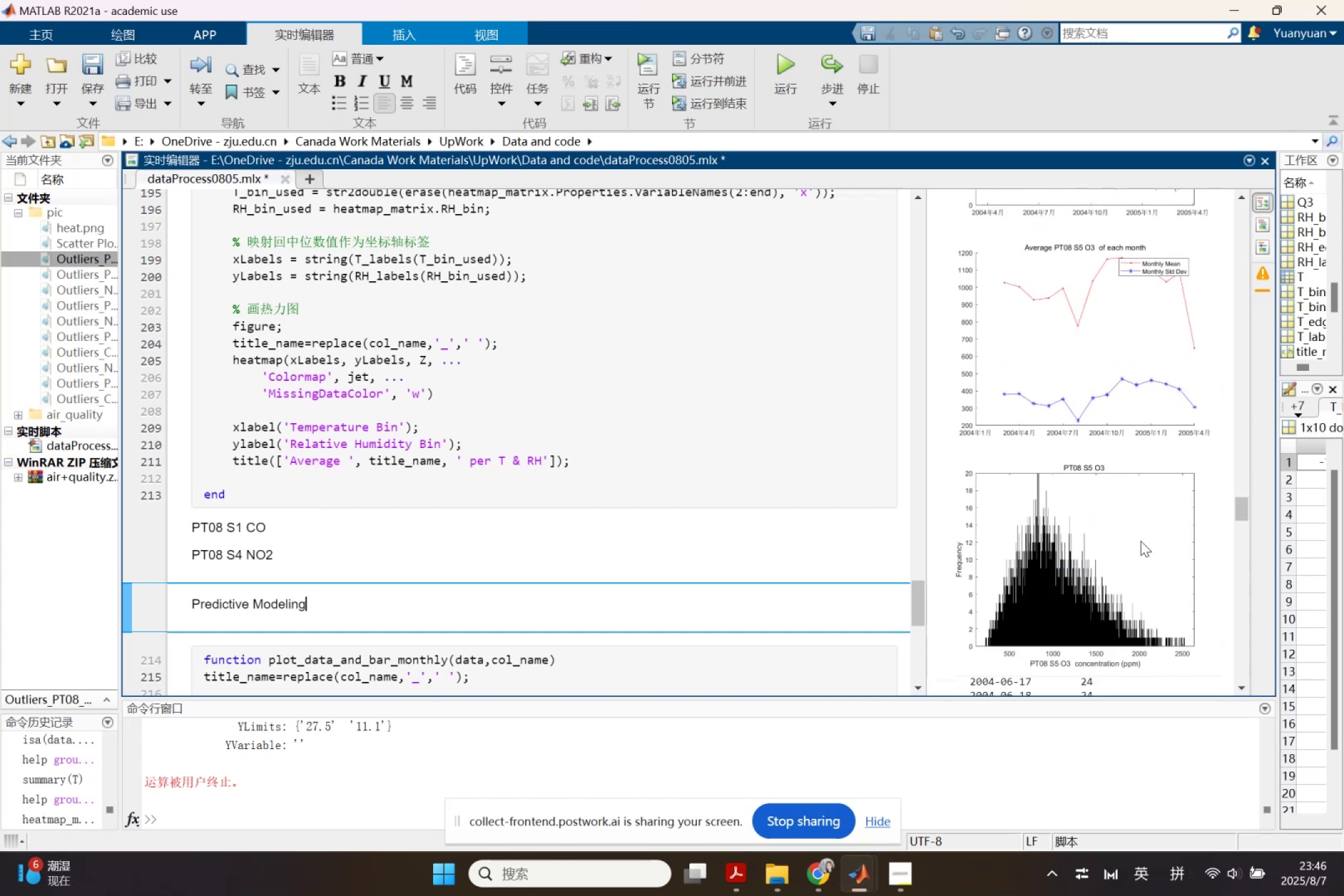 
scroll: coordinate [1141, 541], scroll_direction: up, amount: 2.0
 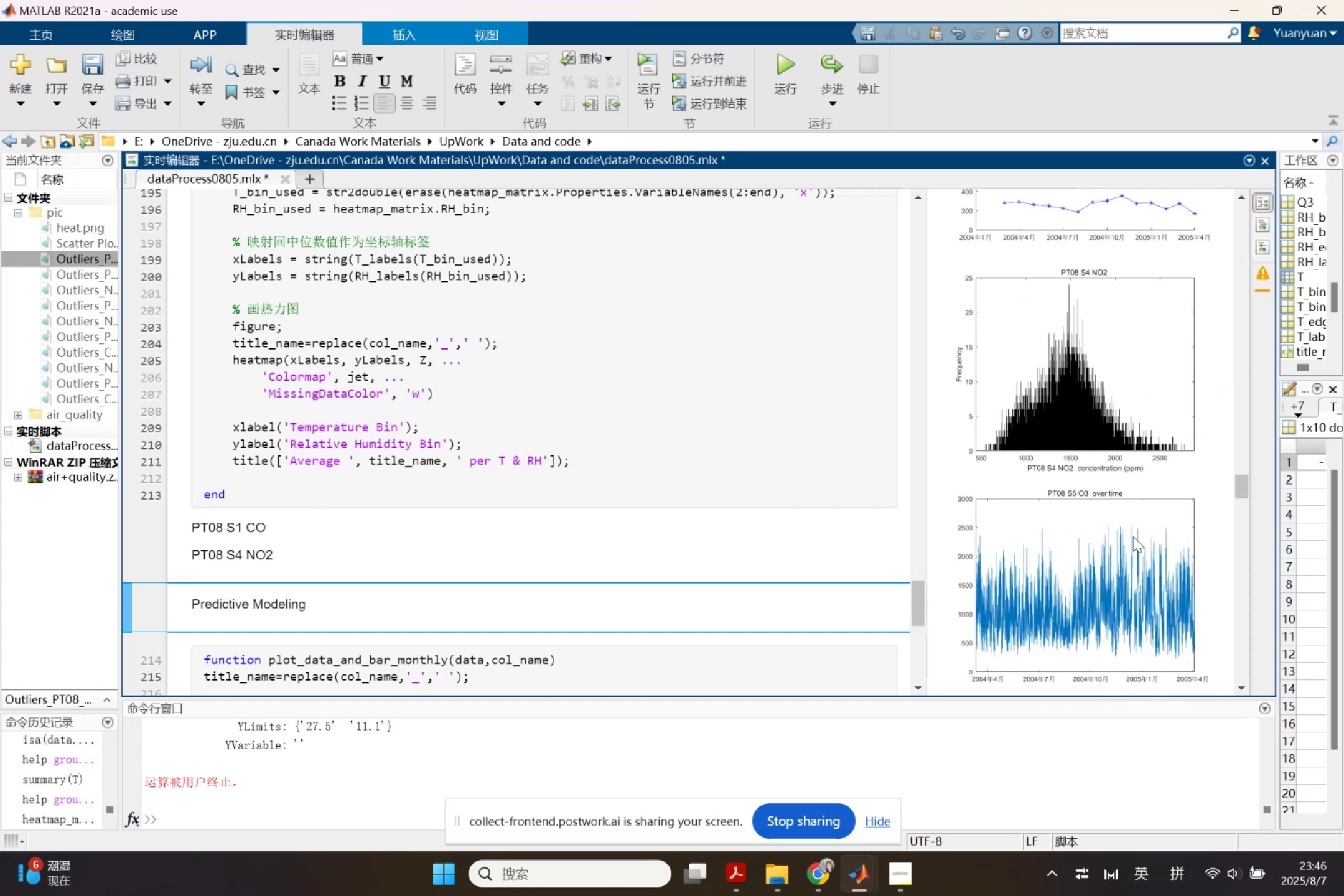 
left_click([1063, 419])
 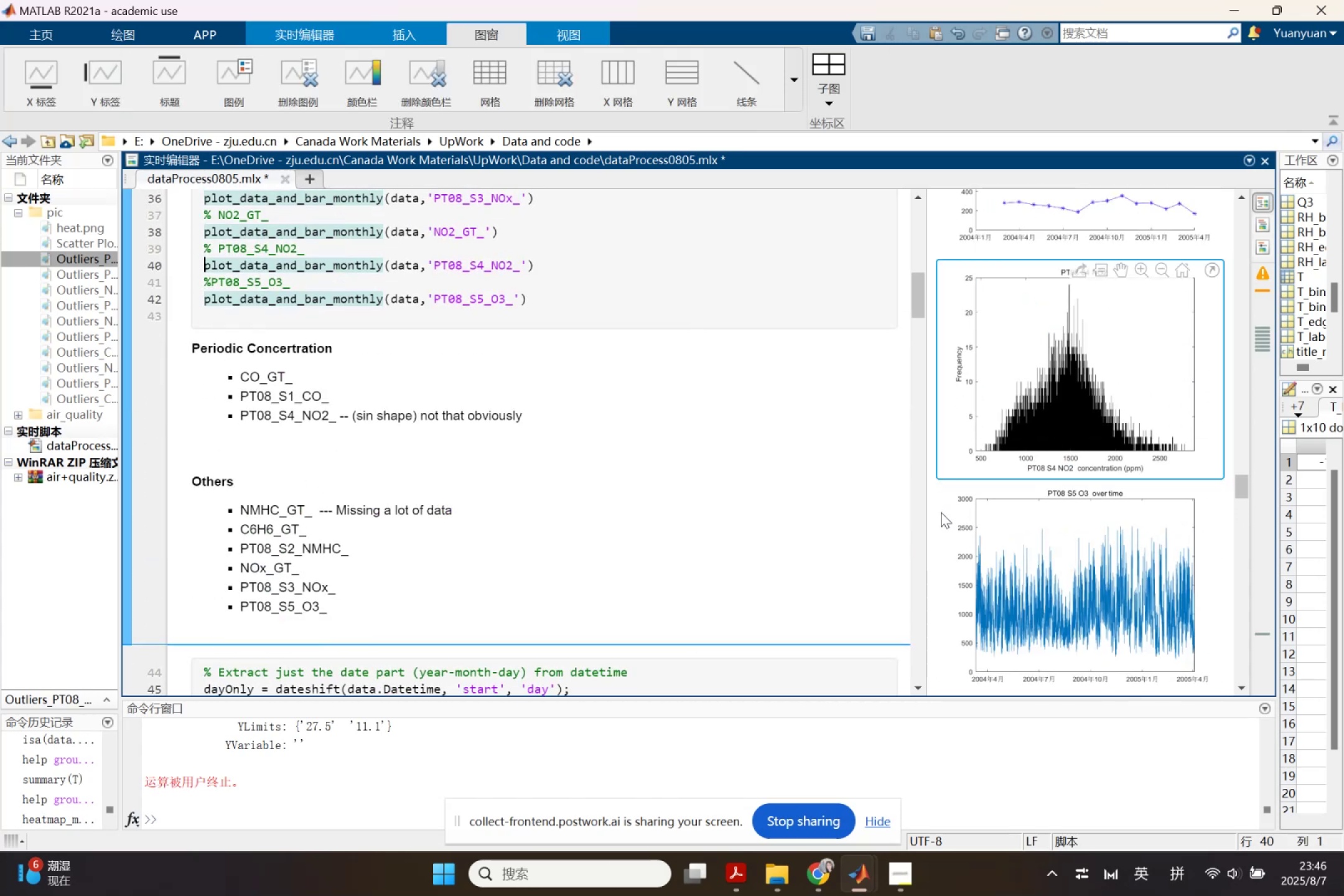 
scroll: coordinate [1050, 558], scroll_direction: up, amount: 5.0
 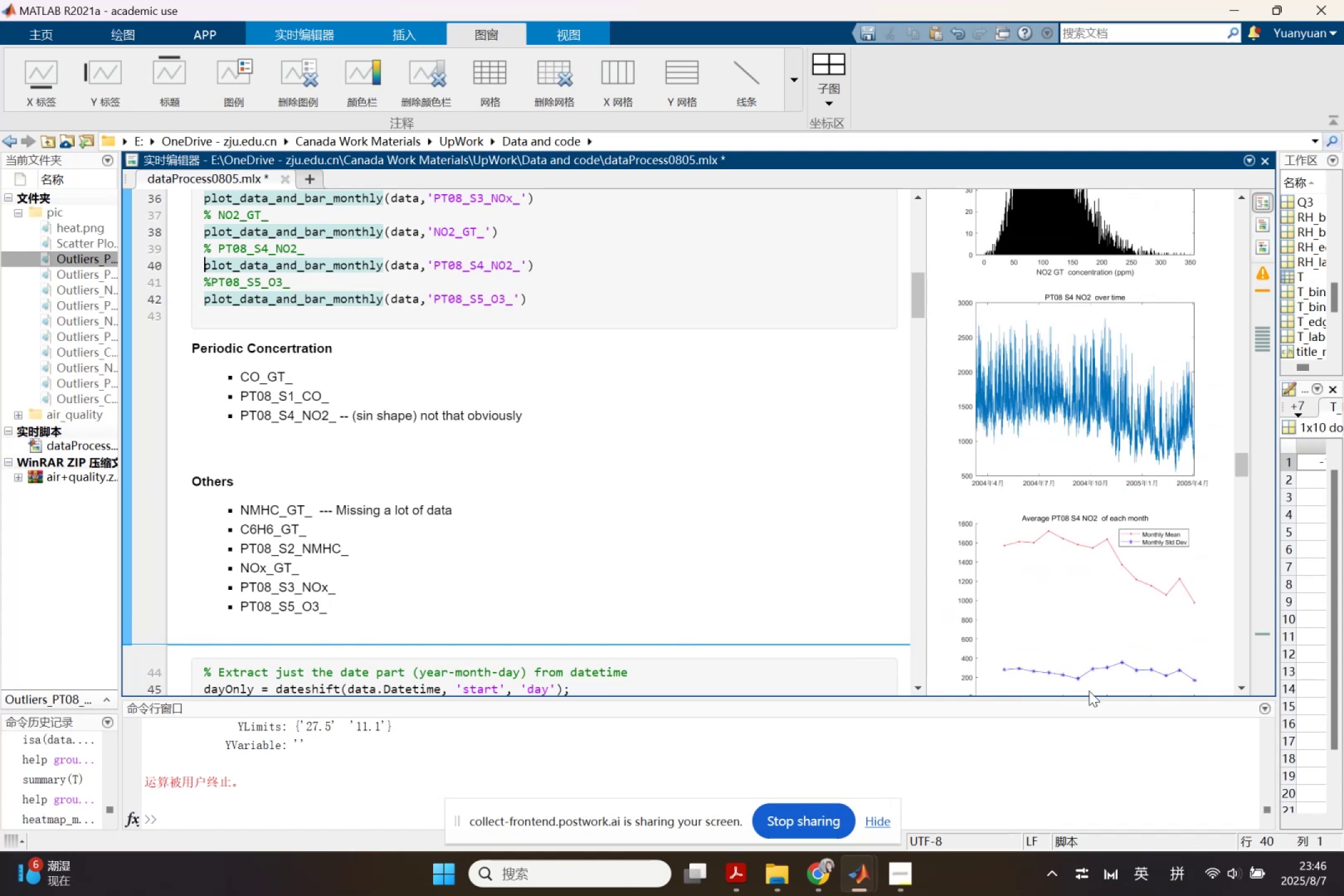 
scroll: coordinate [502, 508], scroll_direction: down, amount: 26.0
 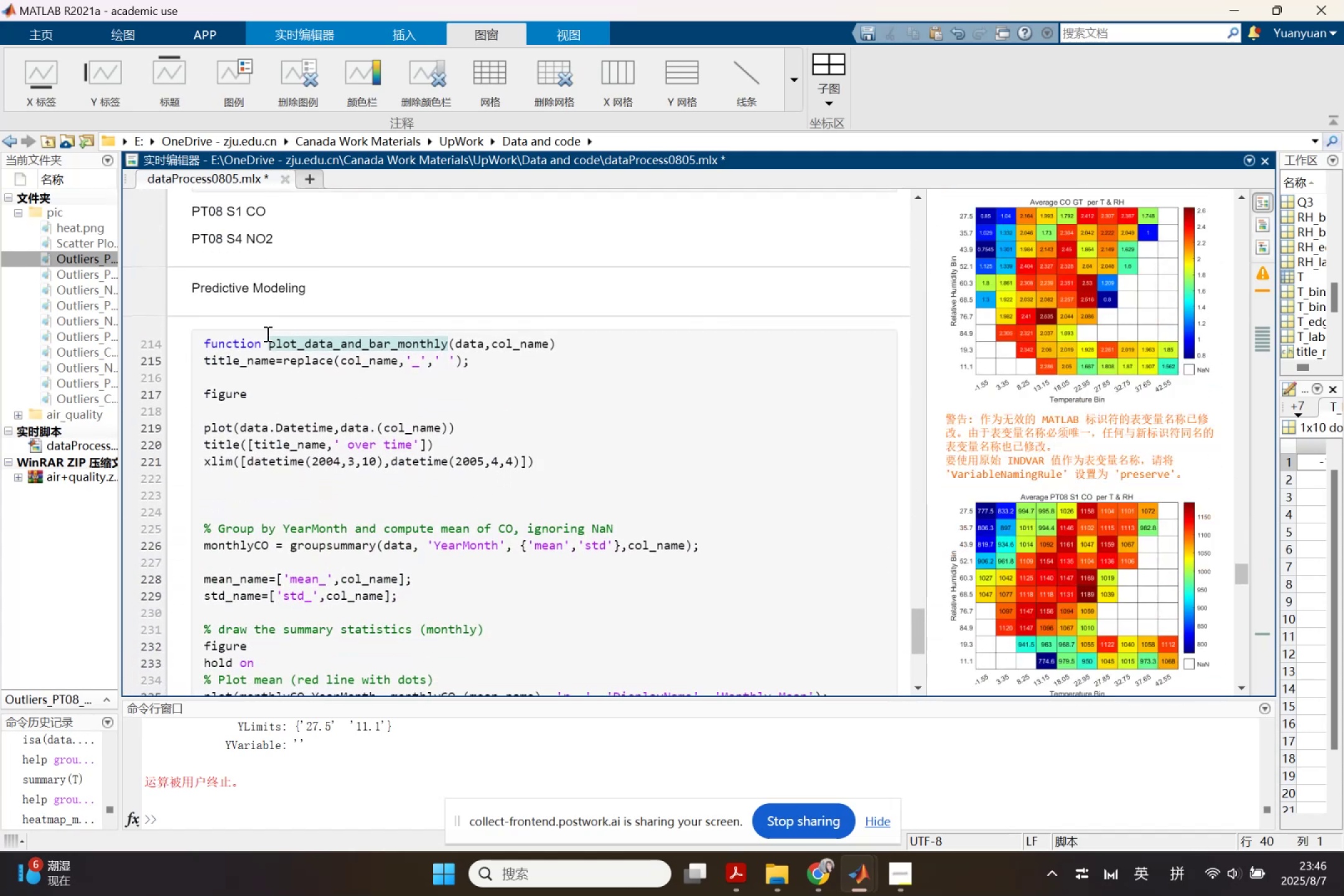 
left_click([253, 287])
 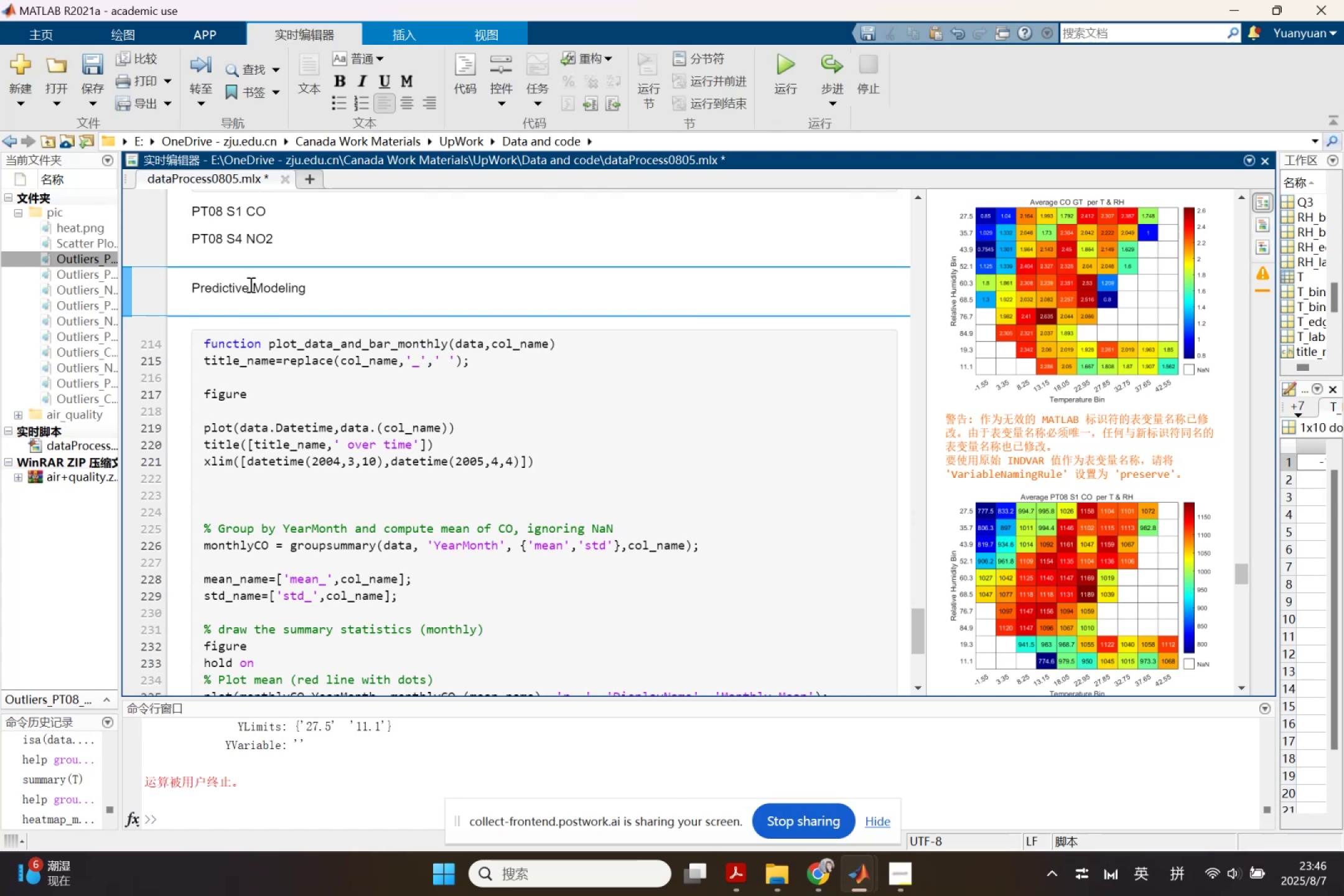 
key(Control+Shift+1)
 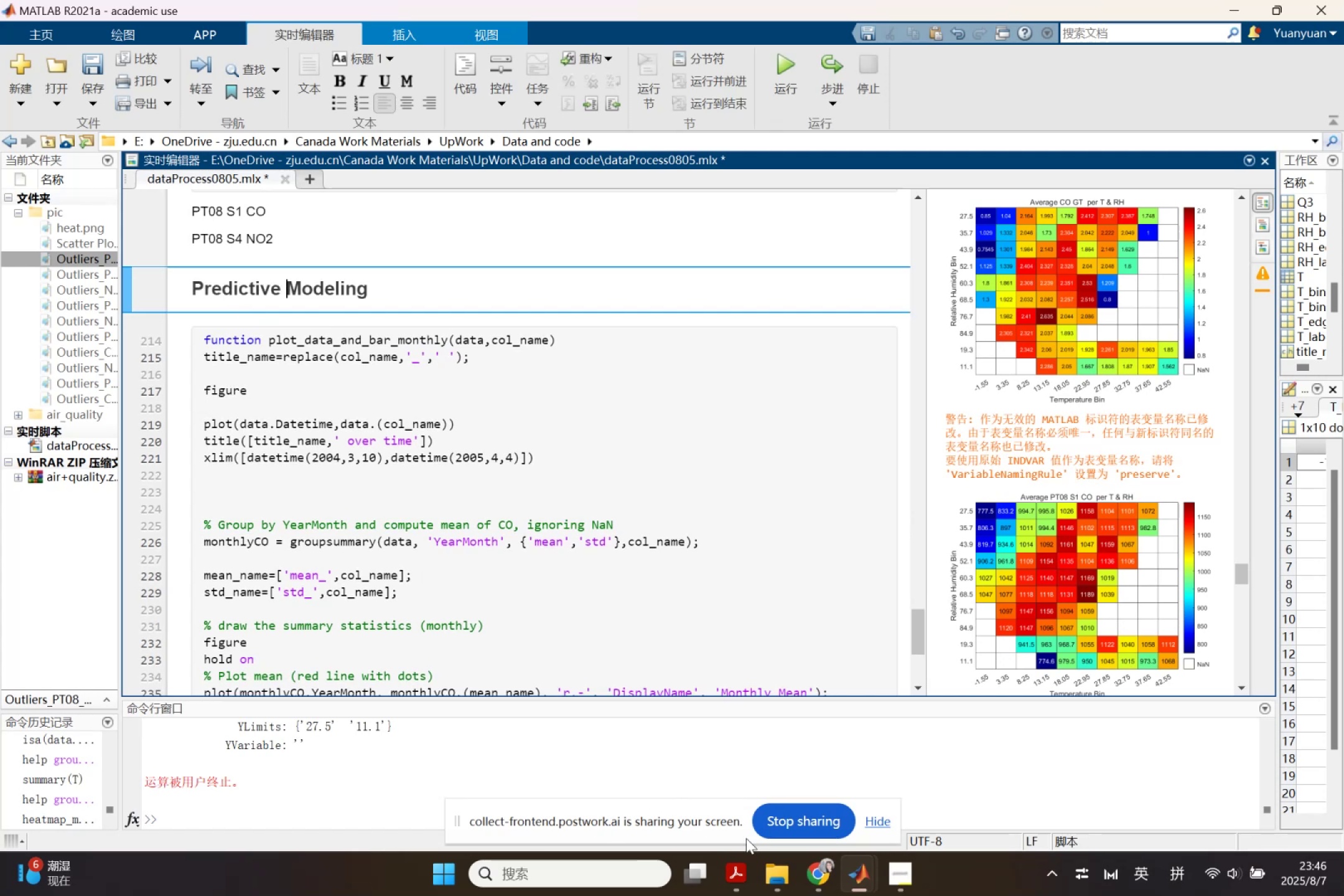 
left_click([739, 872])
 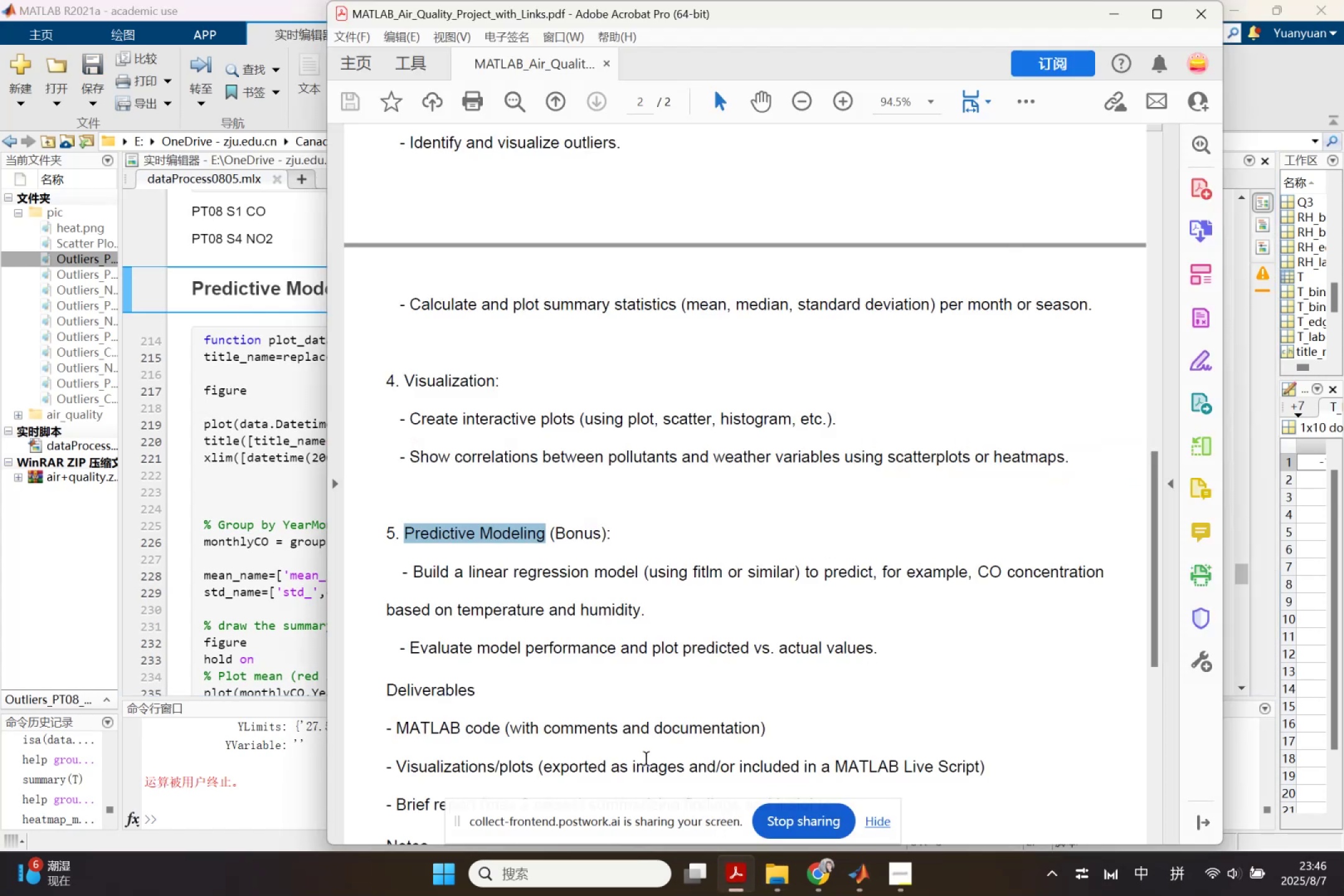 
left_click([558, 655])
 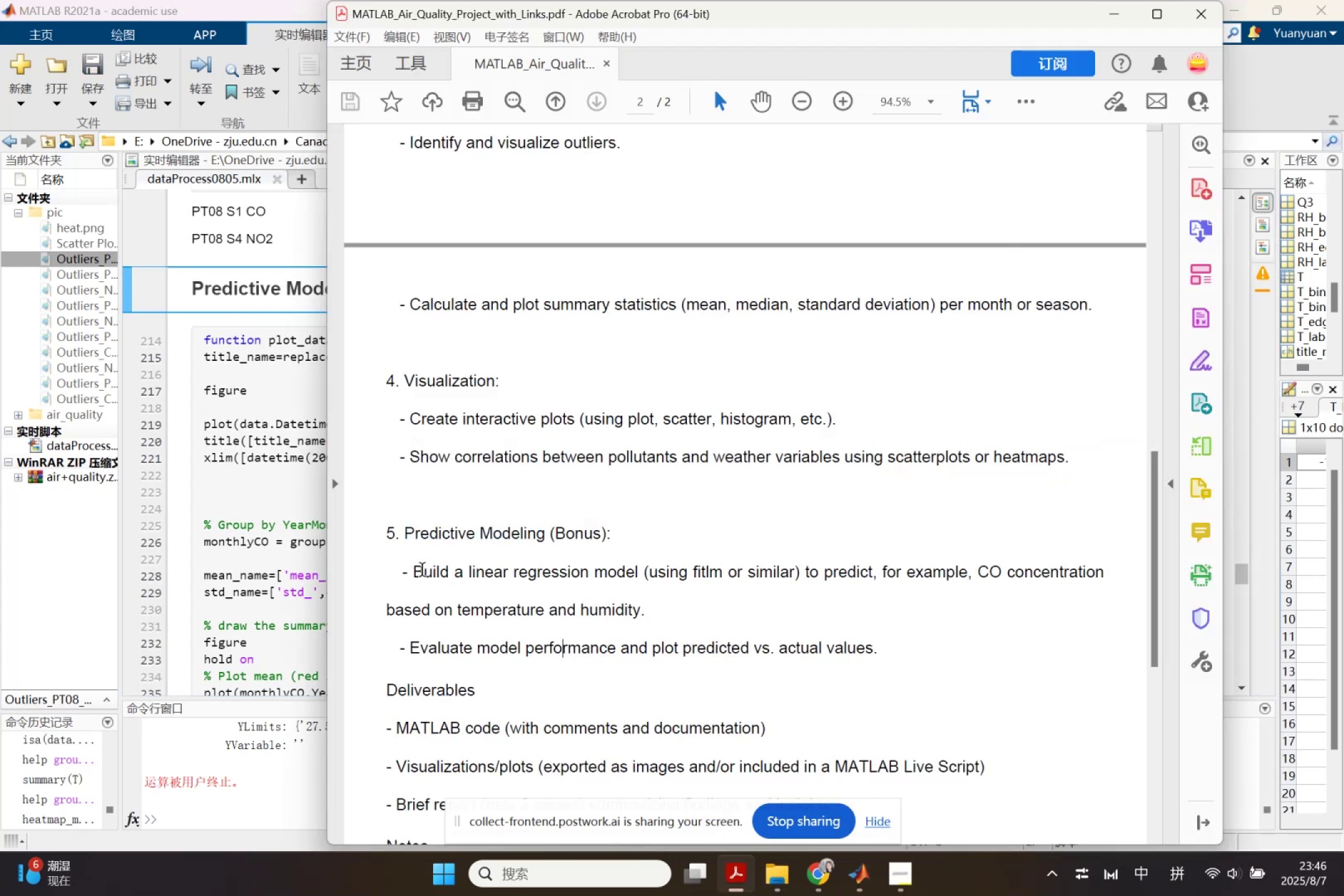 
left_click_drag(start_coordinate=[418, 571], to_coordinate=[867, 627])
 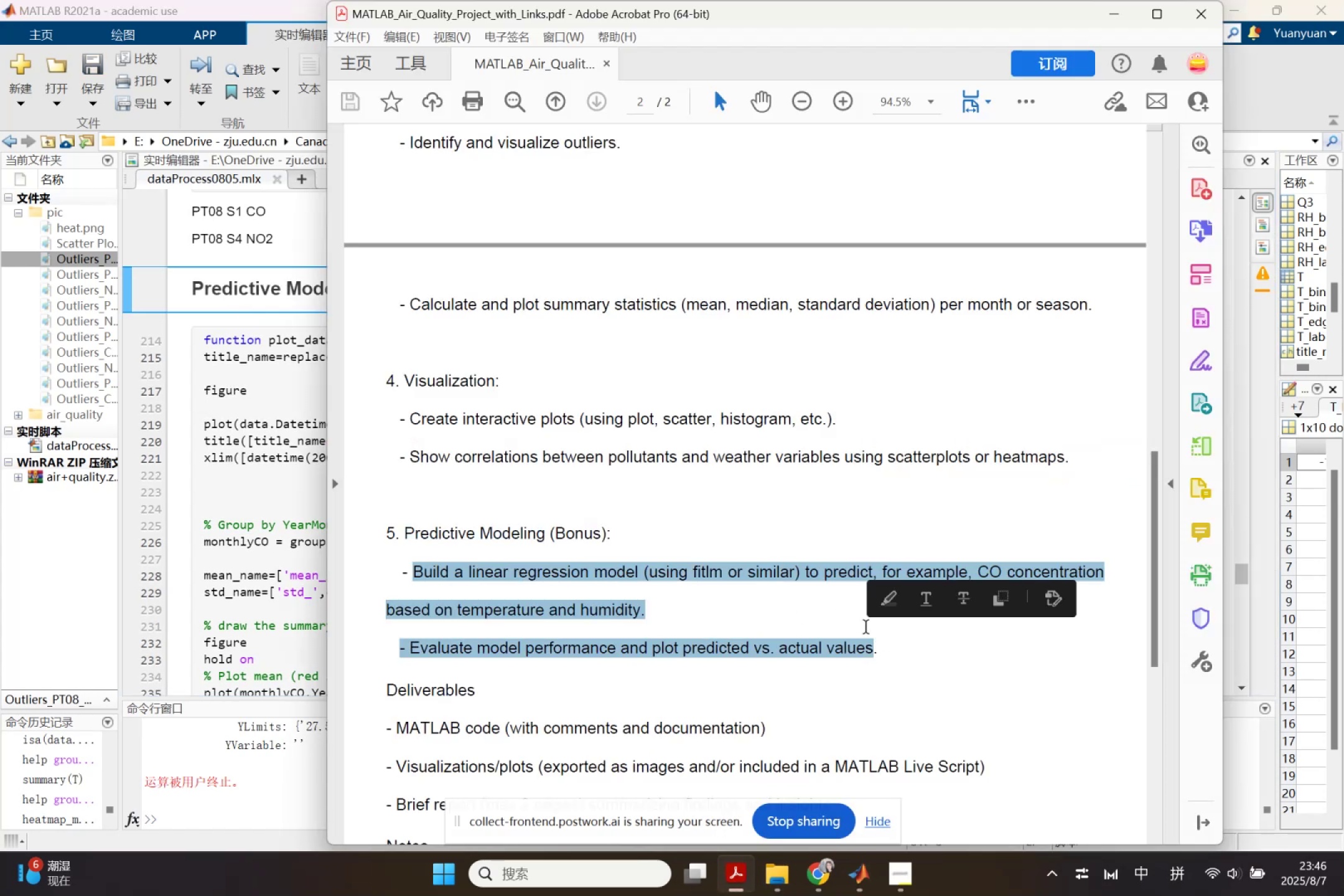 
key(Control+C)
 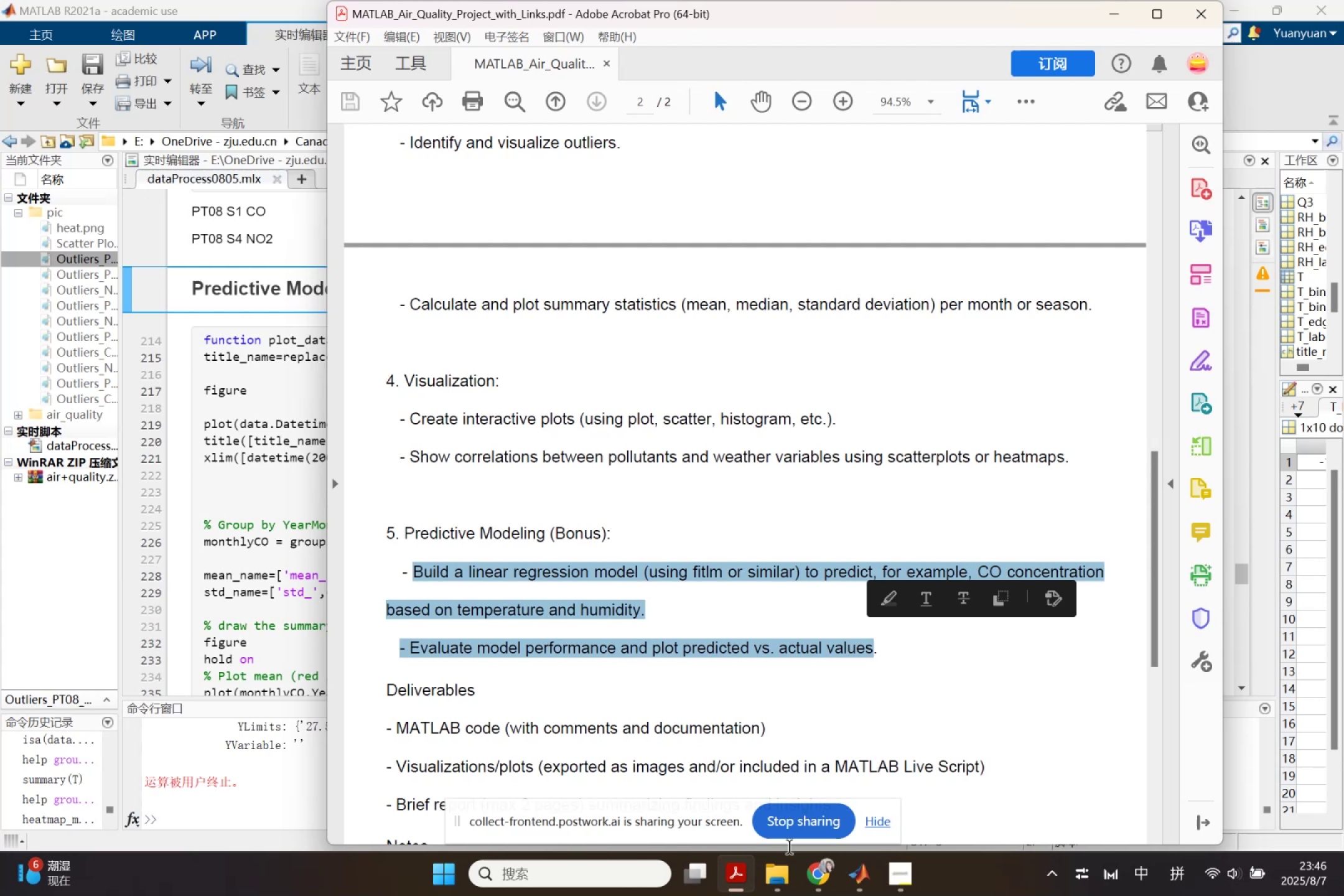 
left_click([818, 878])
 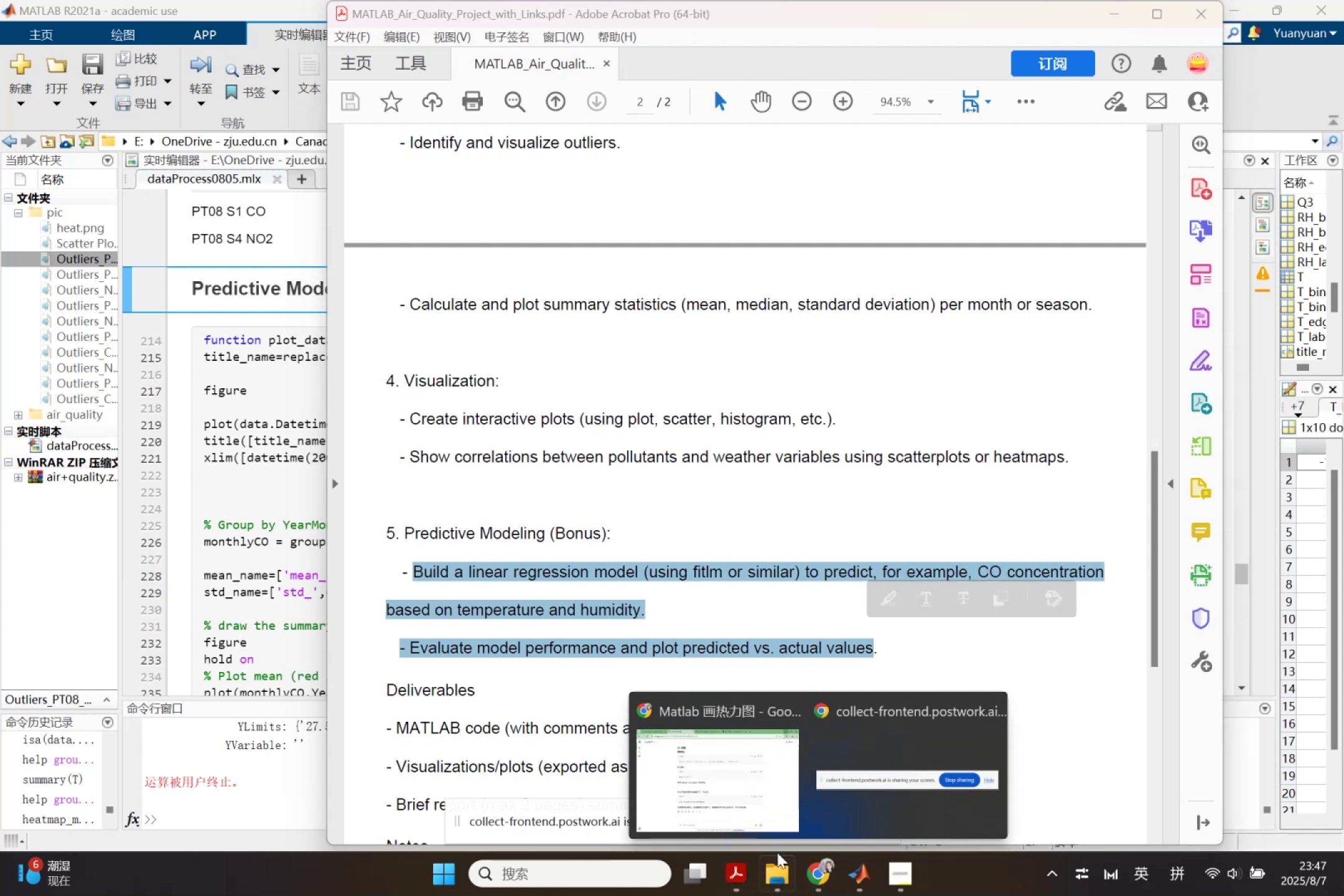 
left_click([747, 827])
 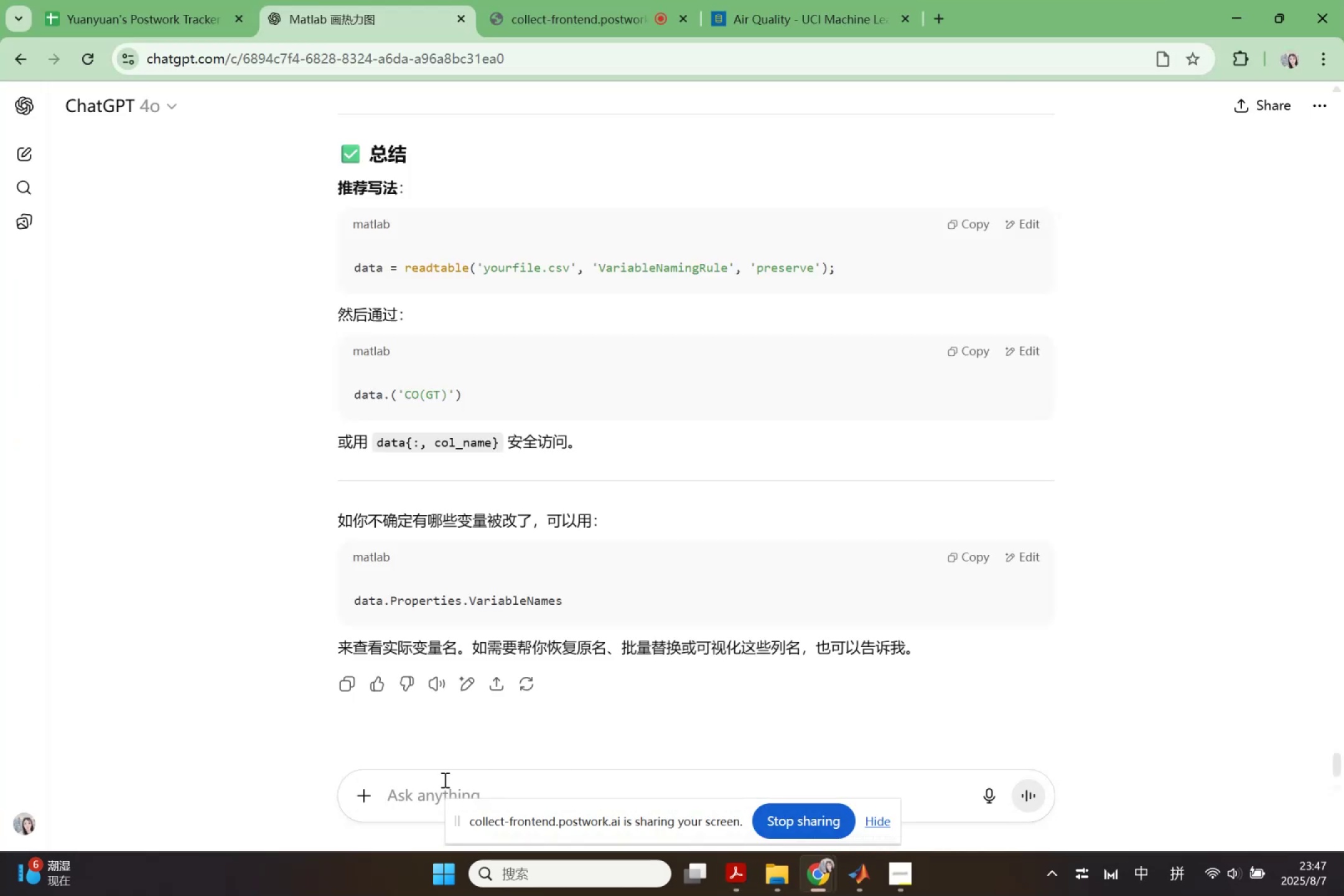 
left_click([436, 783])
 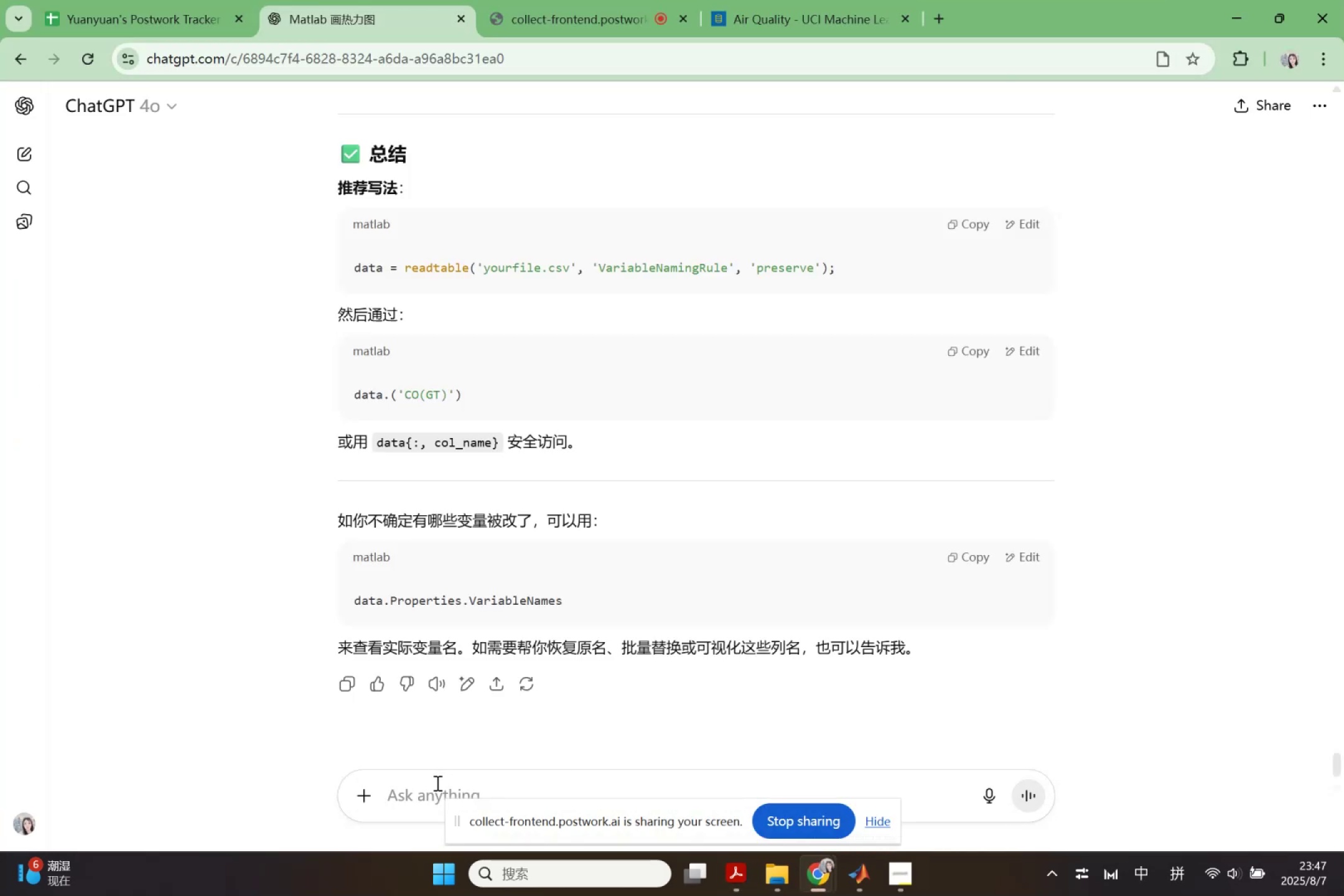 
key(Control+ControlLeft)
 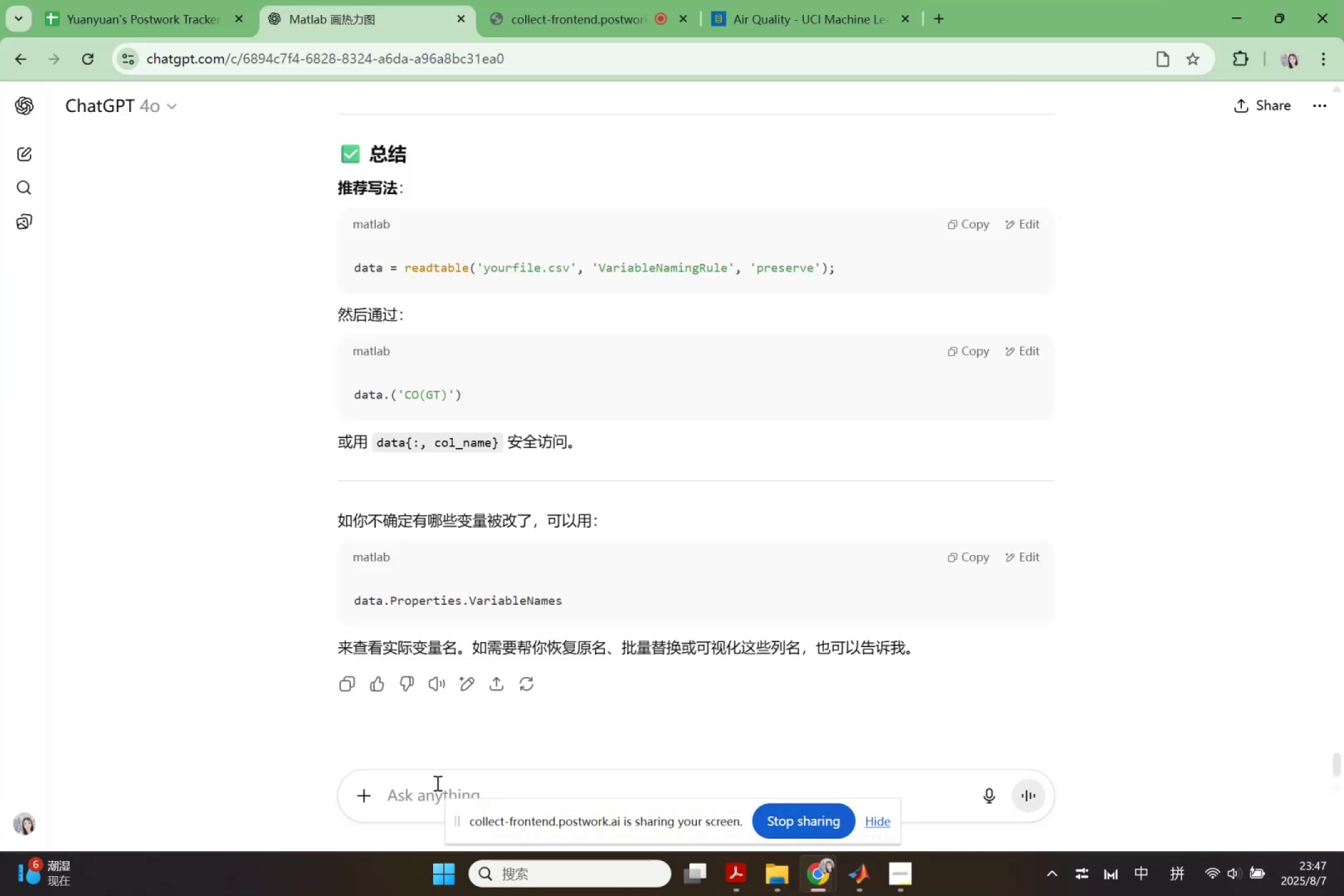 
key(Control+V)
 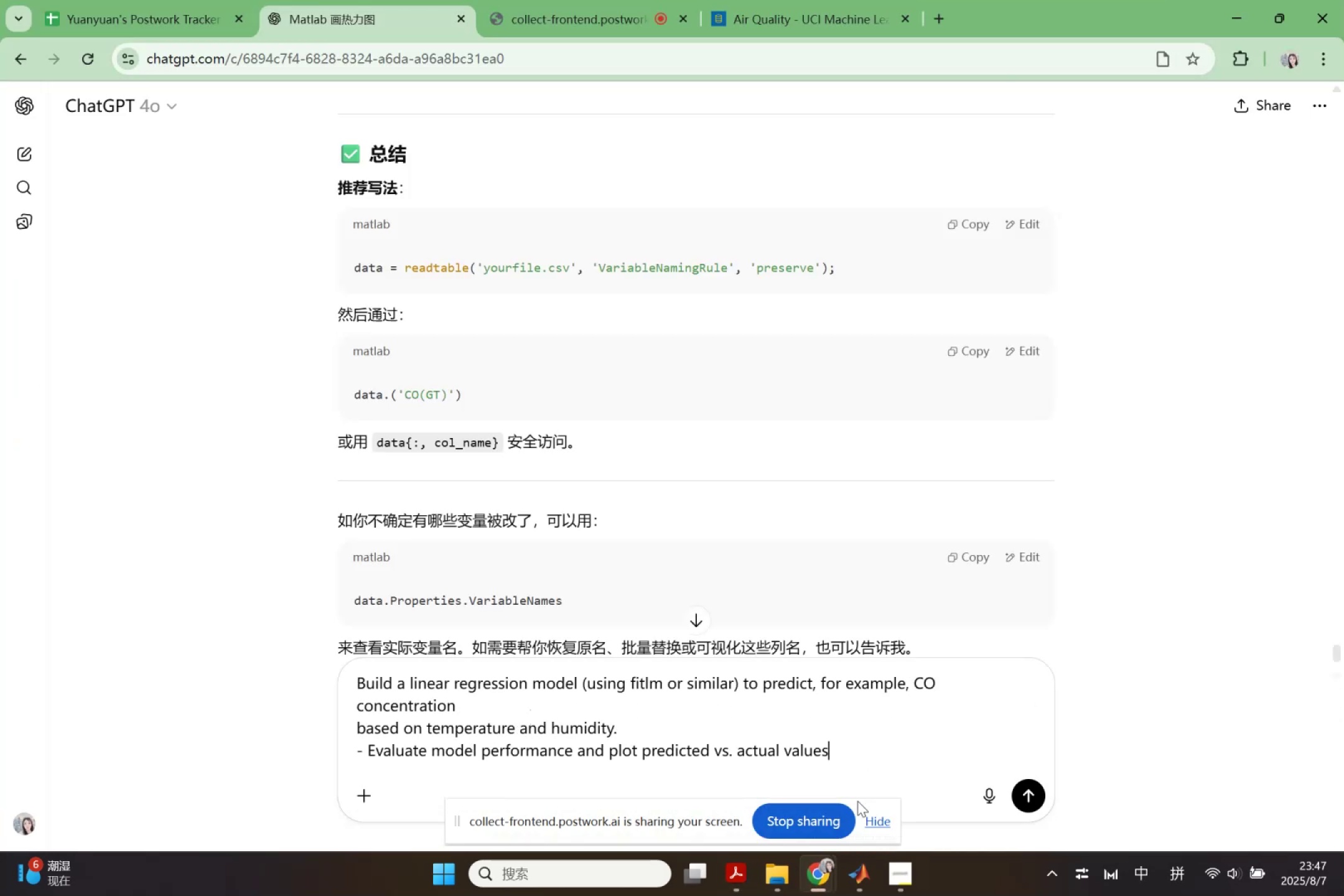 
left_click([773, 870])
 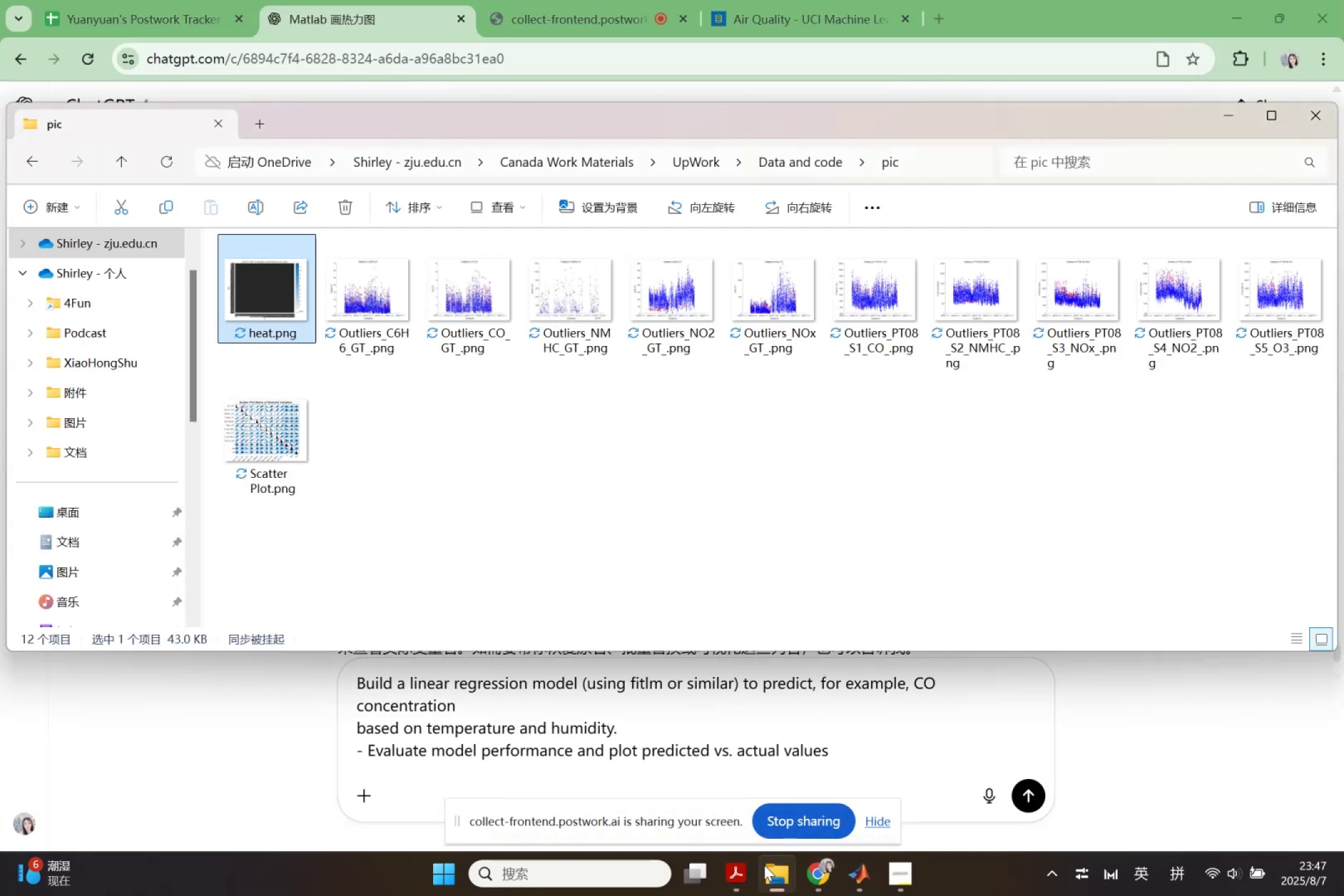 
left_click([764, 865])
 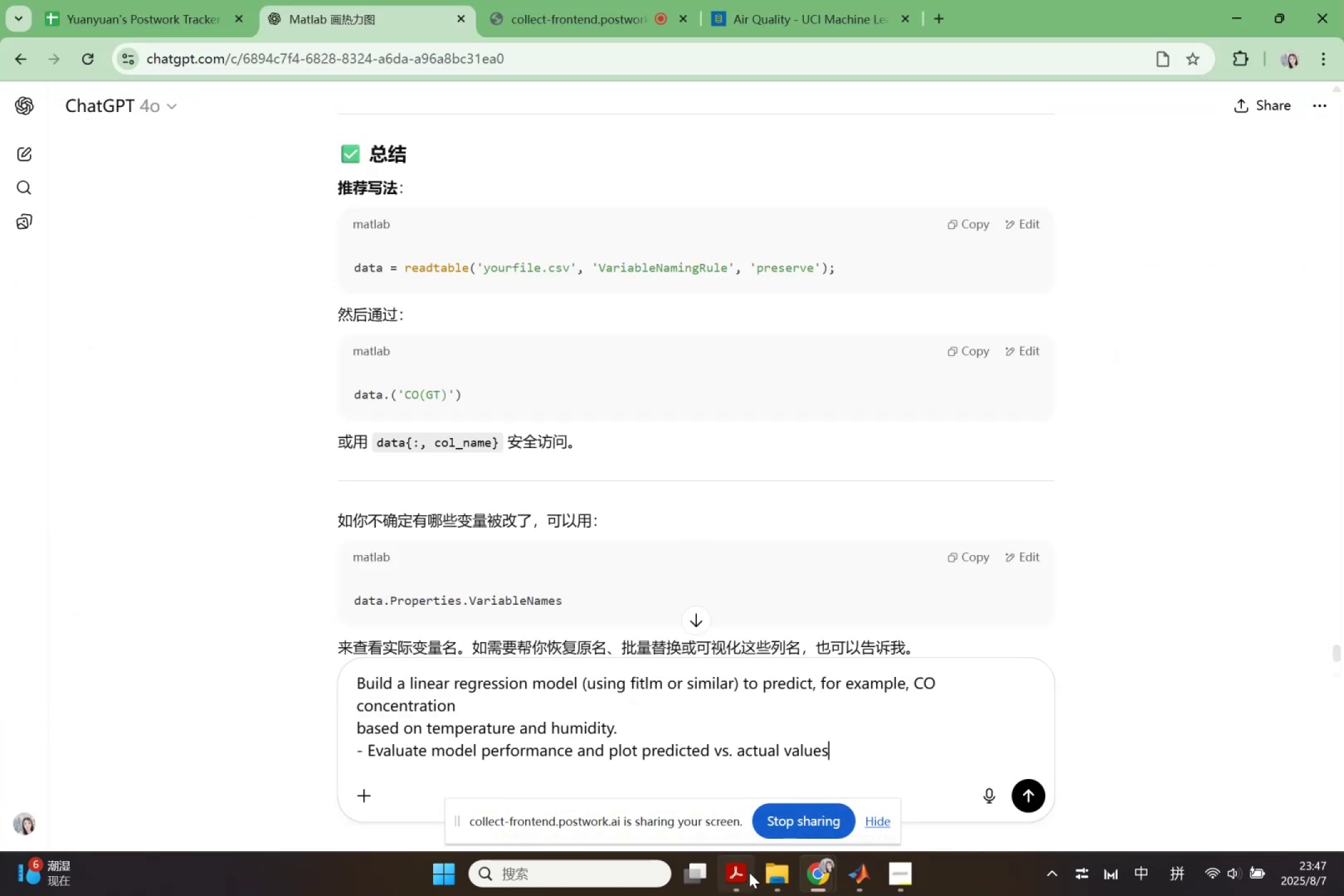 
left_click([773, 872])
 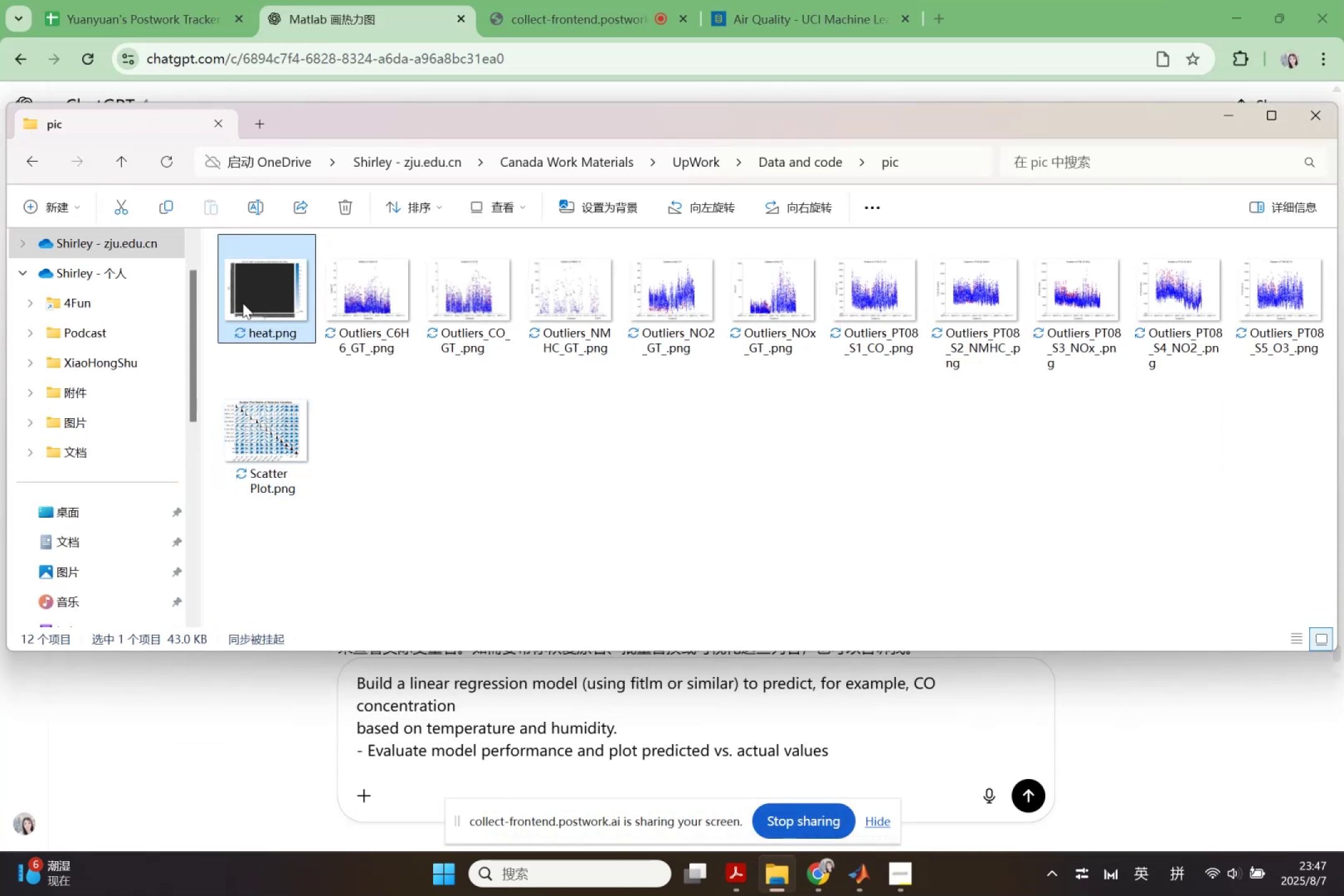 
left_click([241, 300])
 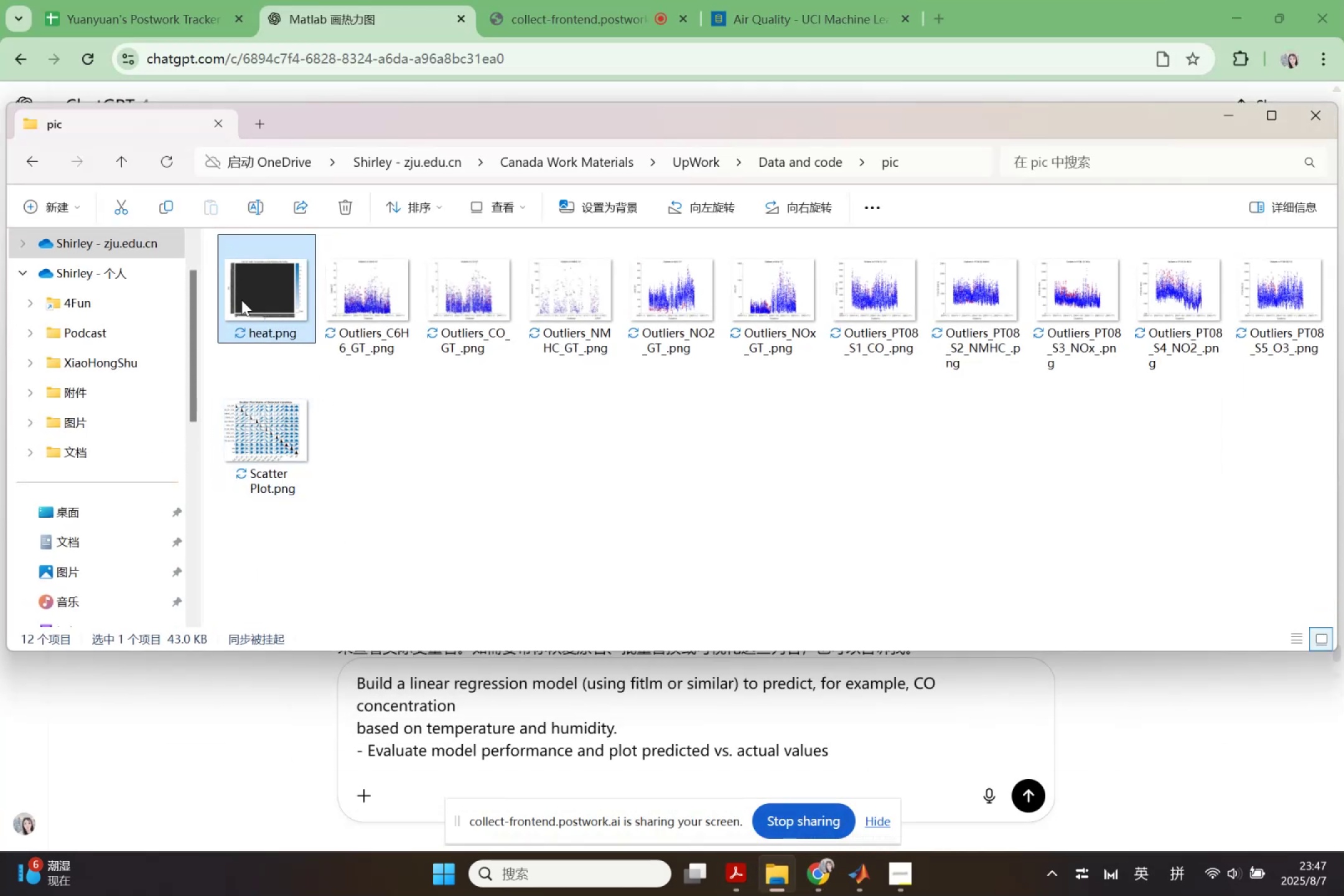 
key(Delete)
 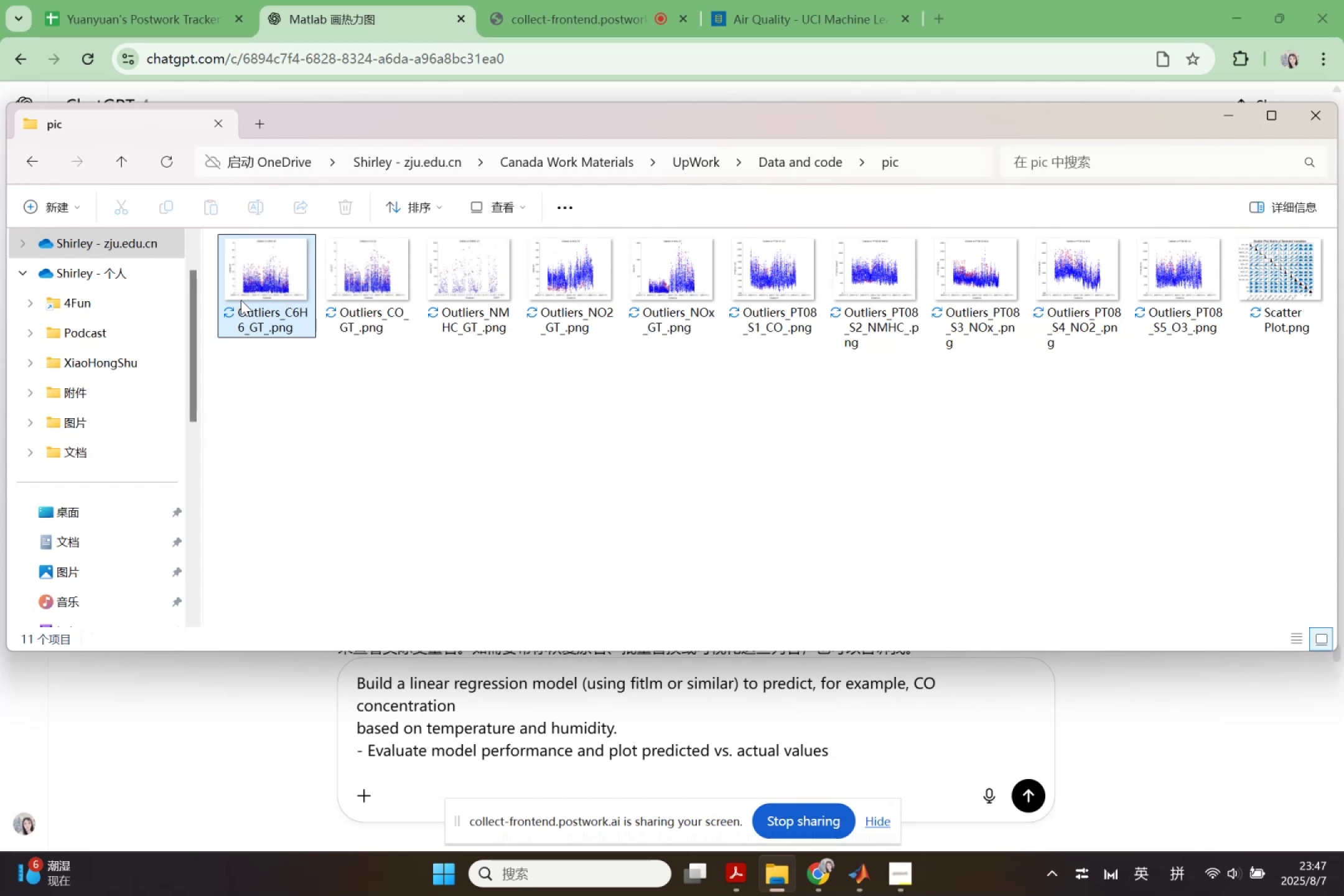 
wait(5.84)
 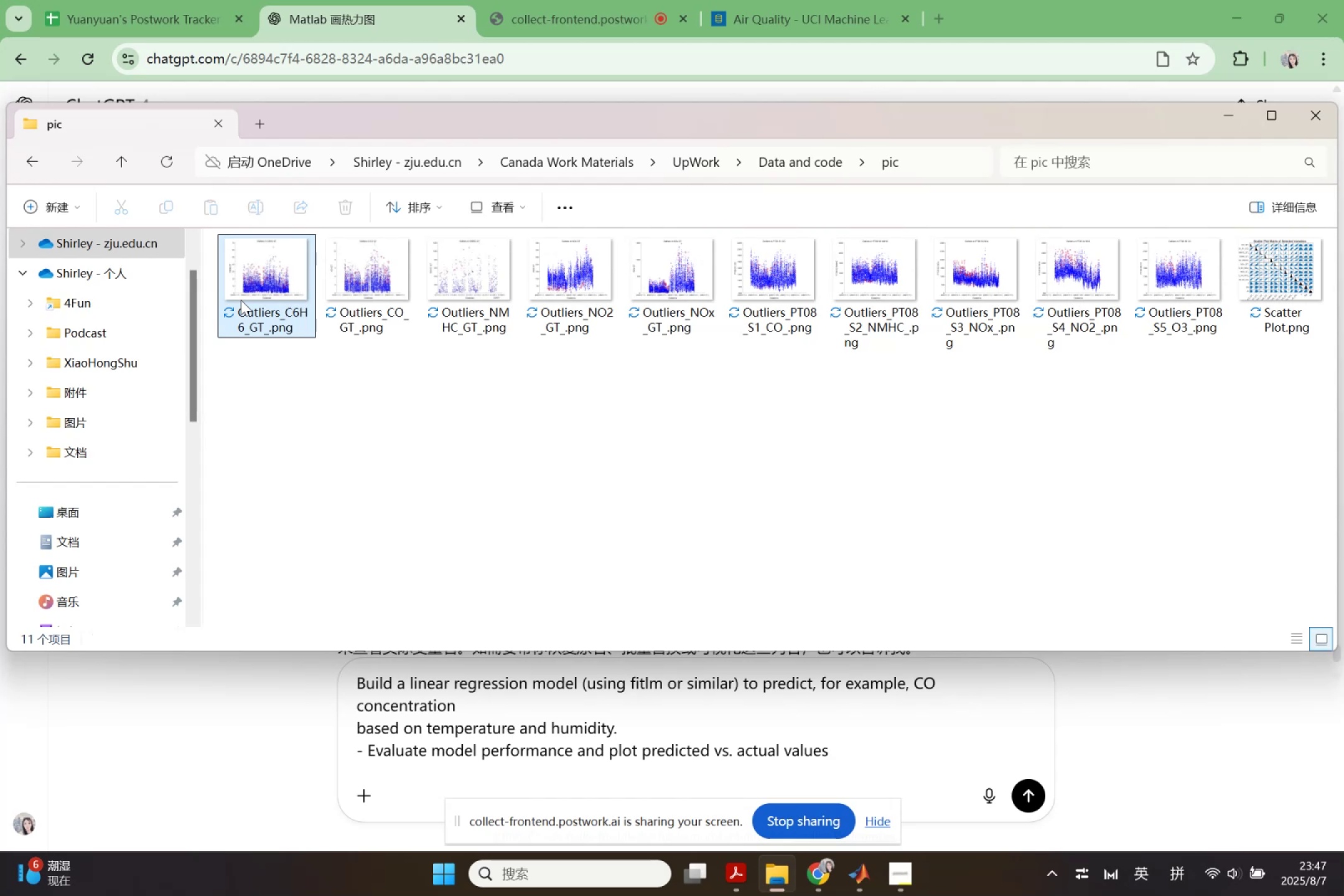 
left_click([1069, 254])
 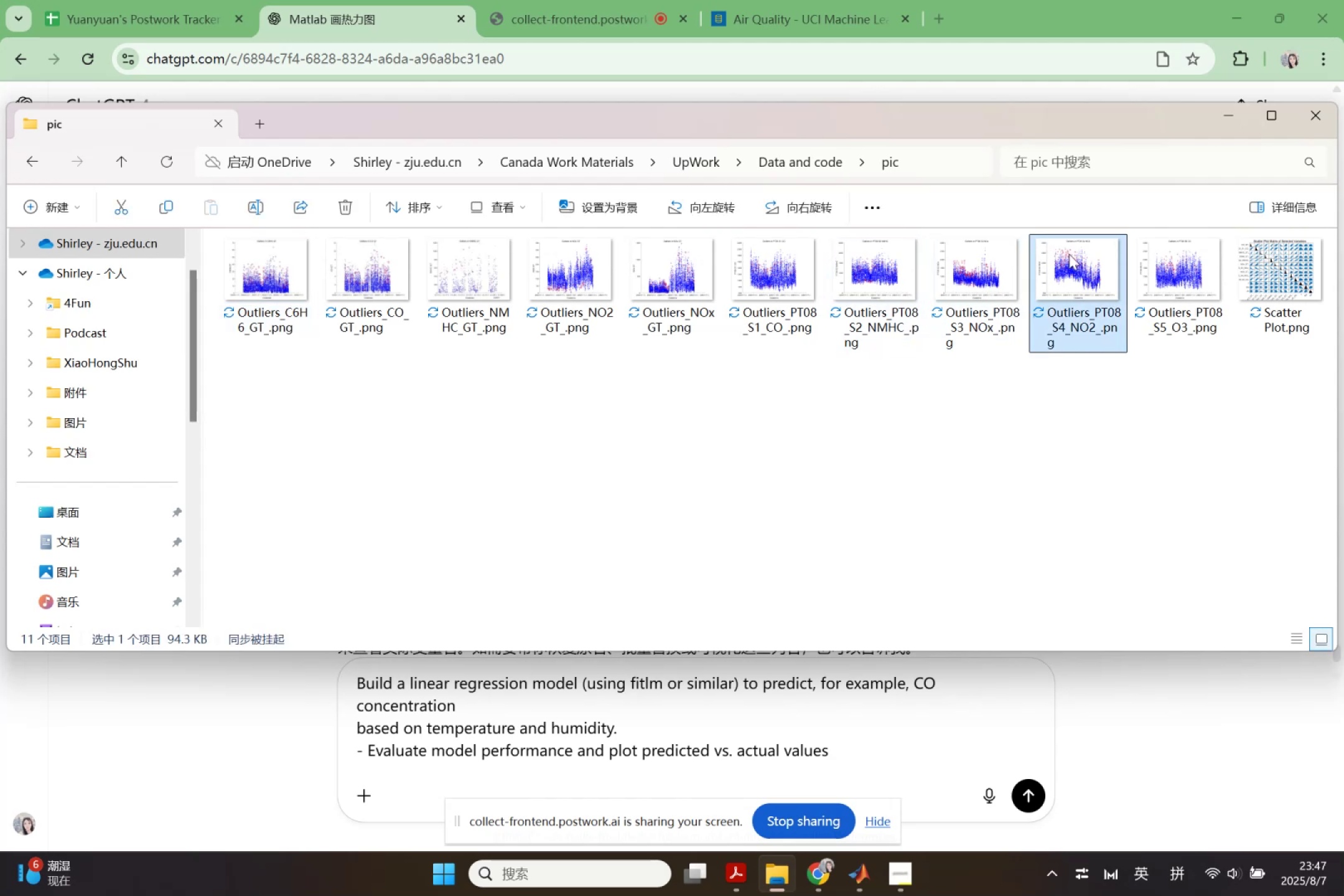 
mouse_move([1083, 284])
 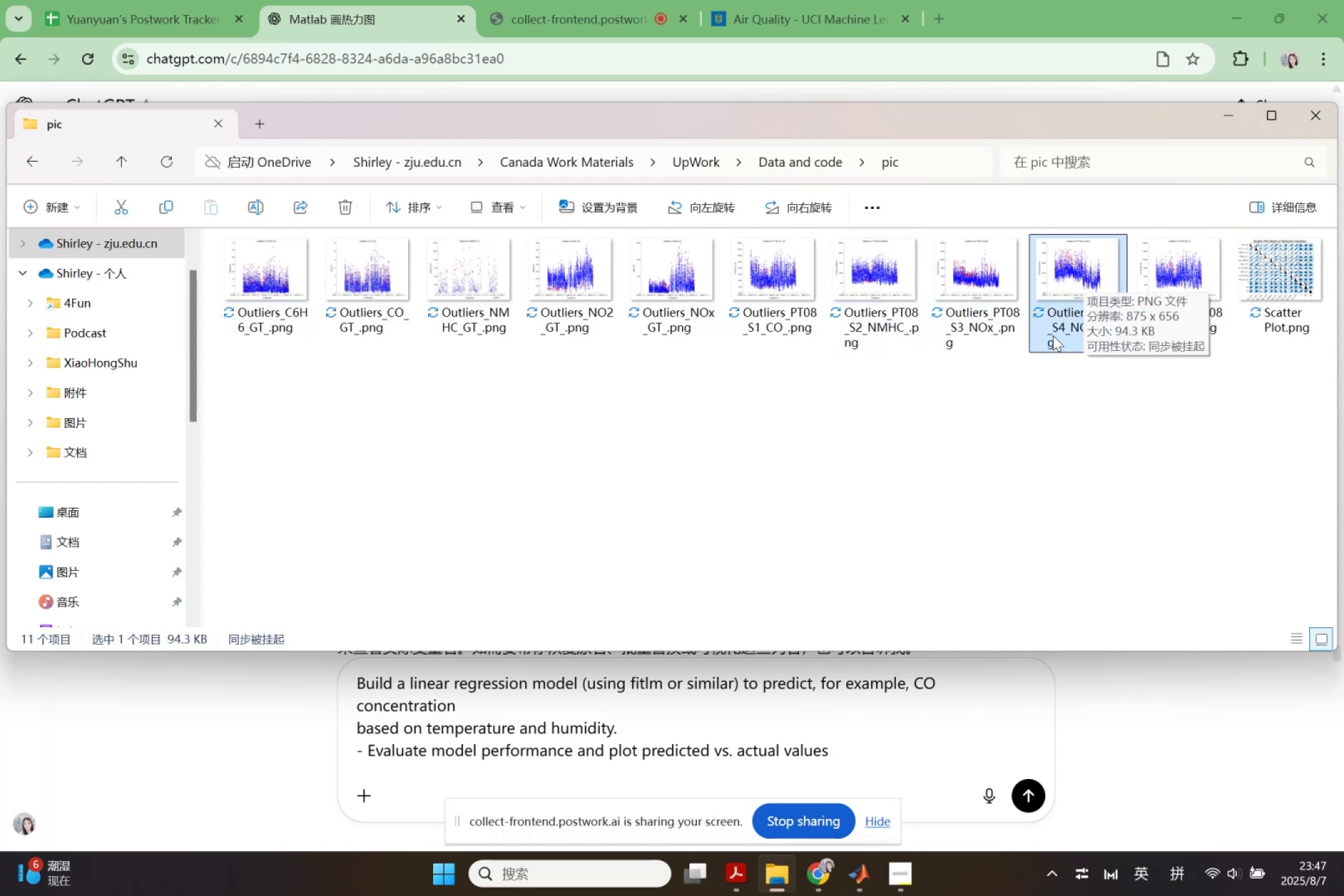 
left_click([1053, 329])
 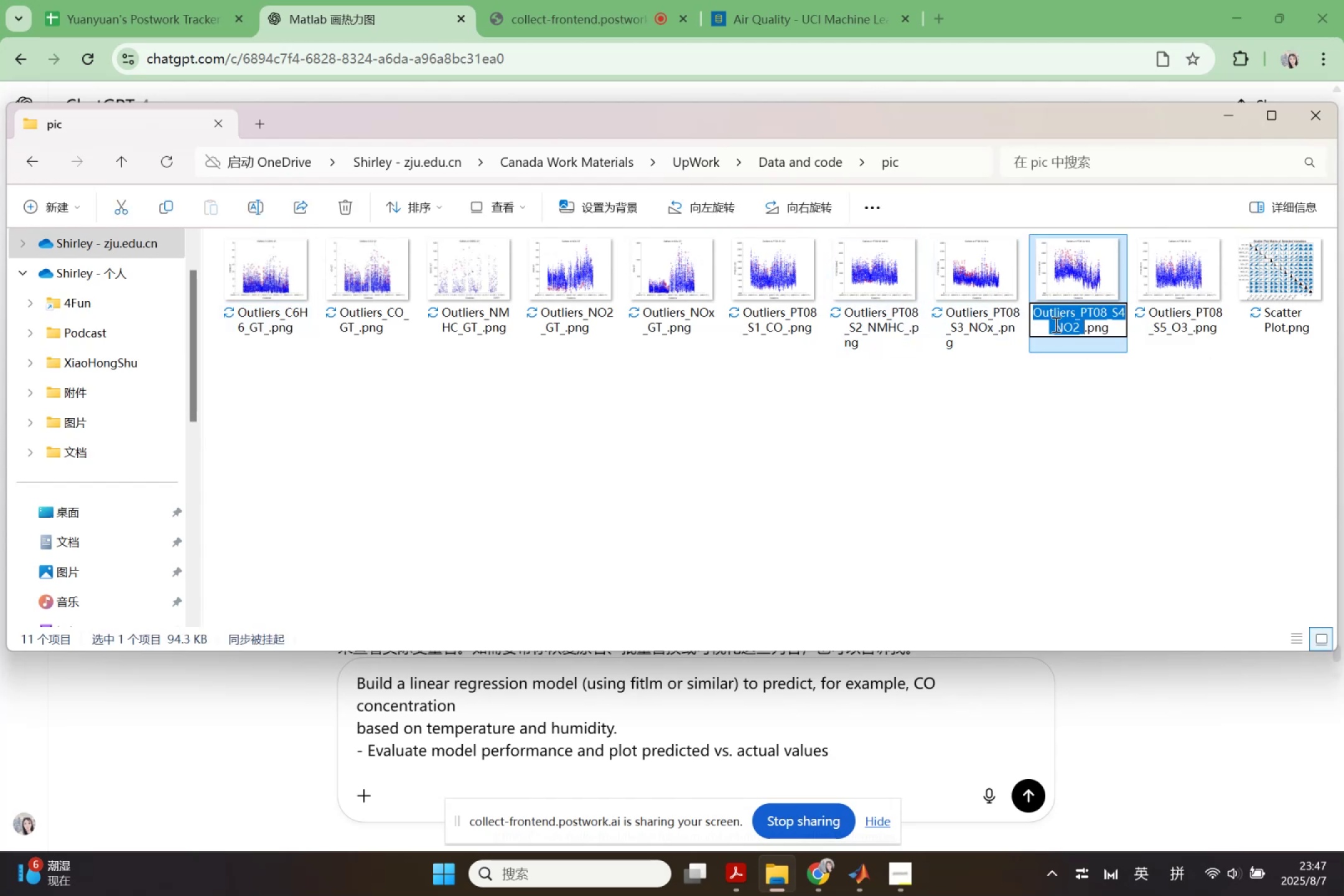 
left_click([1069, 321])
 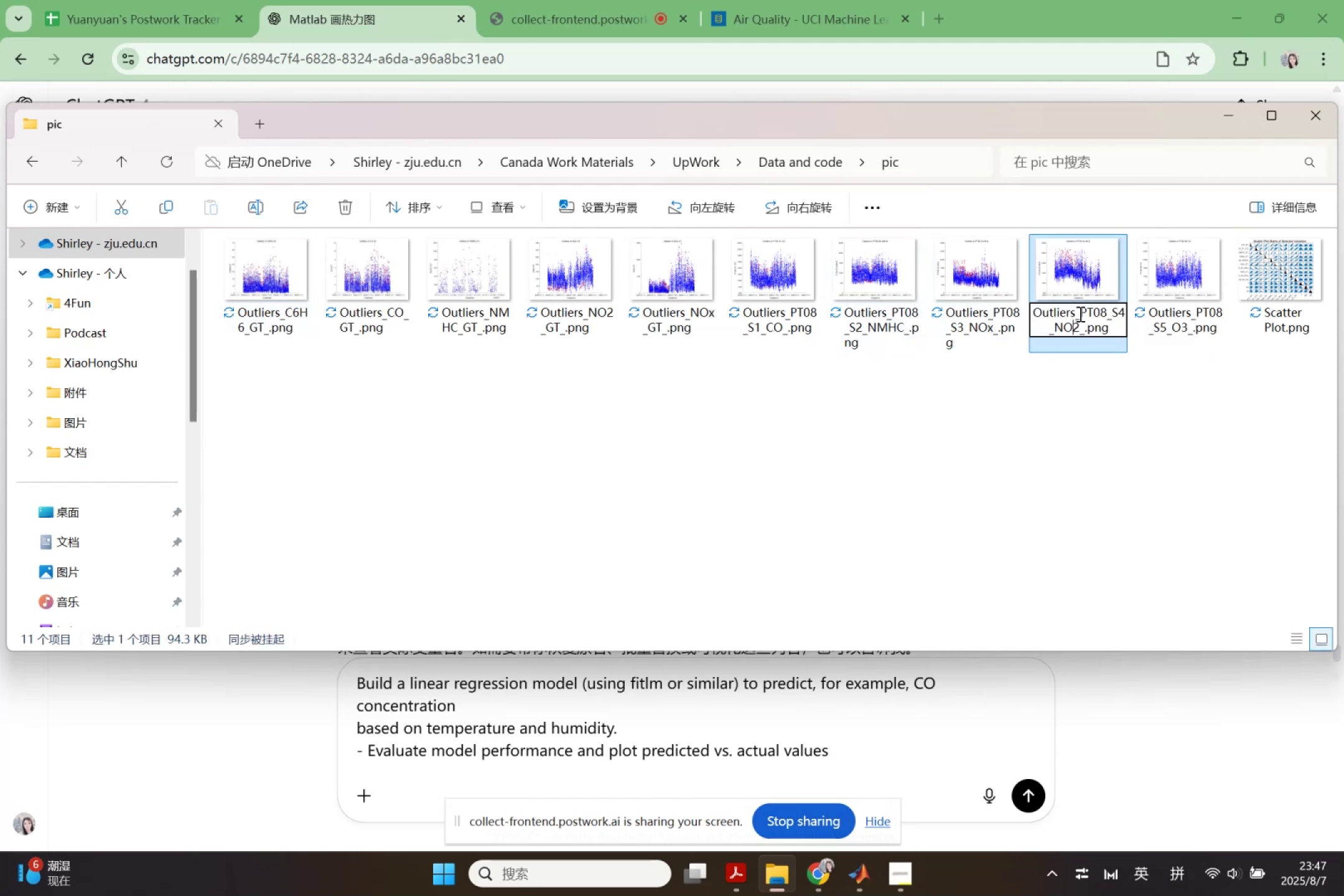 
left_click_drag(start_coordinate=[1079, 314], to_coordinate=[1082, 327])
 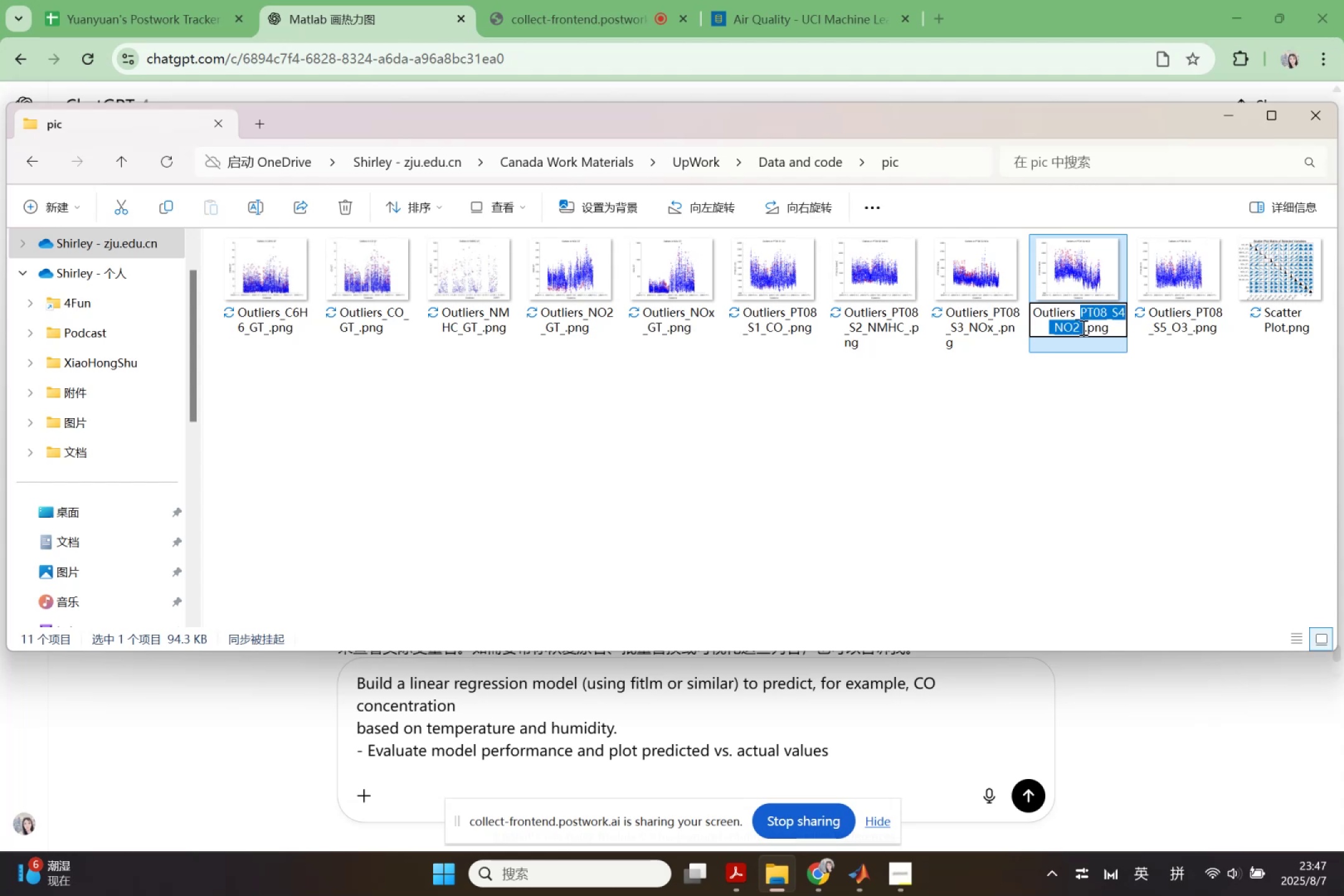 
key(Control+C)
 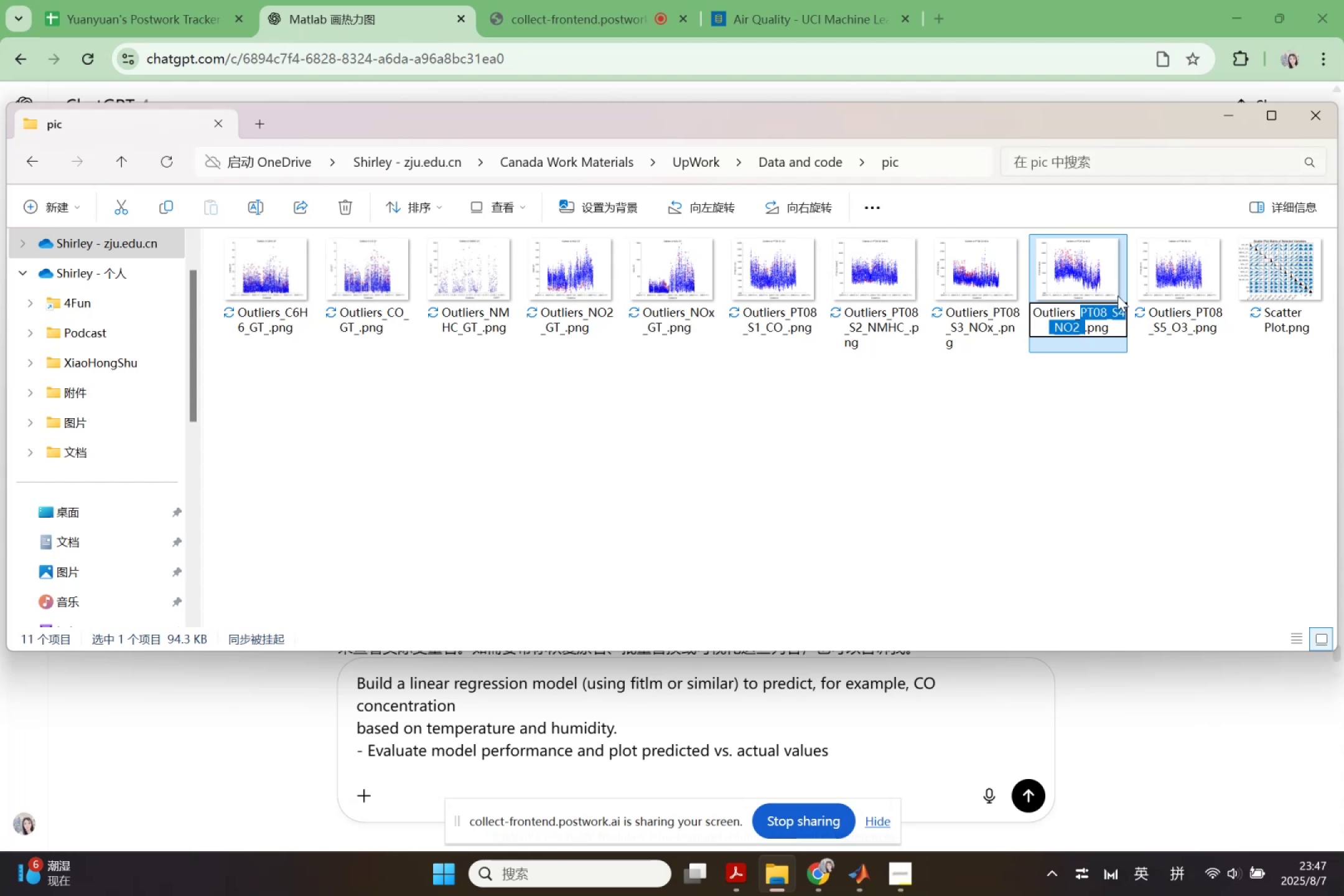 
left_click([1086, 437])
 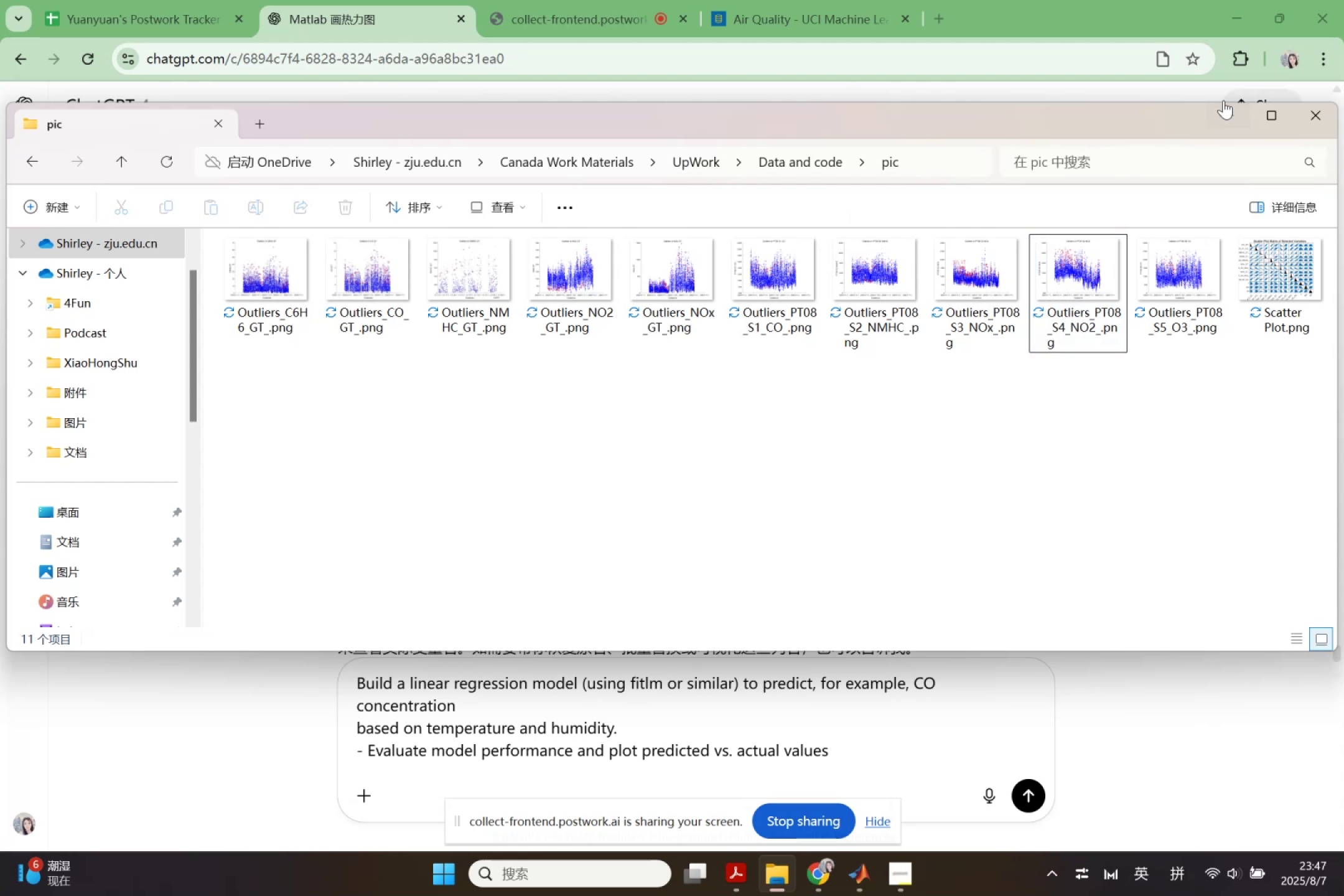 
left_click([1231, 113])
 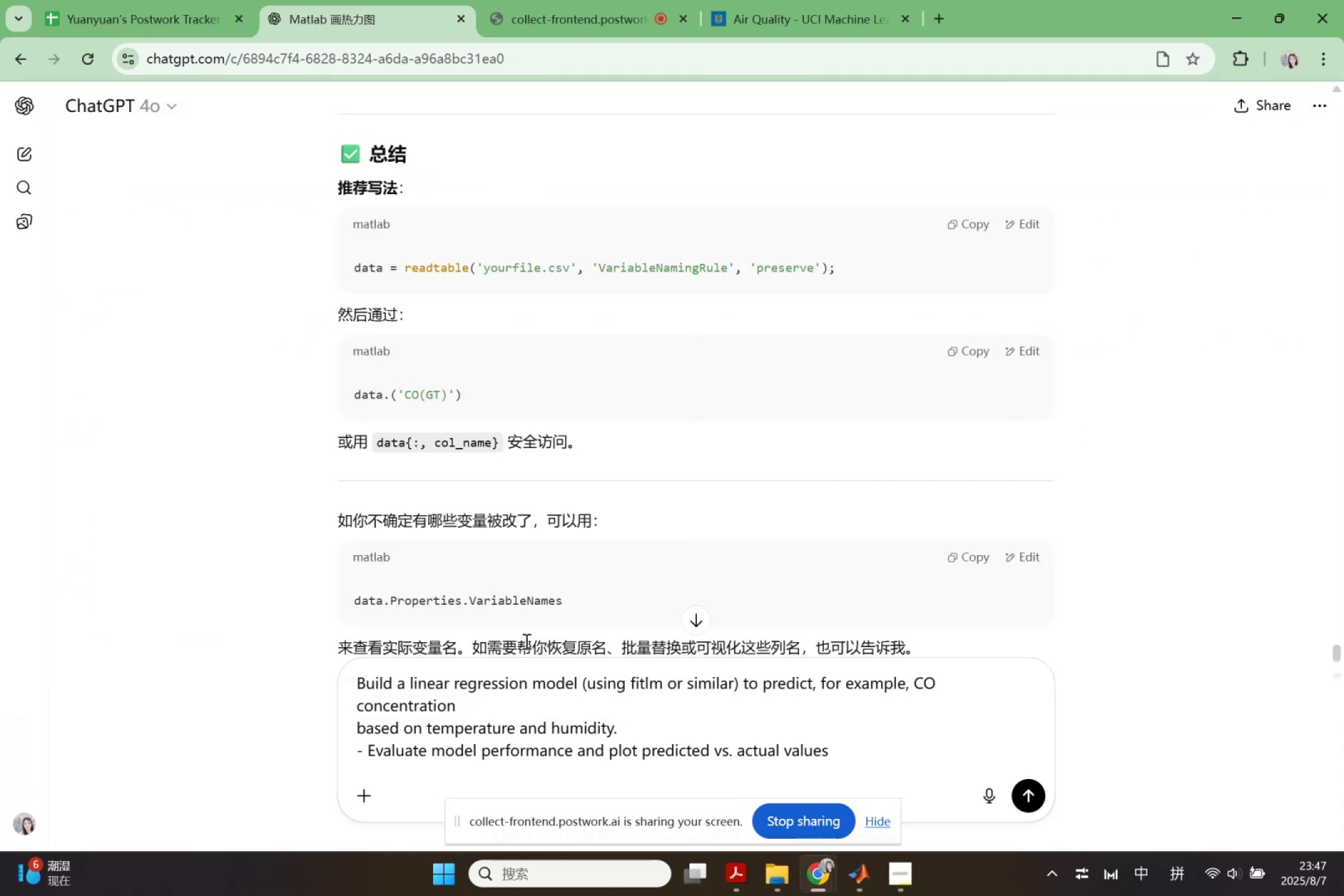 
scroll: coordinate [528, 657], scroll_direction: down, amount: 2.0
 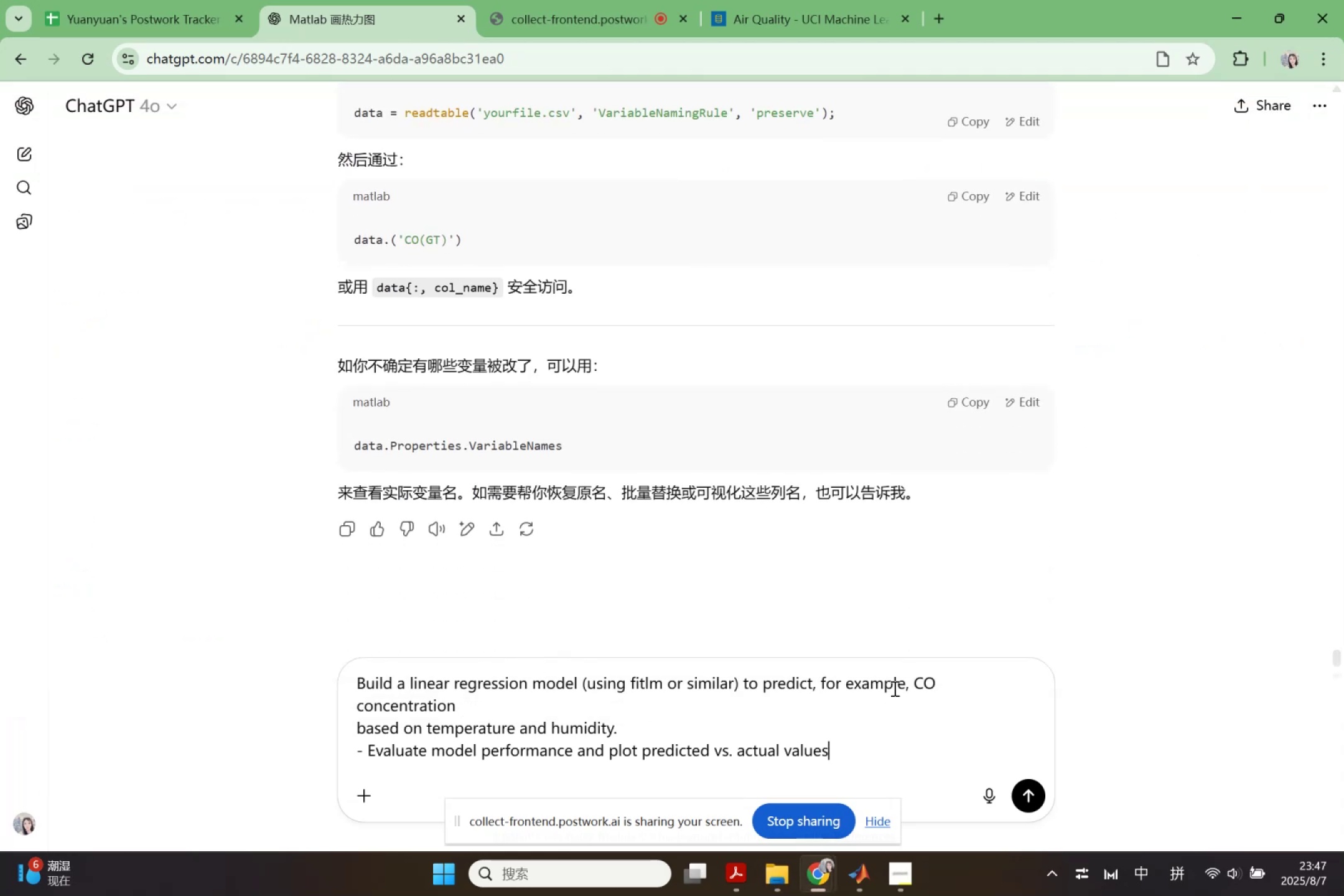 
left_click_drag(start_coordinate=[919, 682], to_coordinate=[927, 682])
 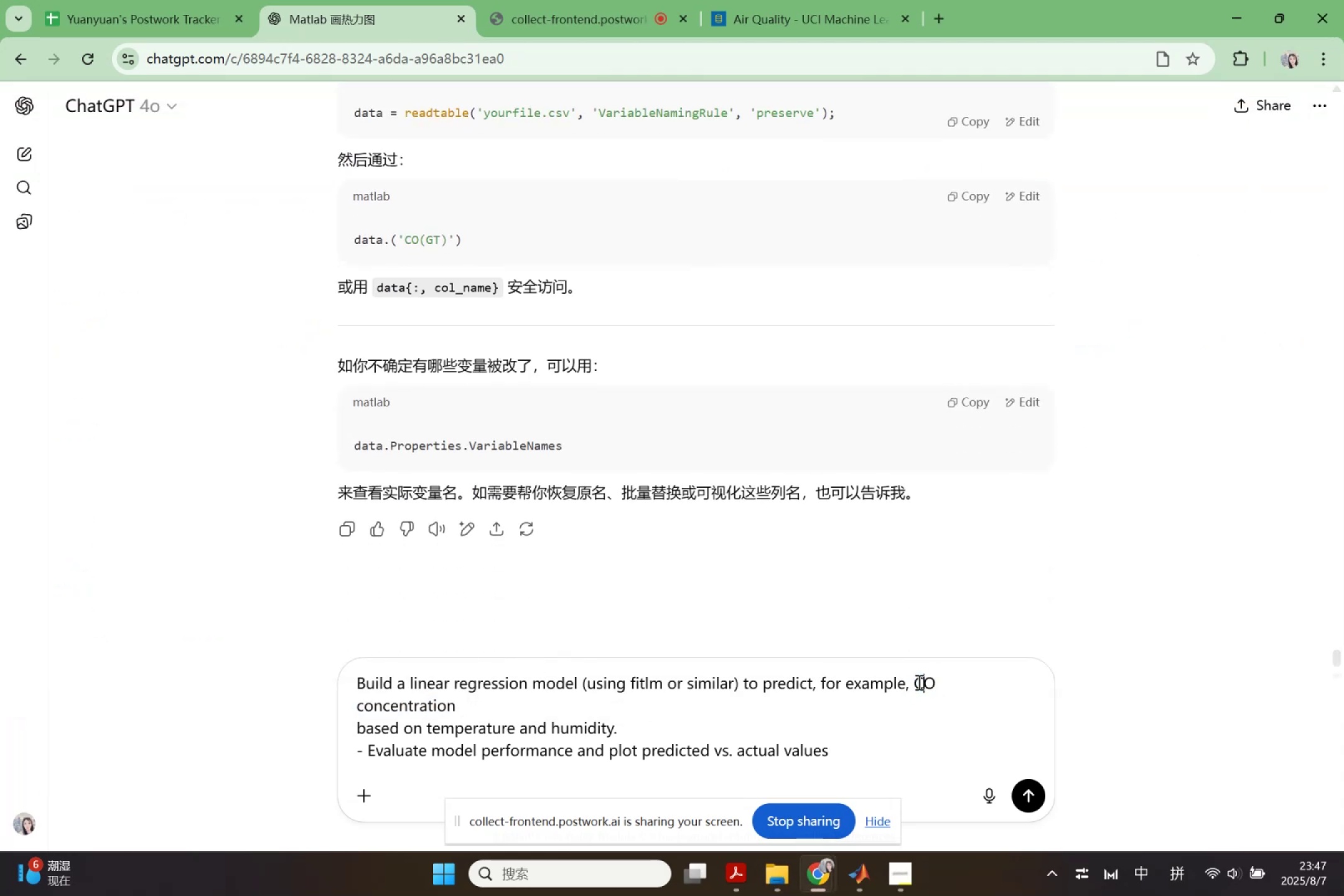 
left_click_drag(start_coordinate=[912, 681], to_coordinate=[933, 681])
 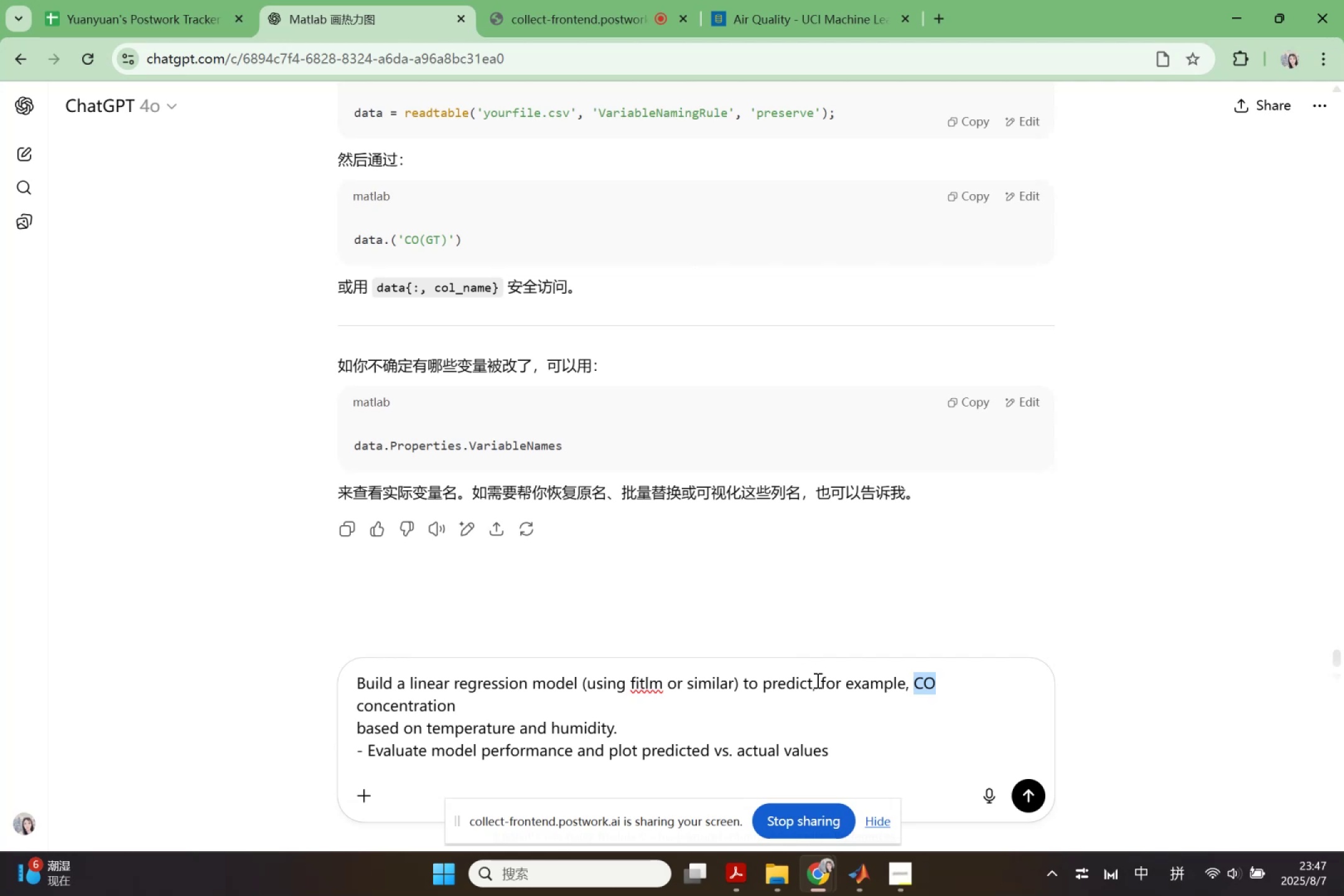 
left_click_drag(start_coordinate=[818, 681], to_coordinate=[942, 682])
 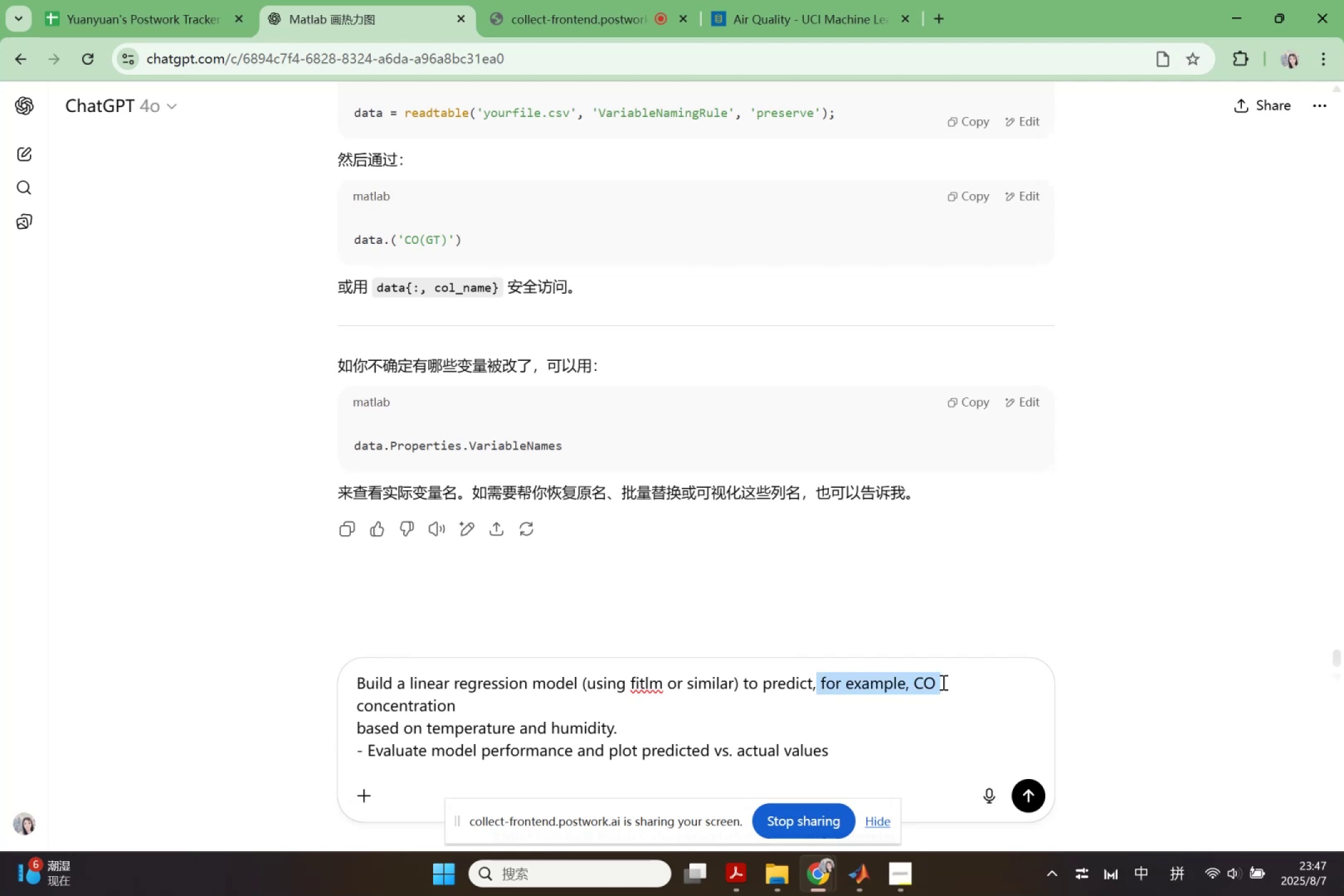 
key(Control+V)
 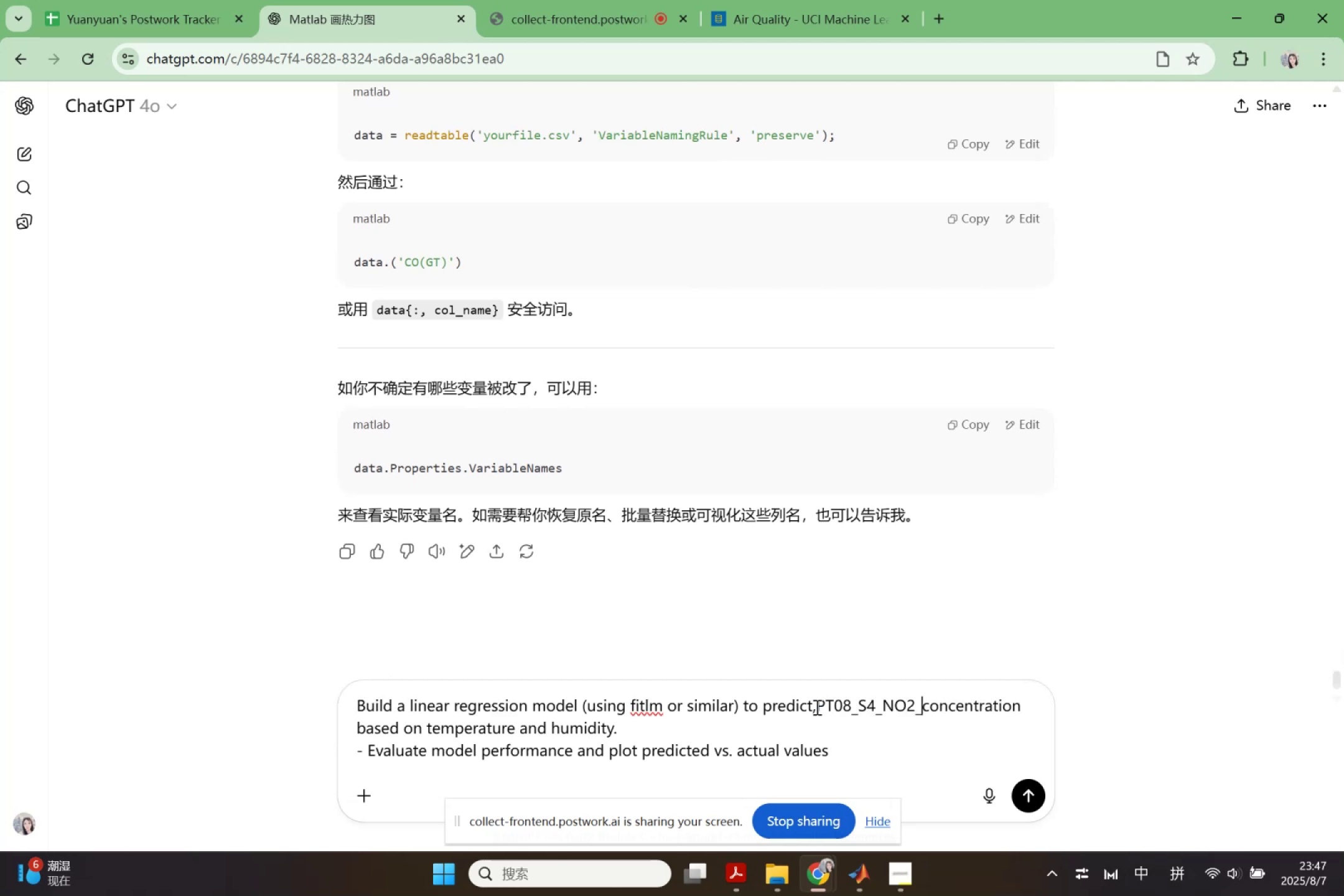 
left_click([815, 707])
 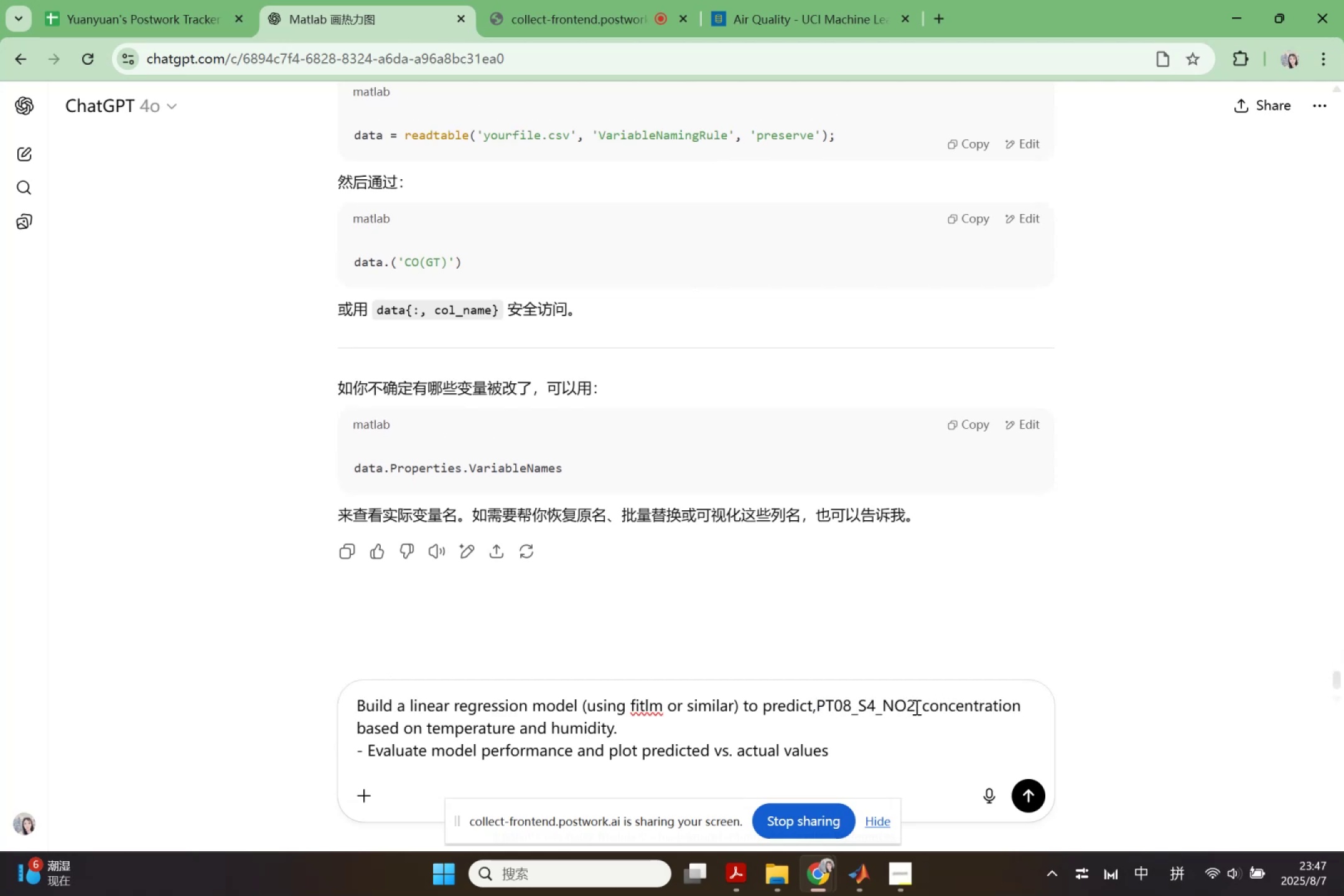 
left_click([919, 707])
 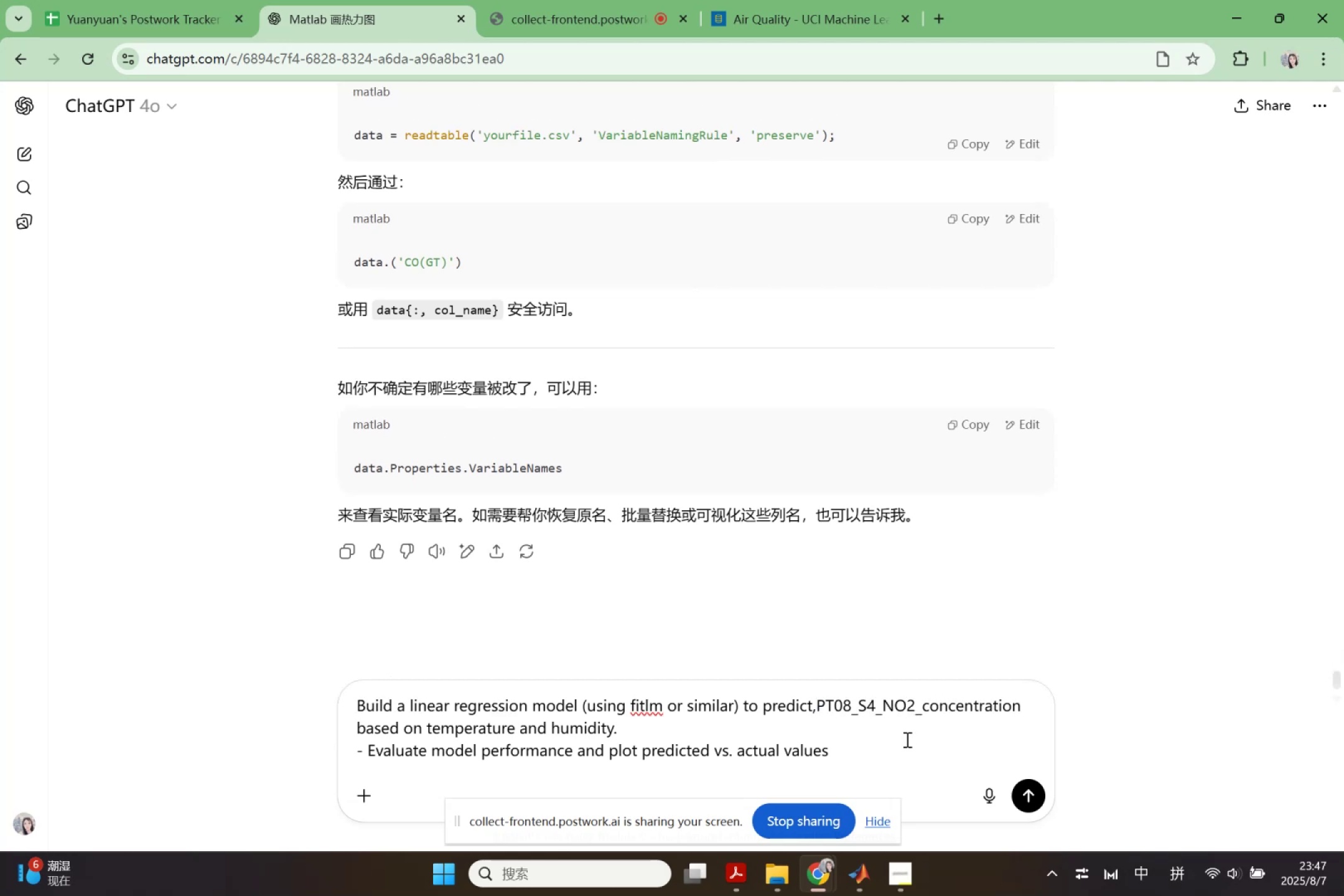 
key(Space)
 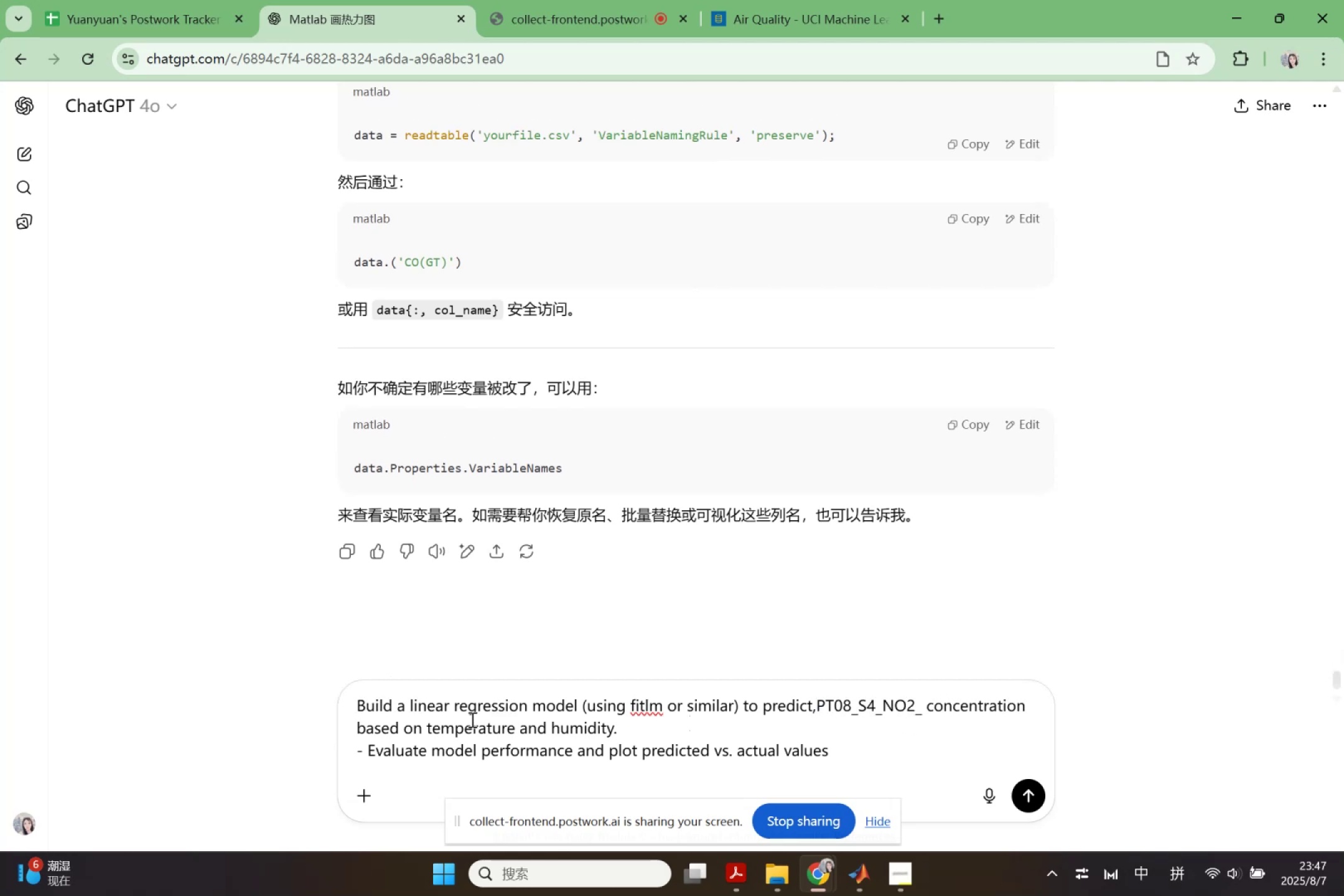 
scroll: coordinate [648, 735], scroll_direction: down, amount: 1.0
 